 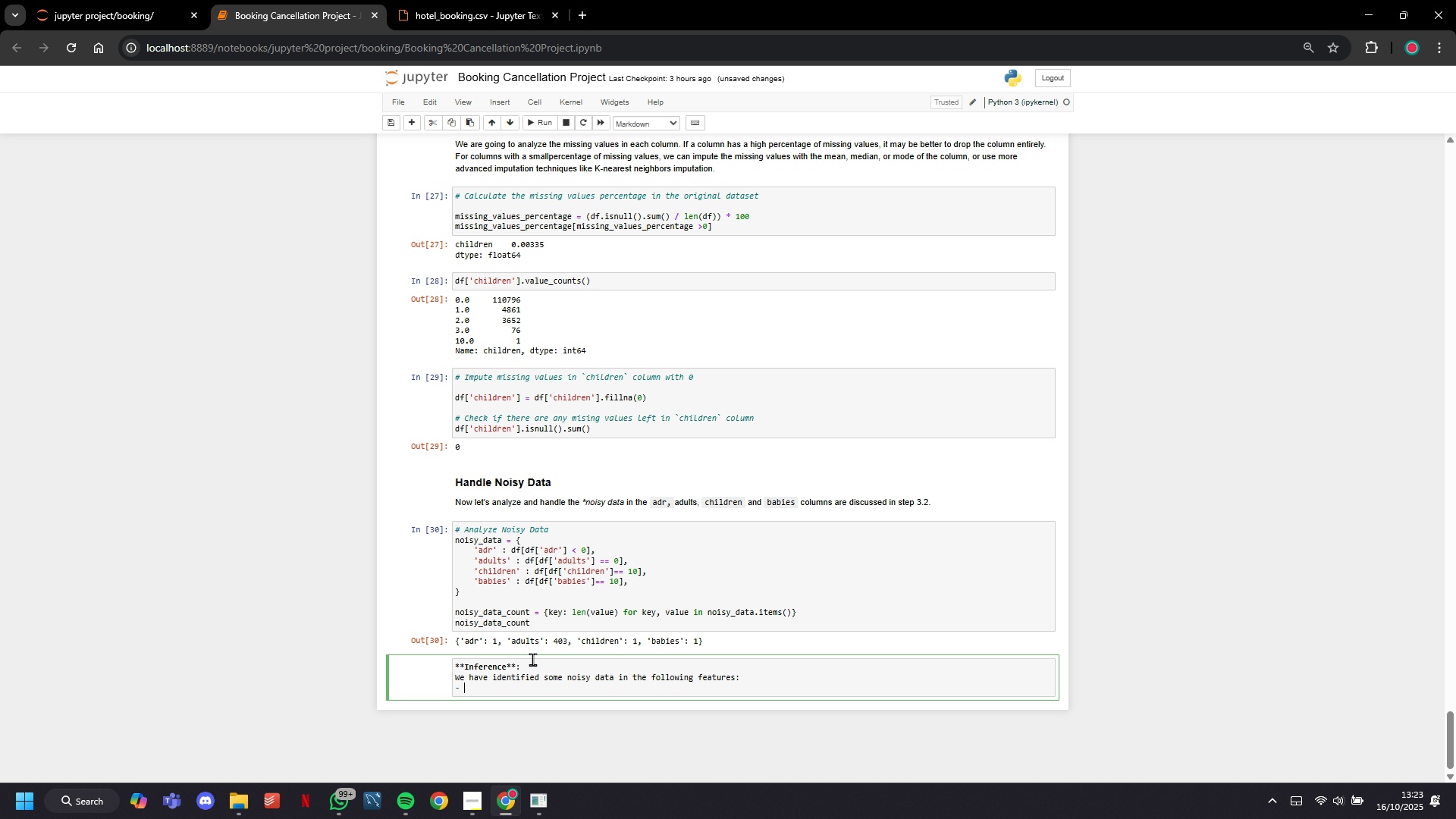 
key(Space)
 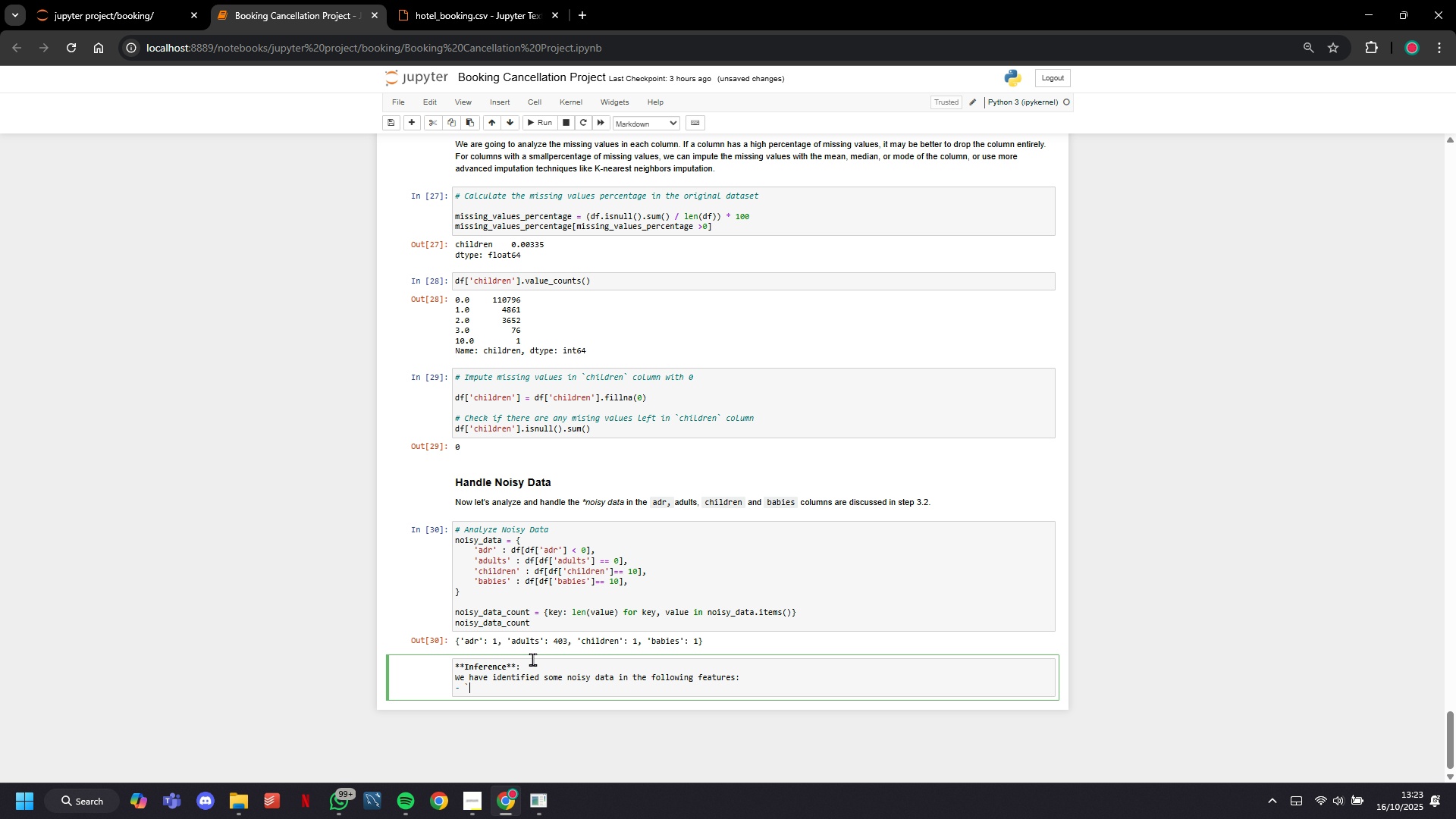 
key(Backquote)
 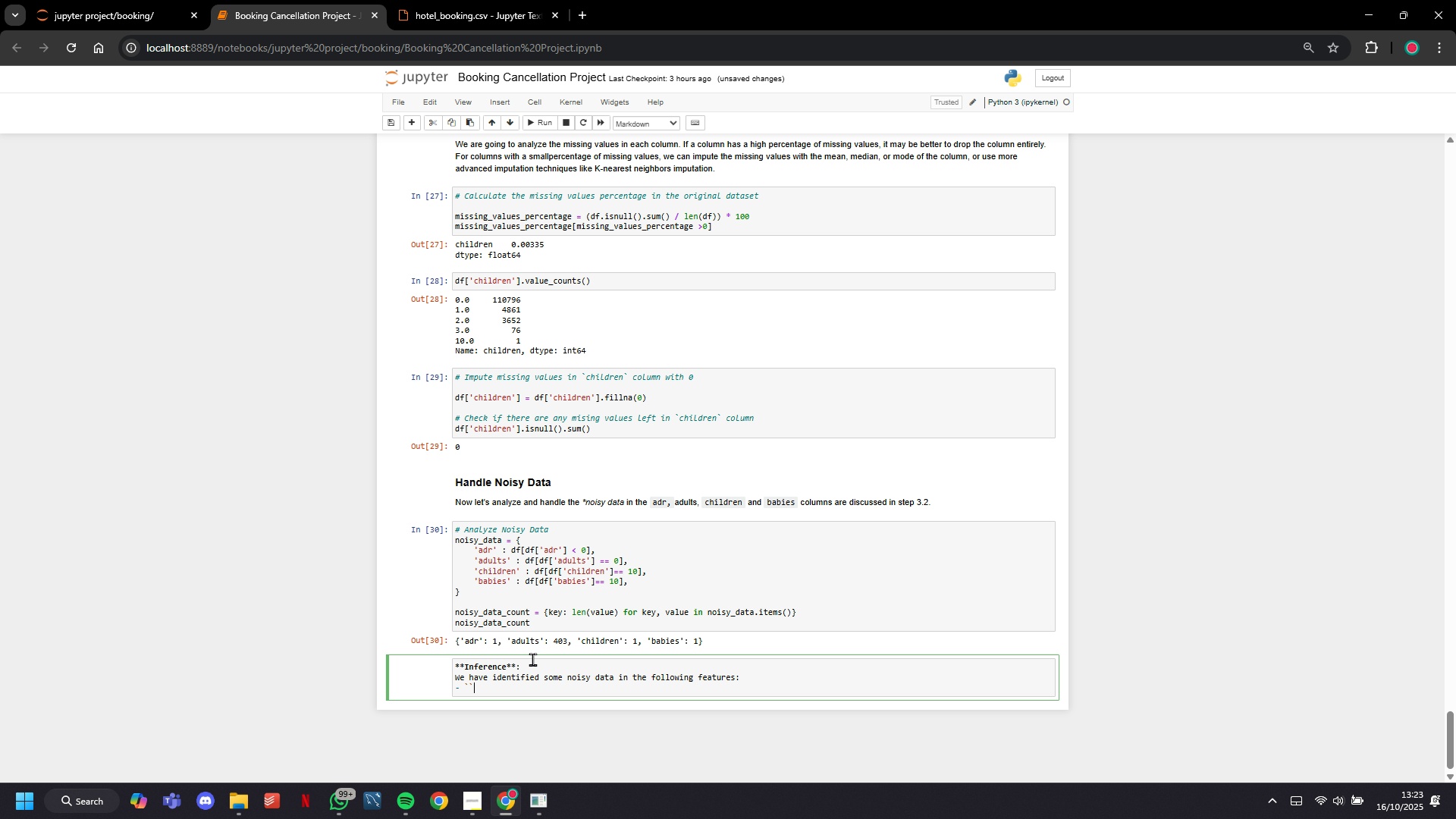 
key(Backquote)
 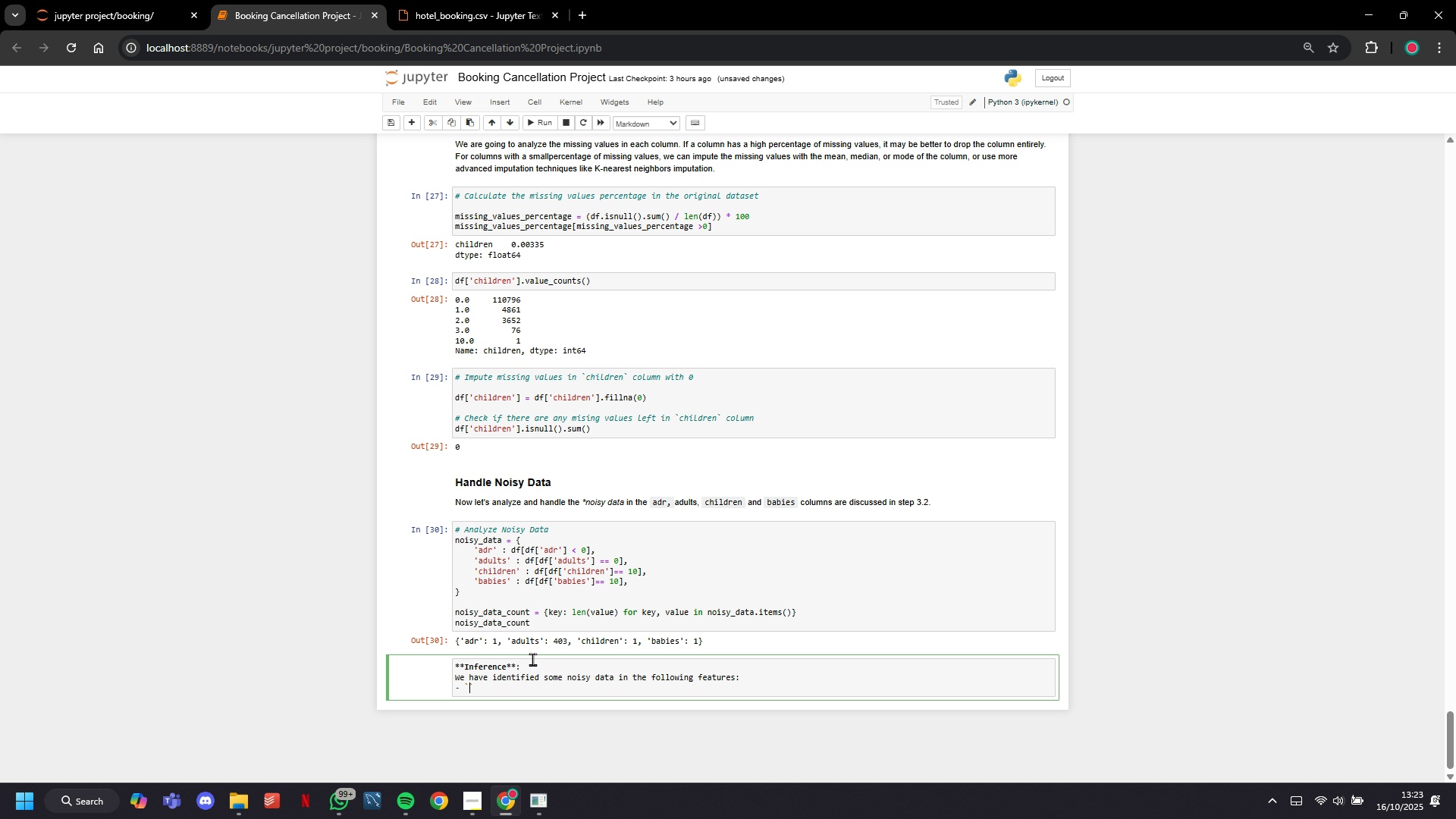 
key(ArrowLeft)
 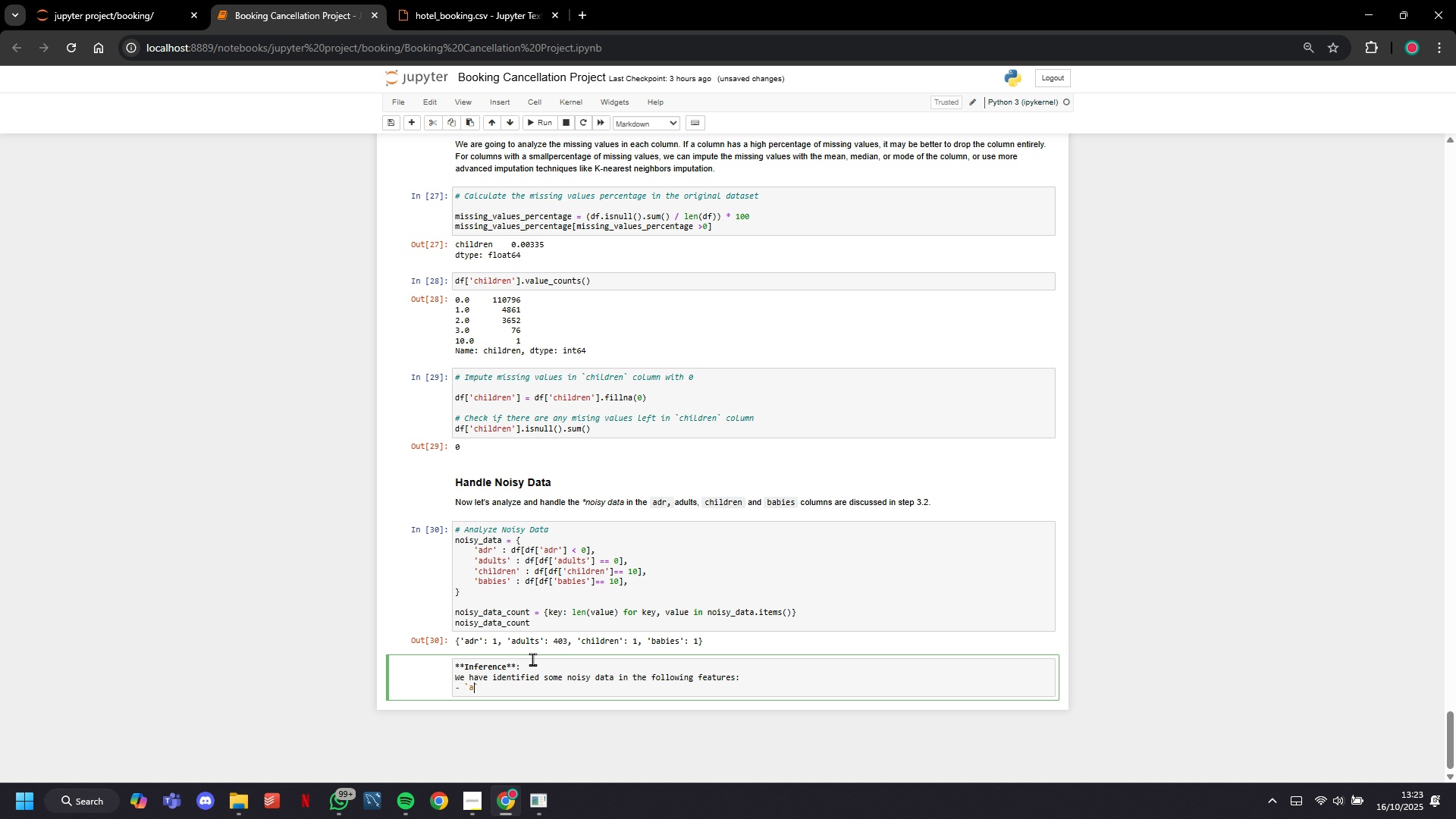 
type(adr)
 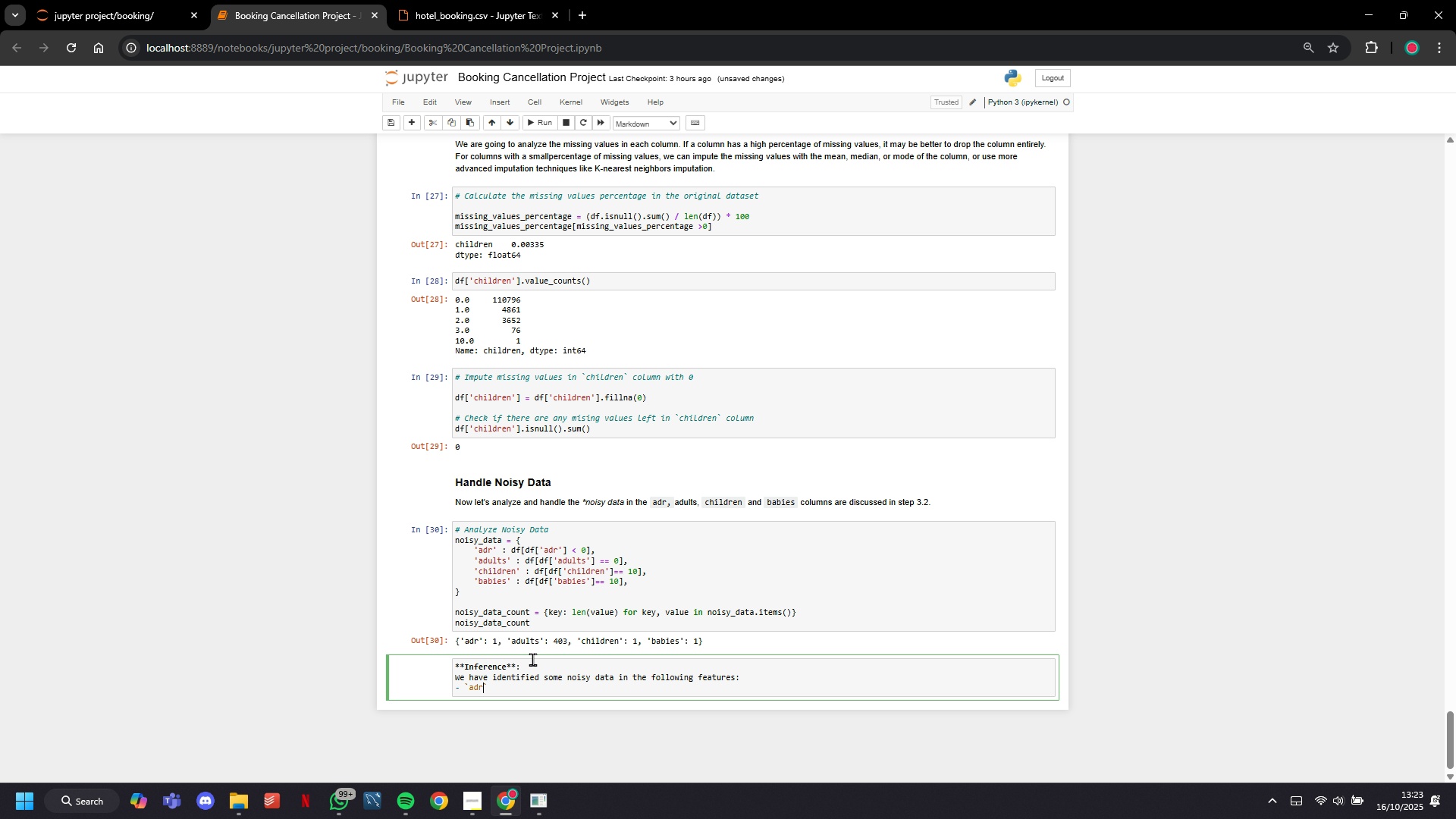 
key(ArrowRight)
 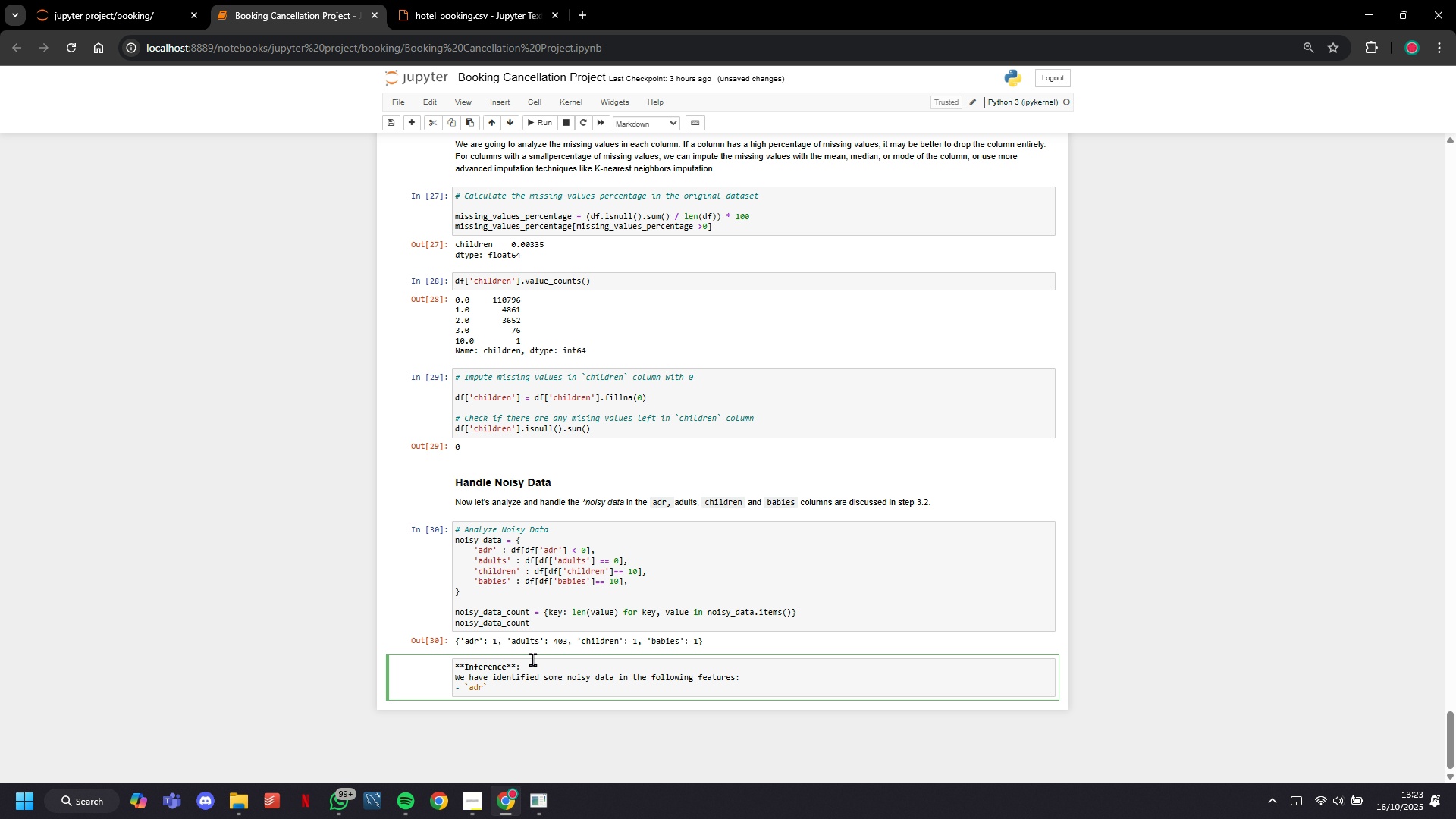 
type( = There is only)
 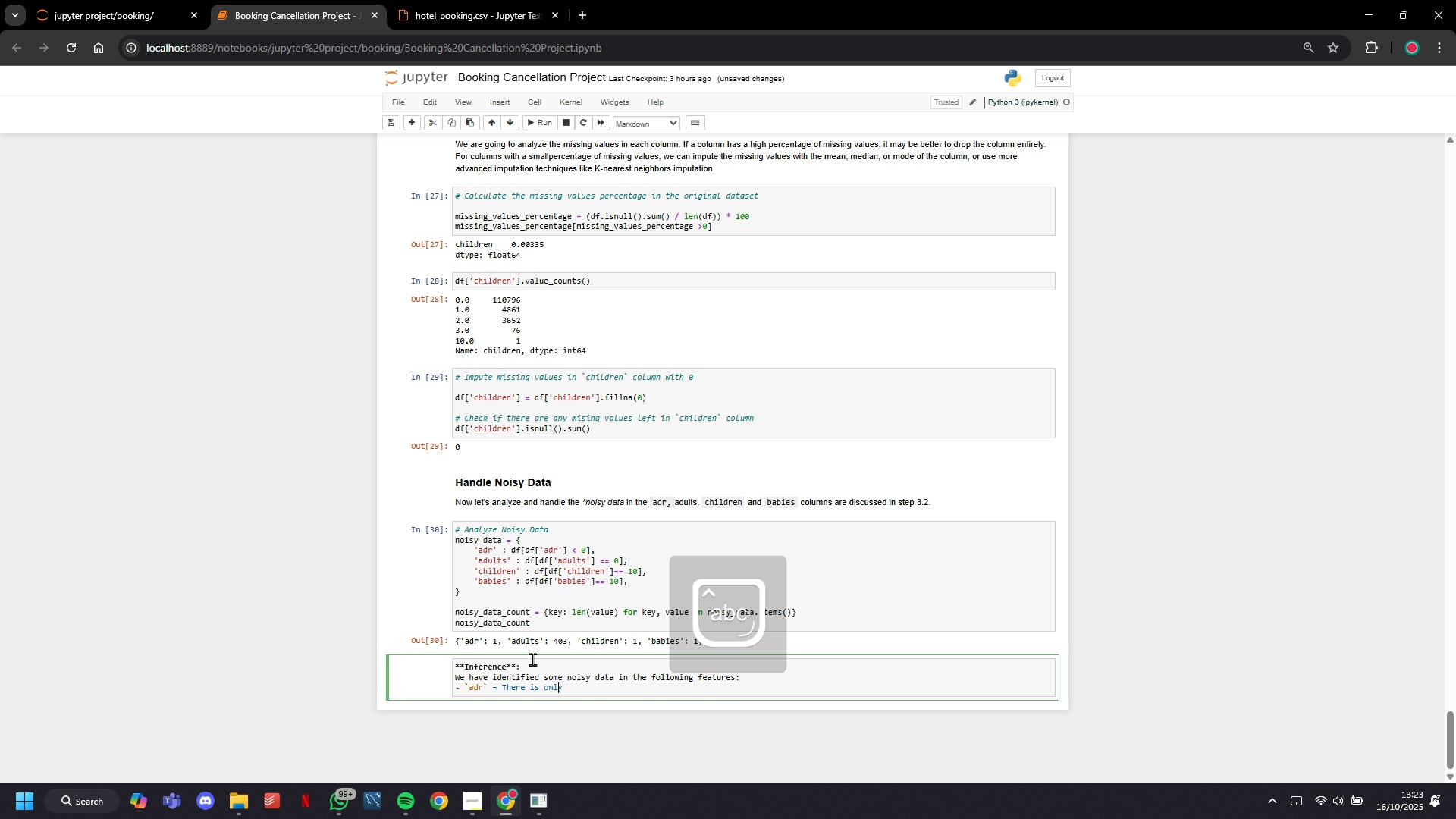 
hold_key(key=ArrowLeft, duration=0.94)
 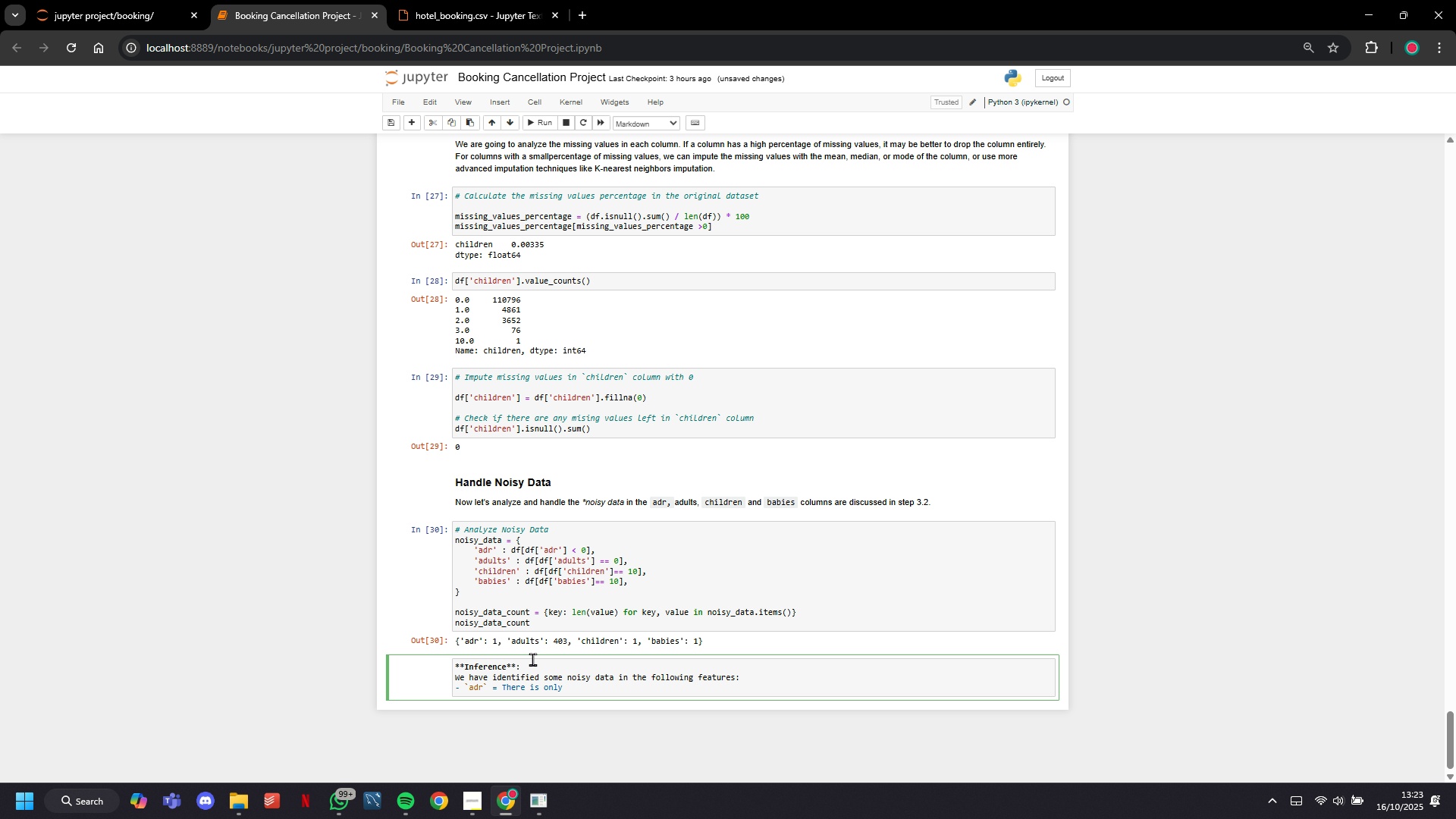 
key(ArrowRight)
 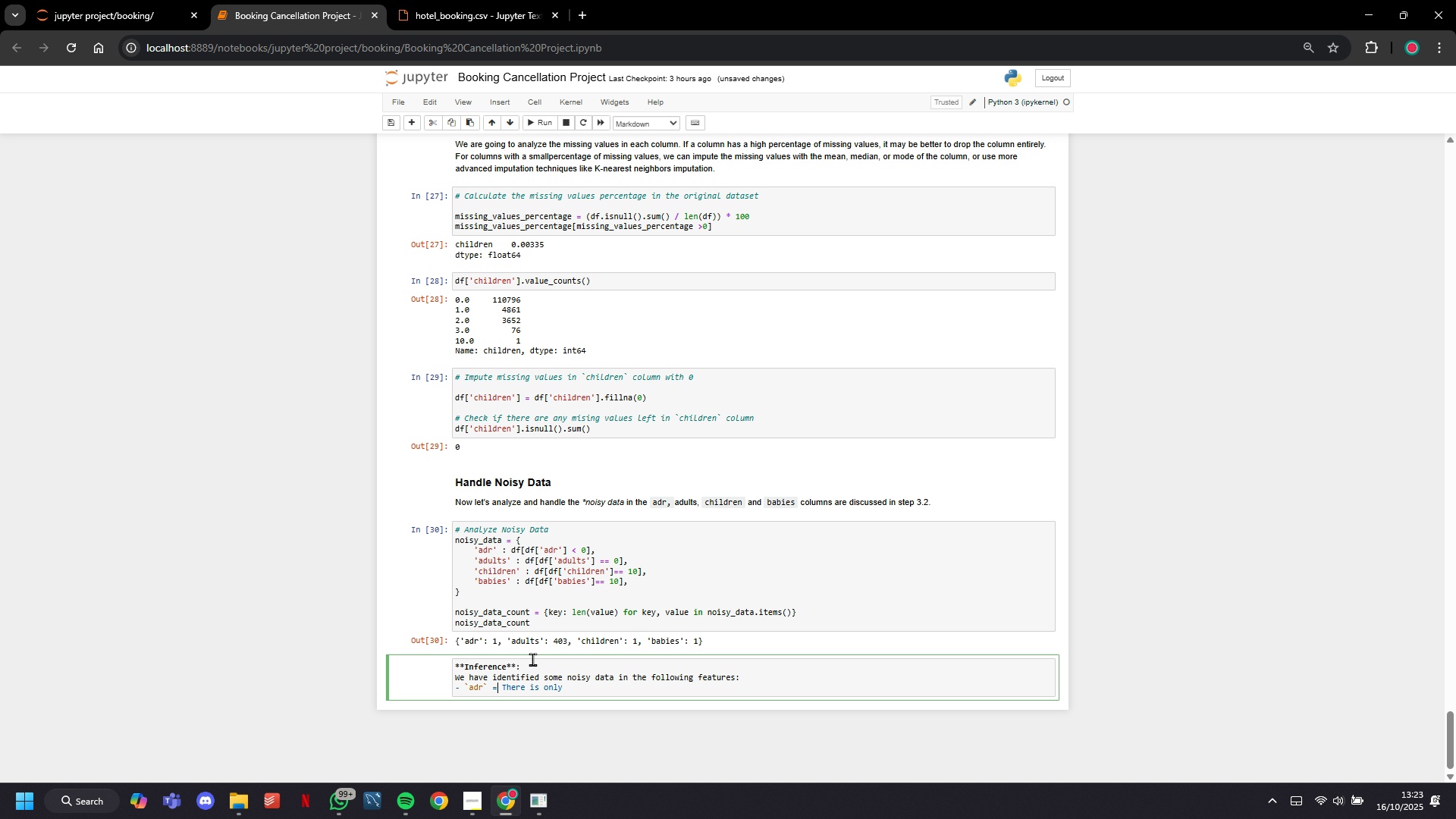 
key(Backspace)
type(: 1 booking with a negative ADR, which doesn;)
key(Backspace)
type('t make sense and indicates a pottential error.)
 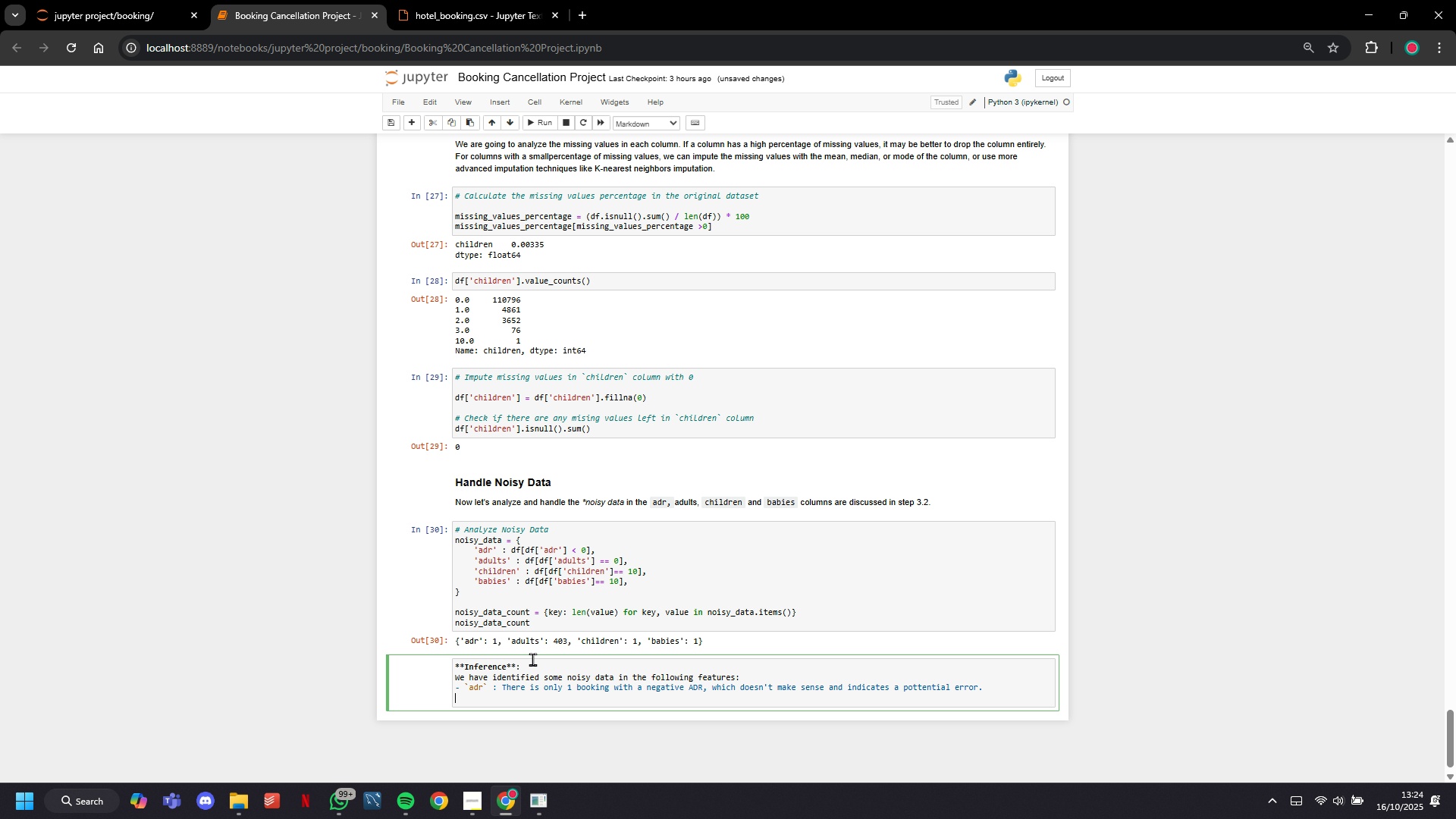 
hold_key(key=ArrowRight, duration=1.18)
 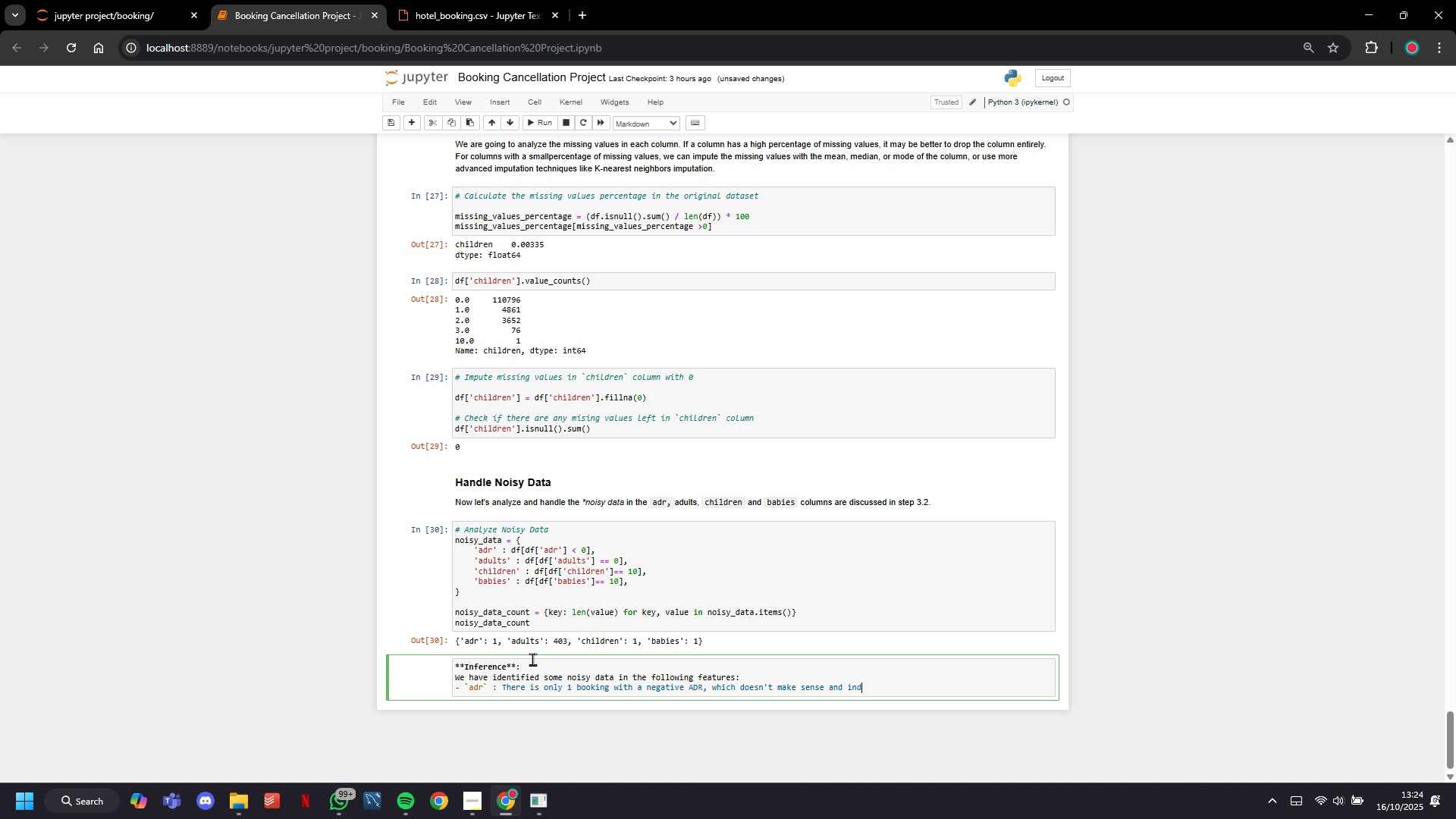 
key(Enter)
 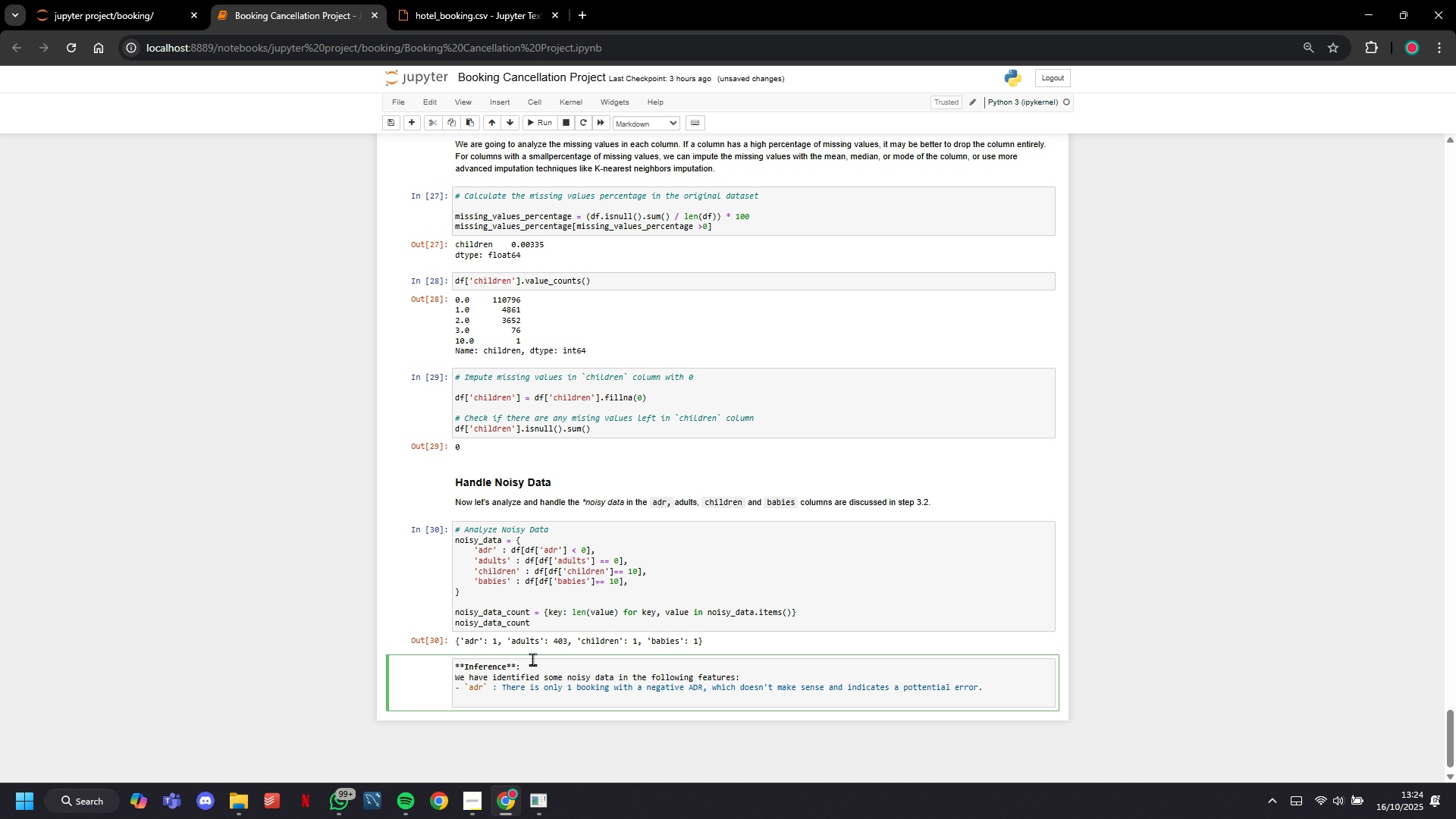 
key(Minus)
 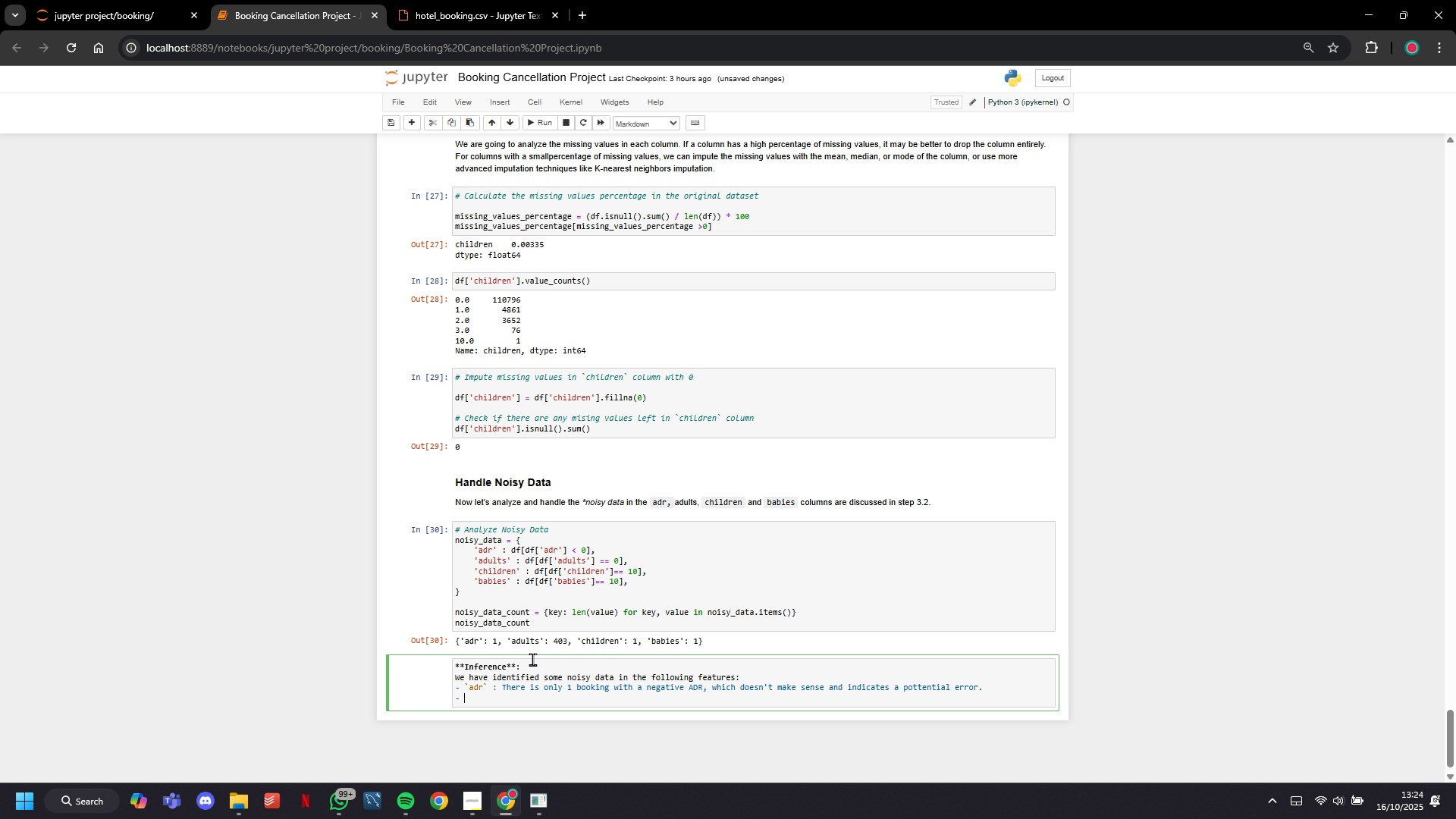 
key(Space)
 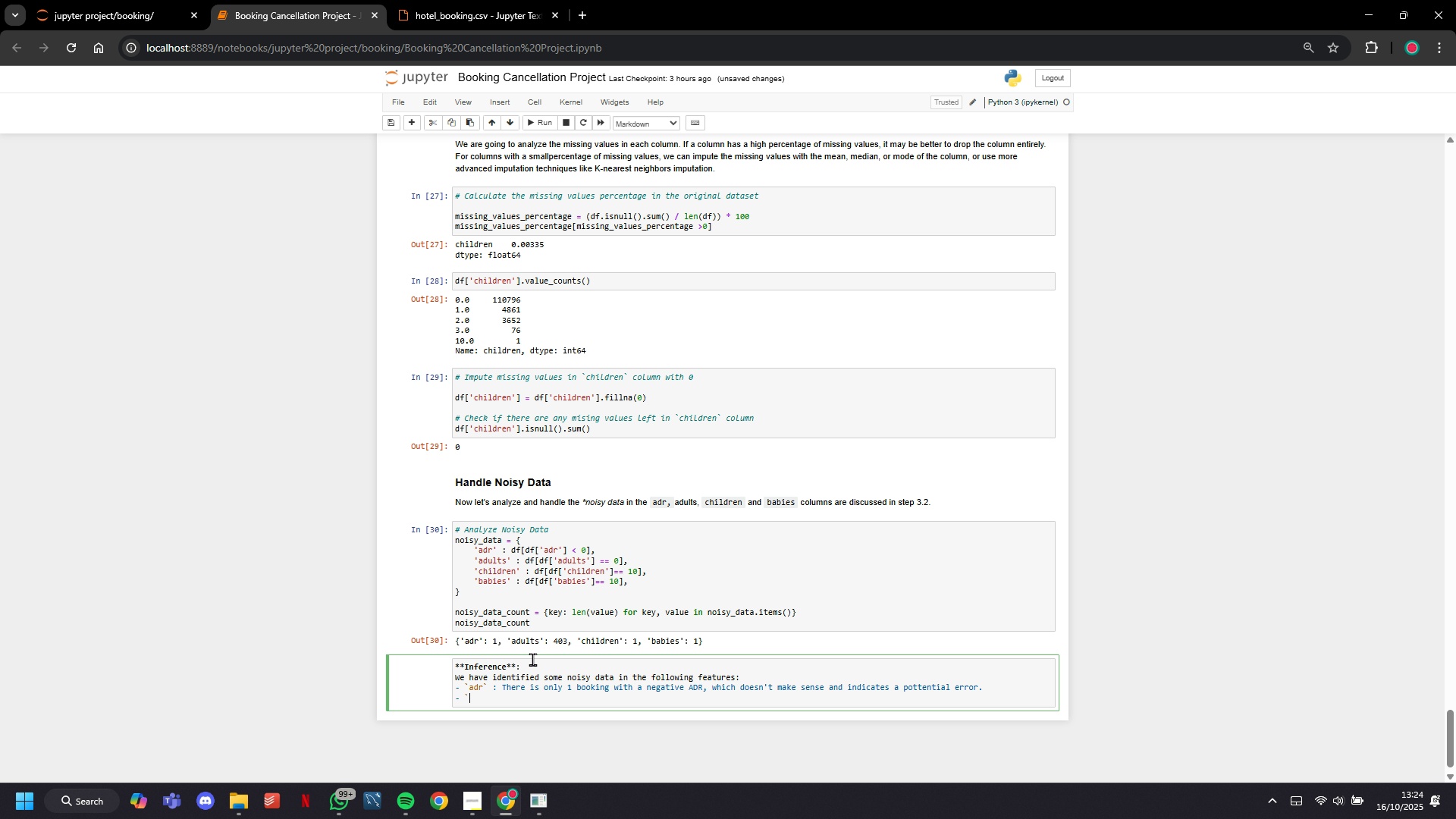 
key(Backquote)
 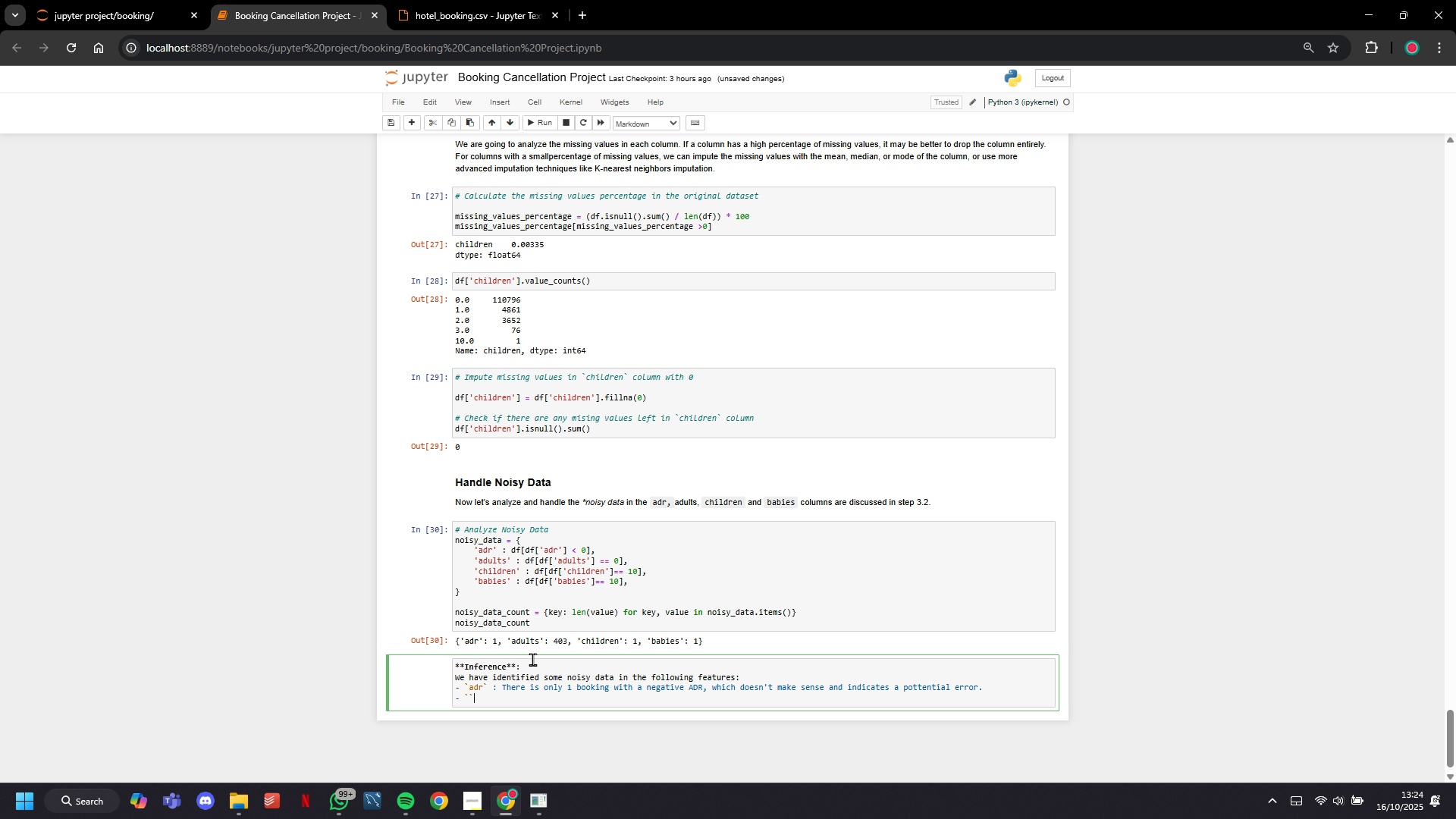 
key(Backquote)
 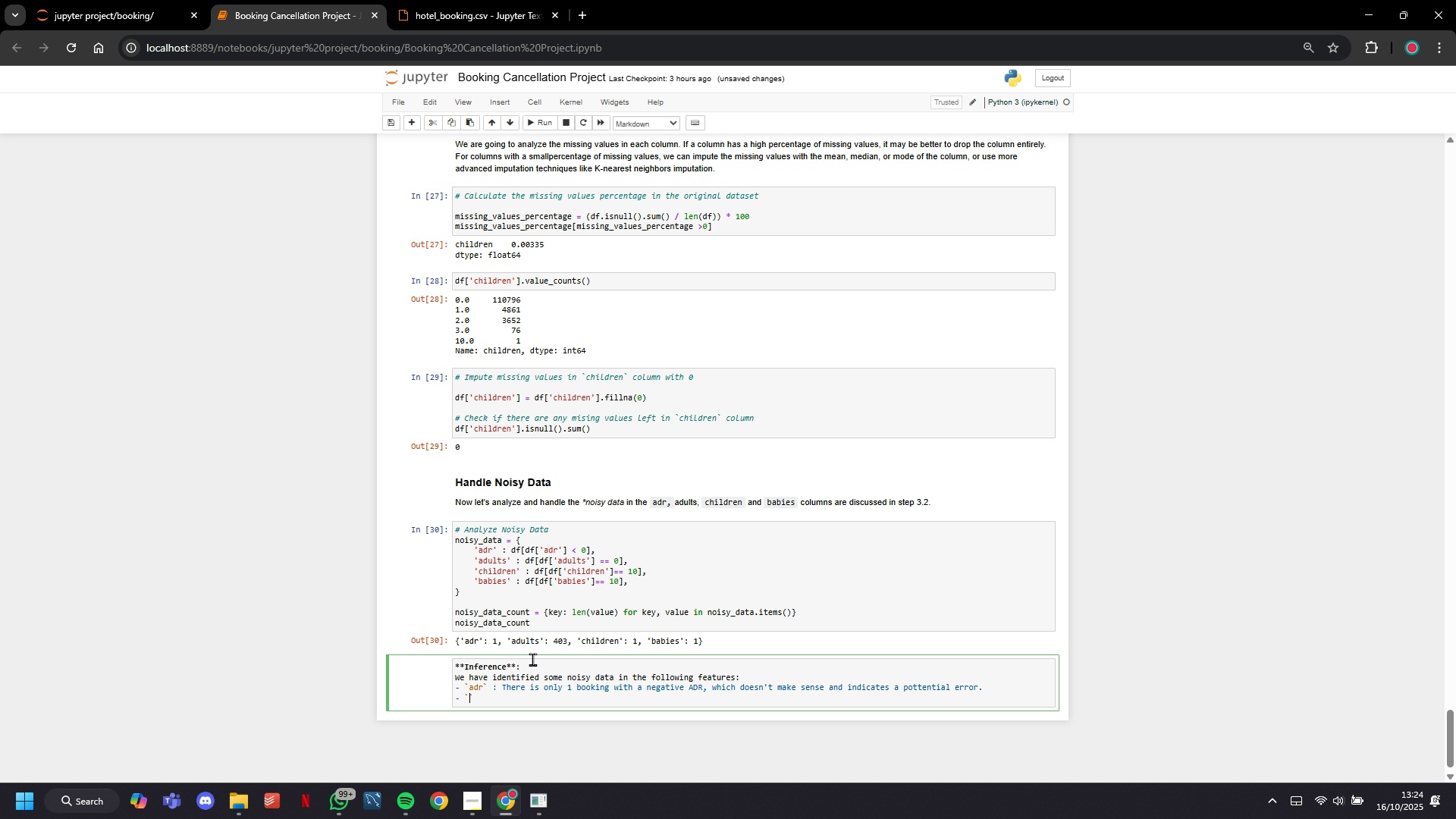 
key(ArrowLeft)
 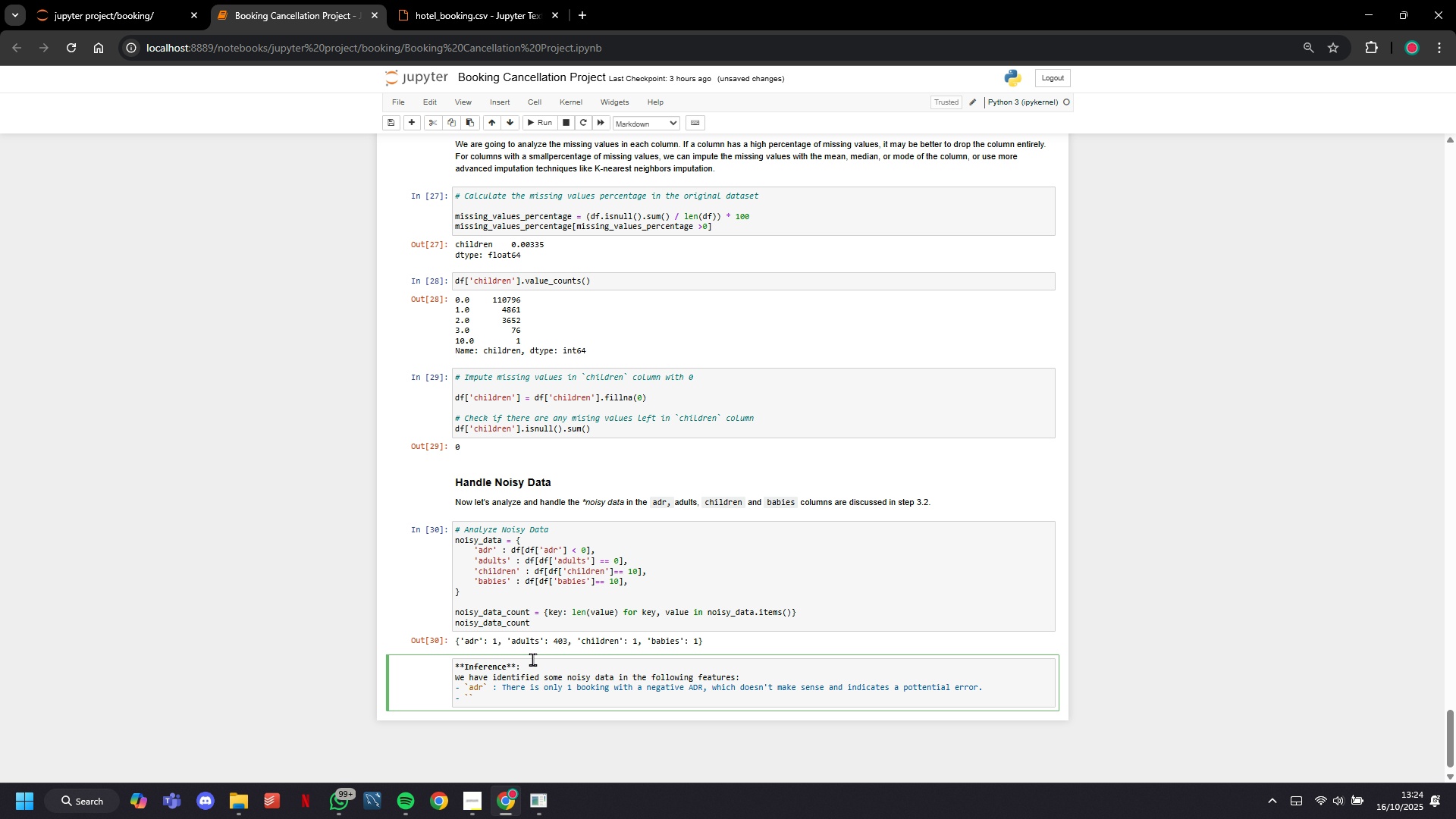 
type(adults)
 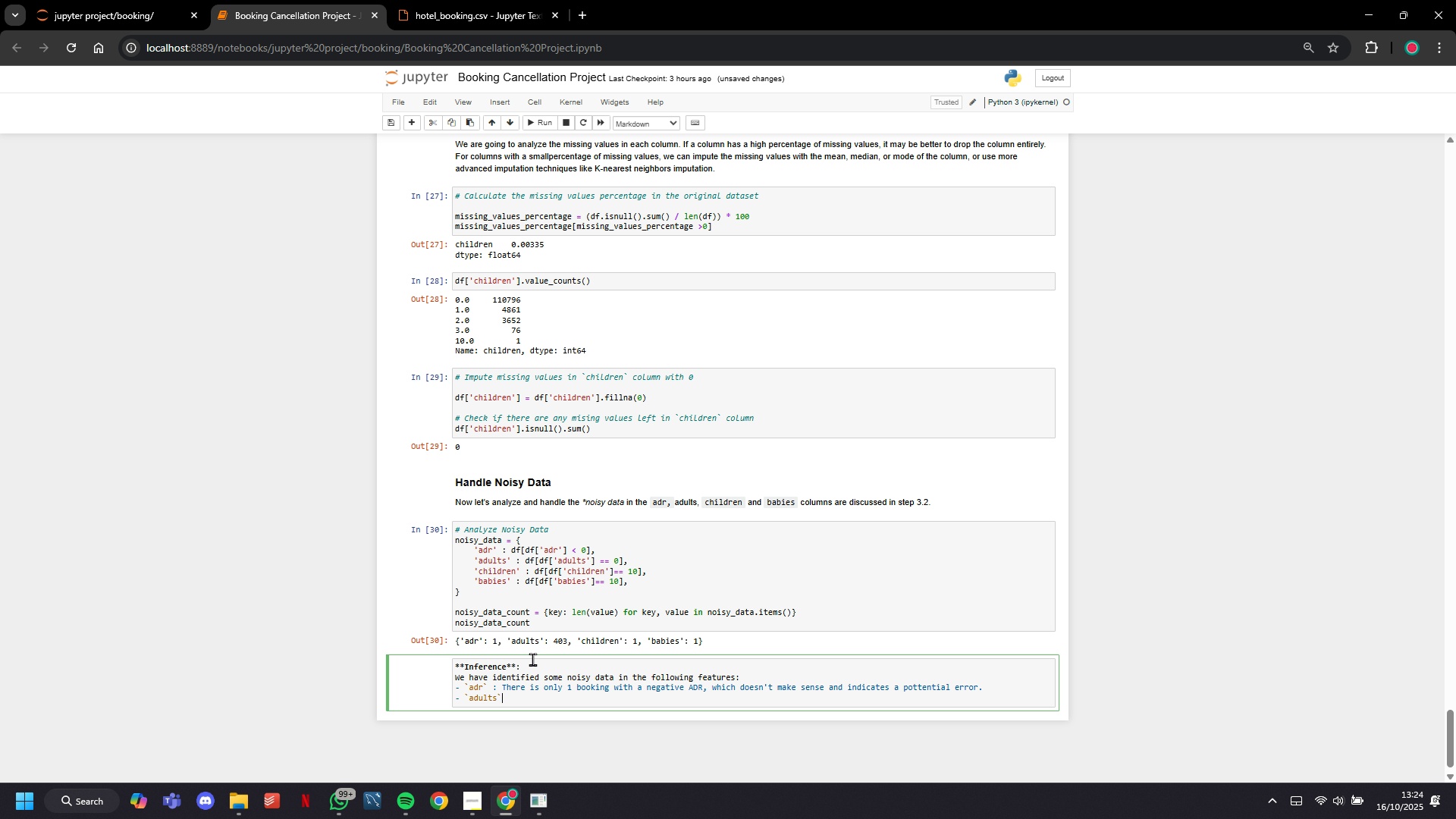 
key(ArrowRight)
 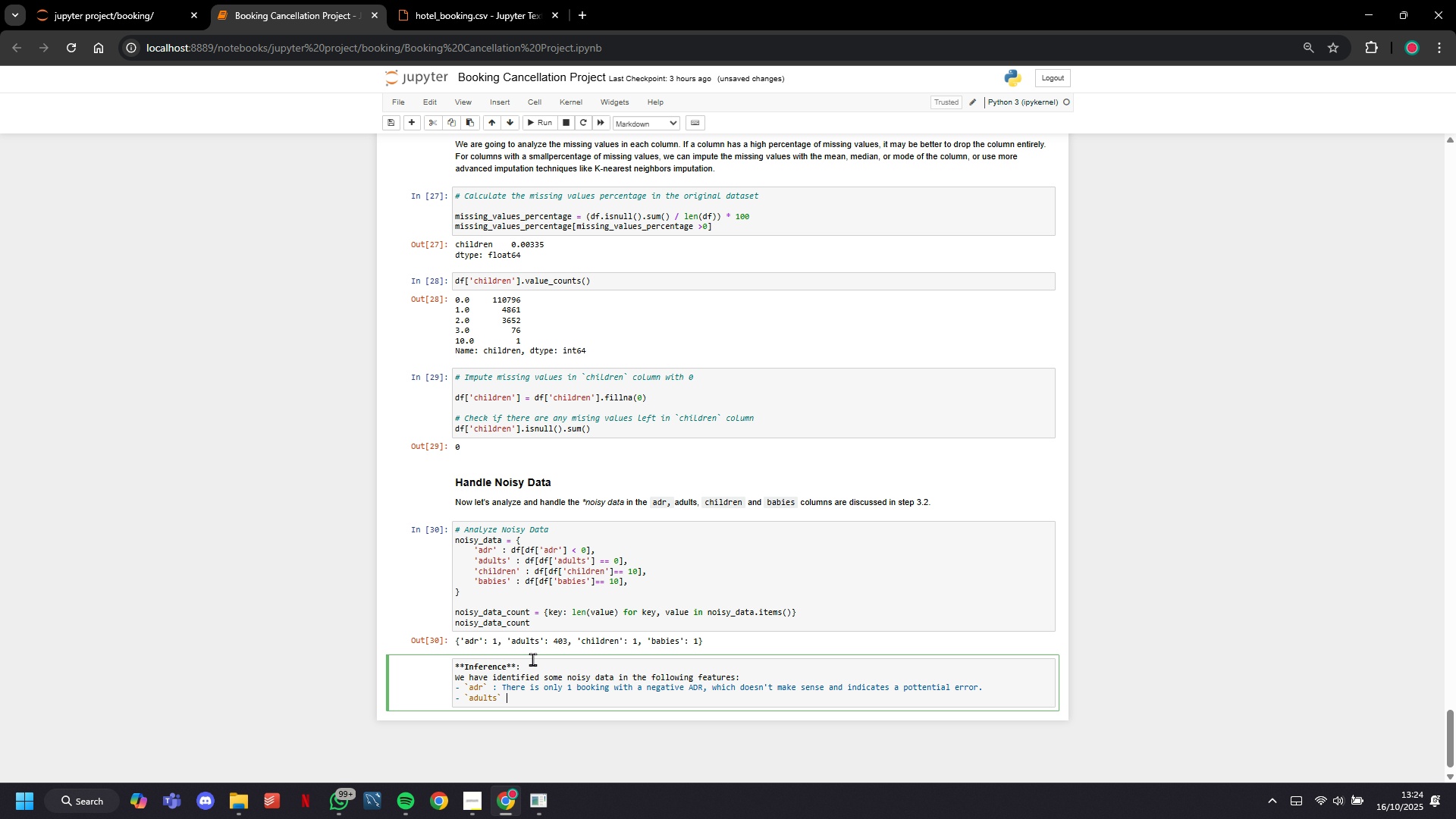 
type( : There are 403 bookings with 0 adults, which could be a data entry error unless there are legitimate )
 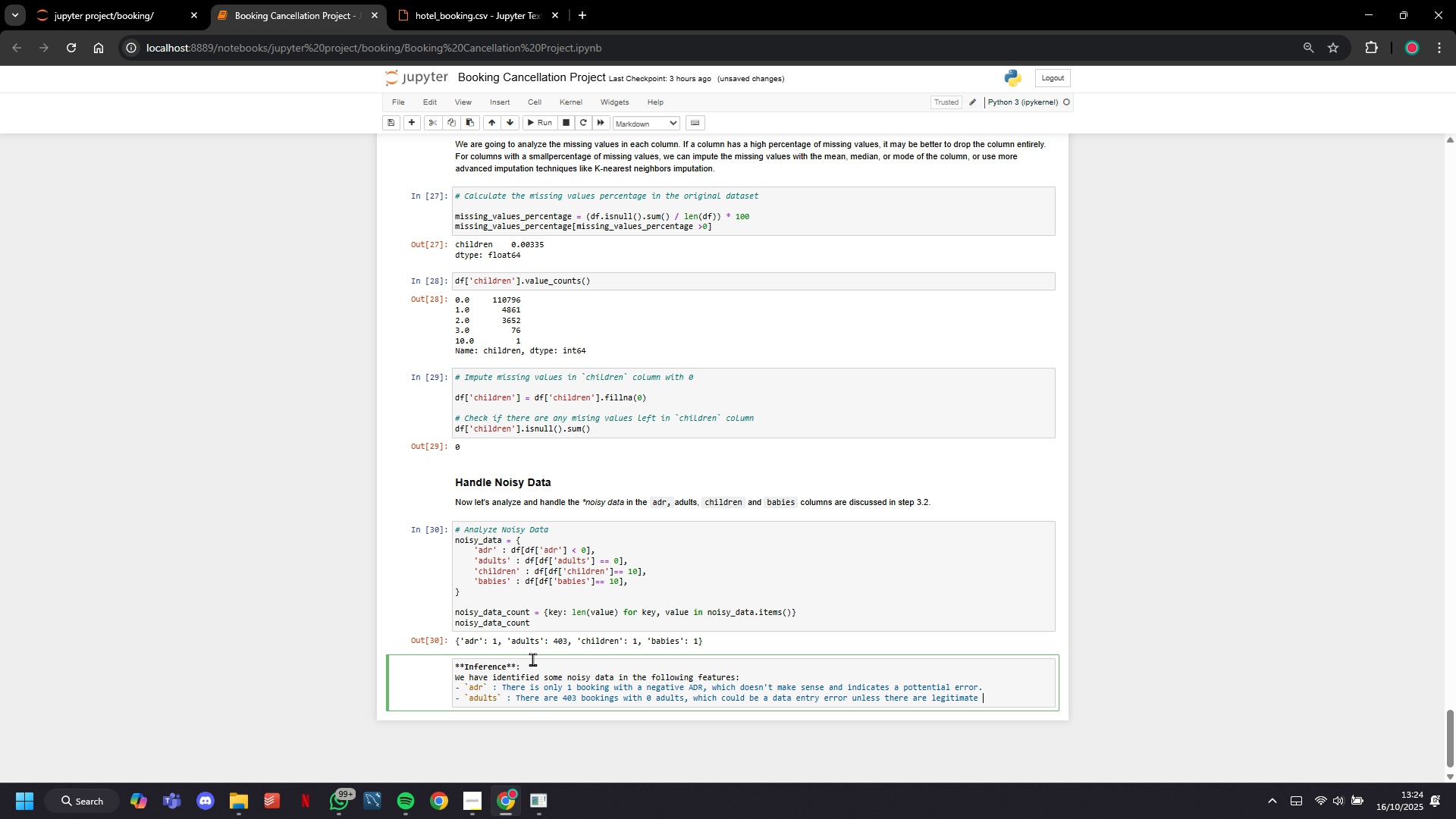 
type(cases )
 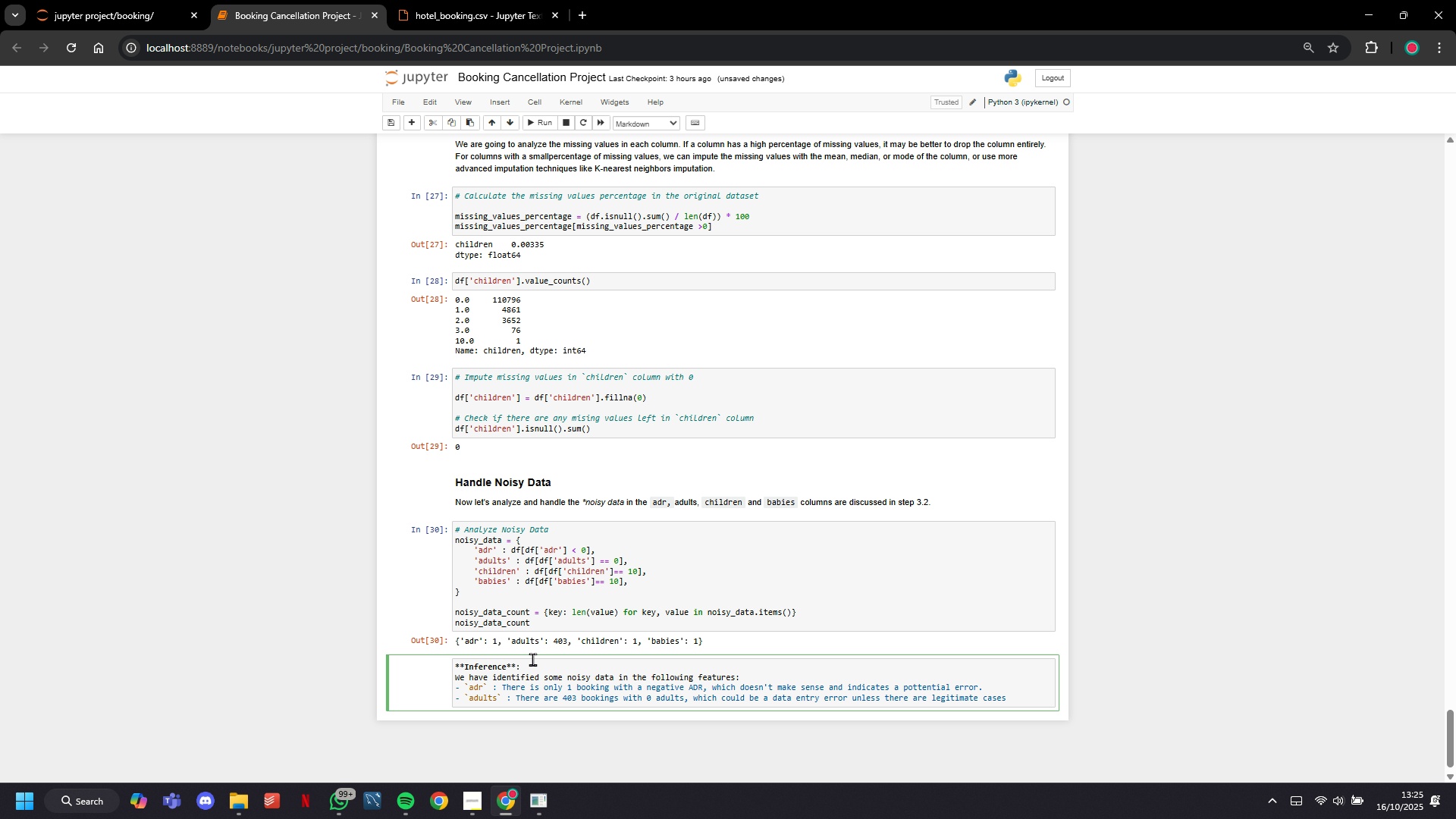 
wait(26.52)
 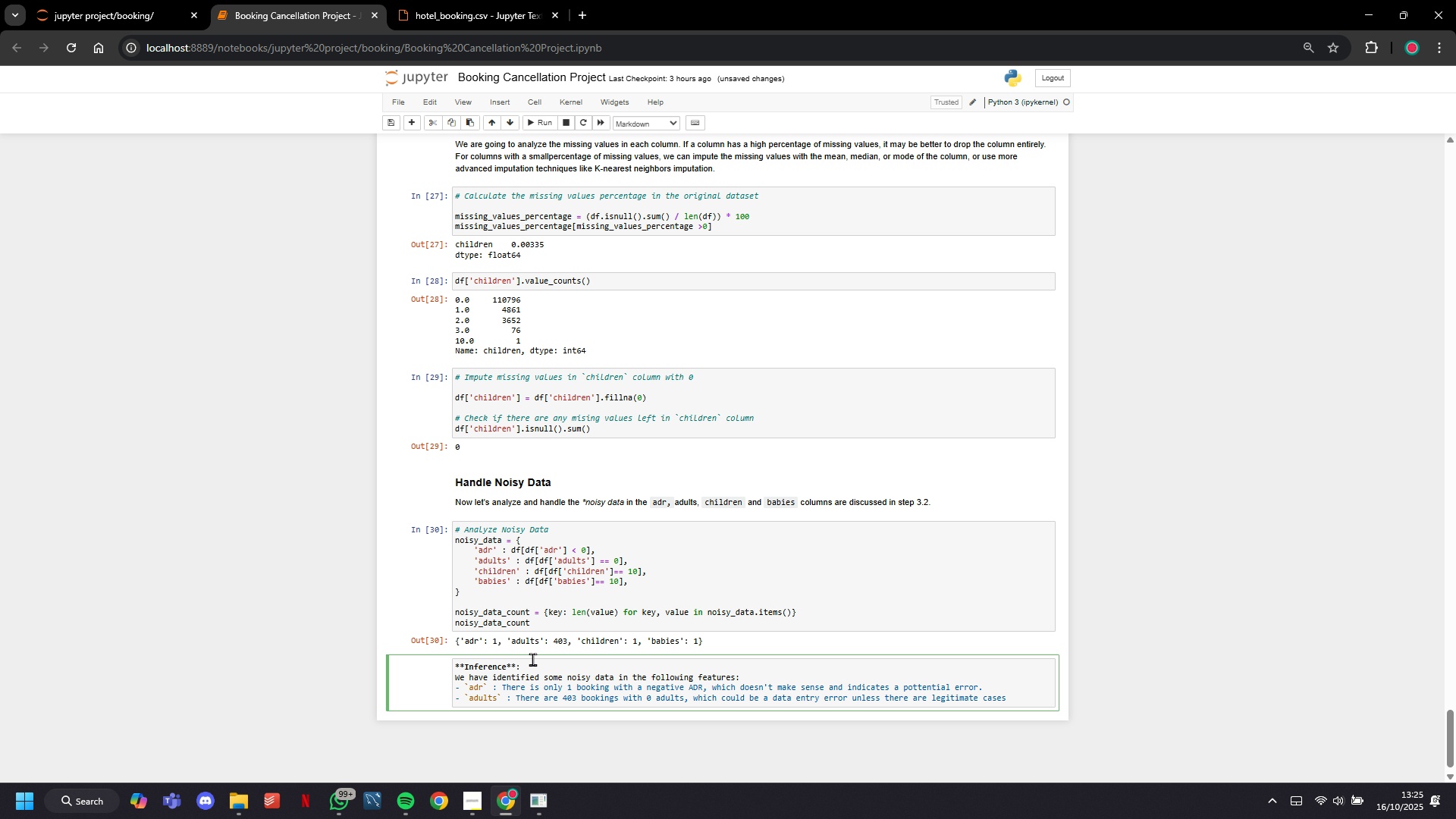 
type(where only children or babies book a room.)
 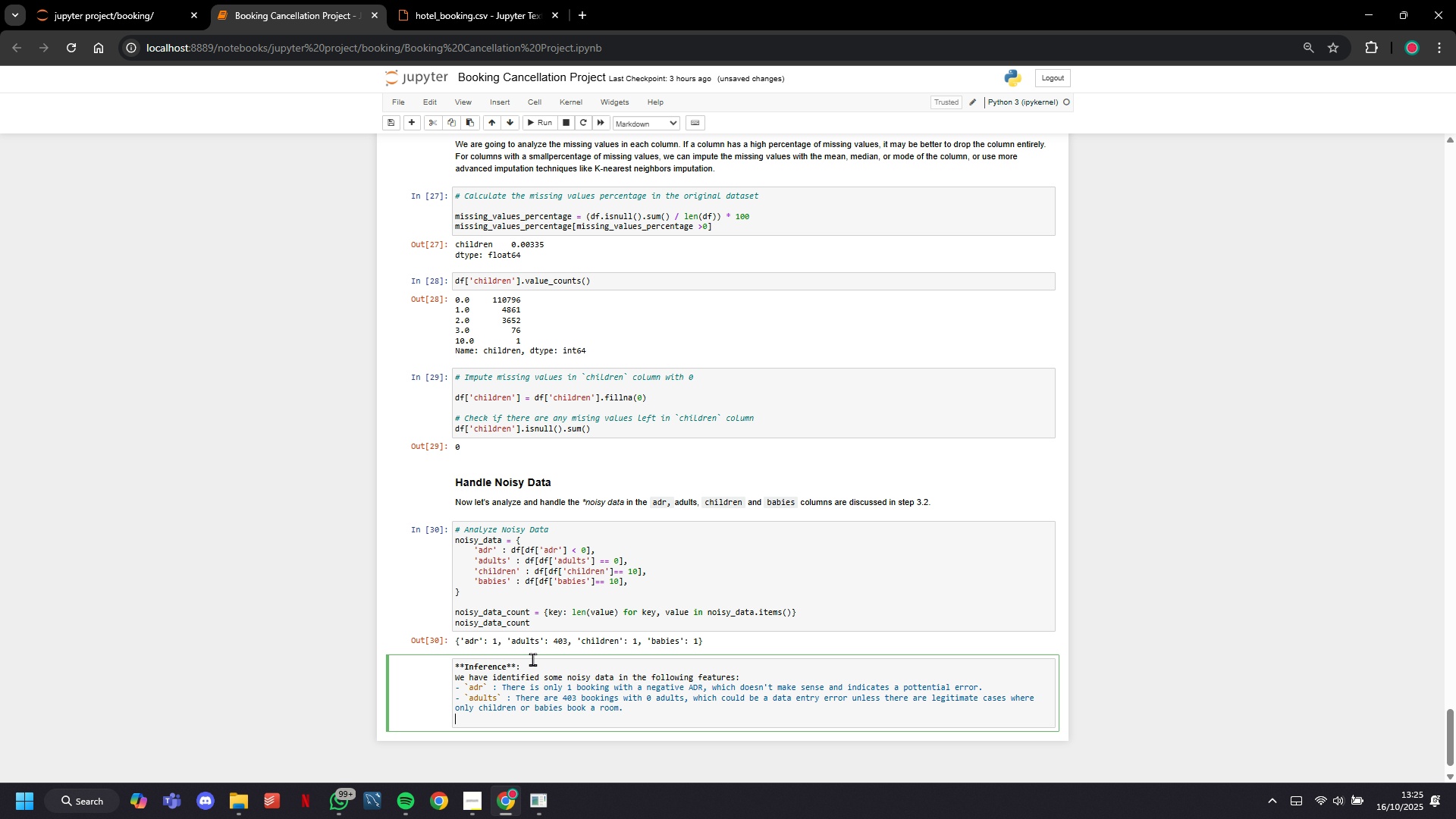 
key(Enter)
 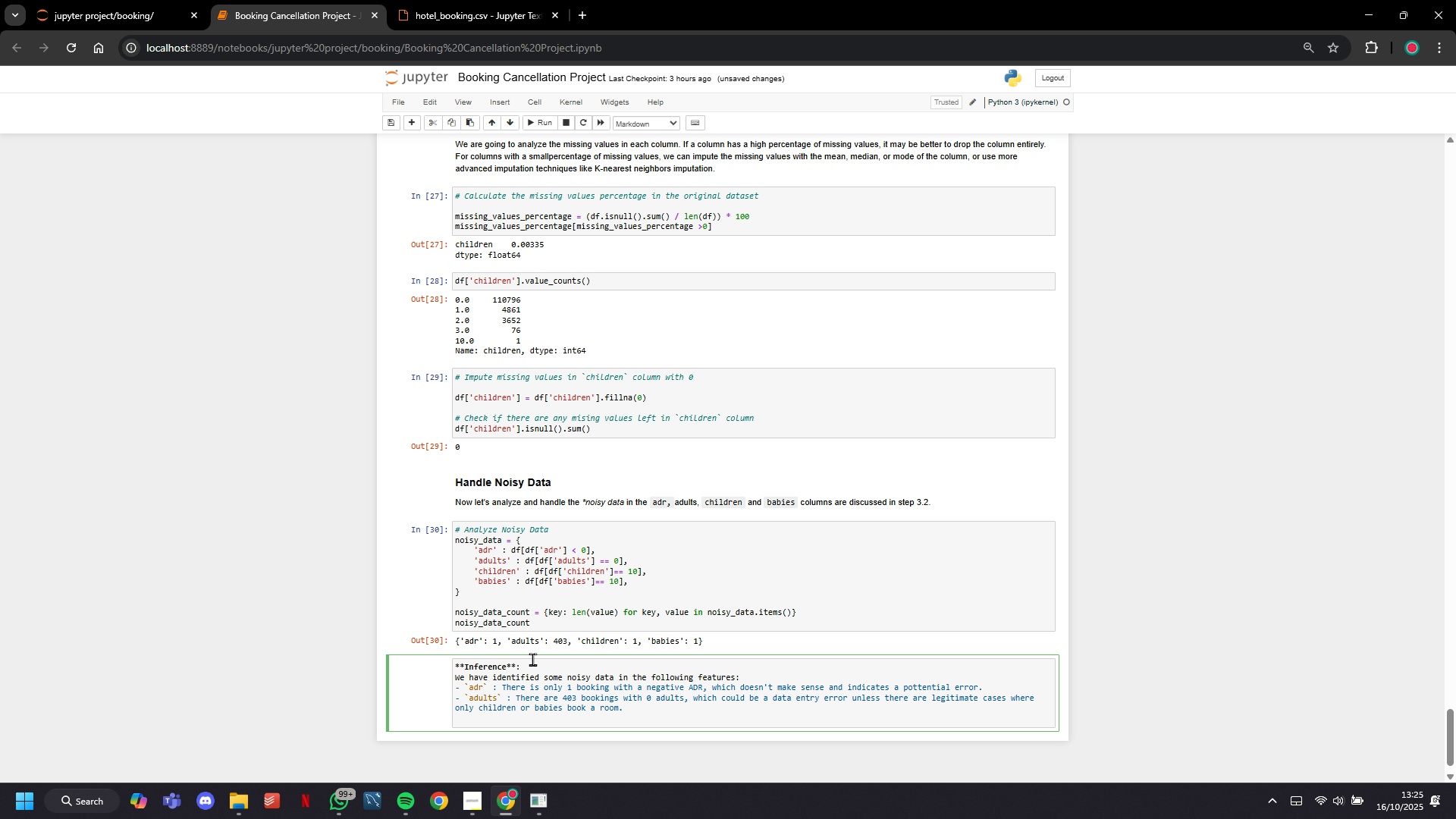 
key(Minus)
 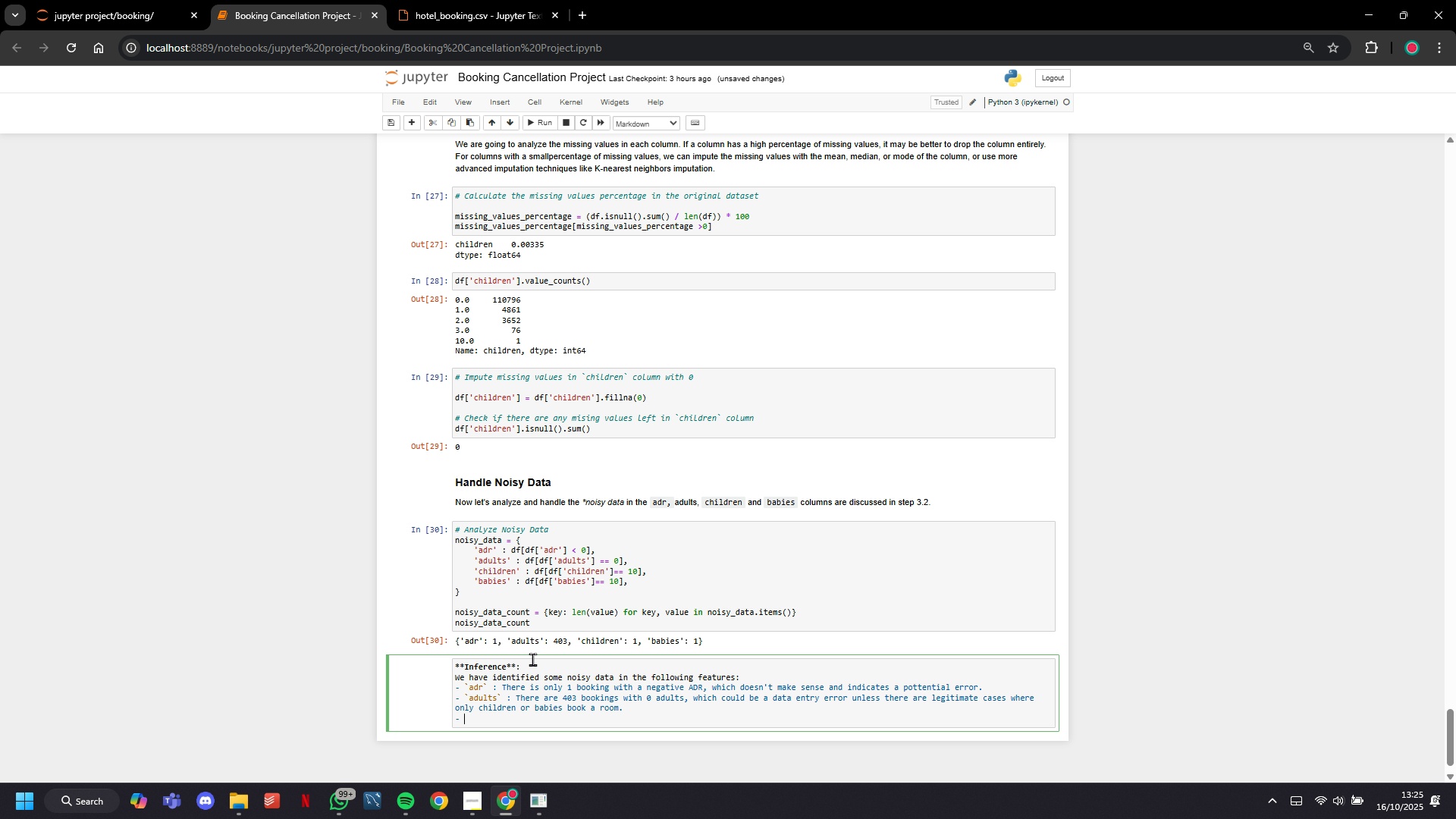 
key(Space)
 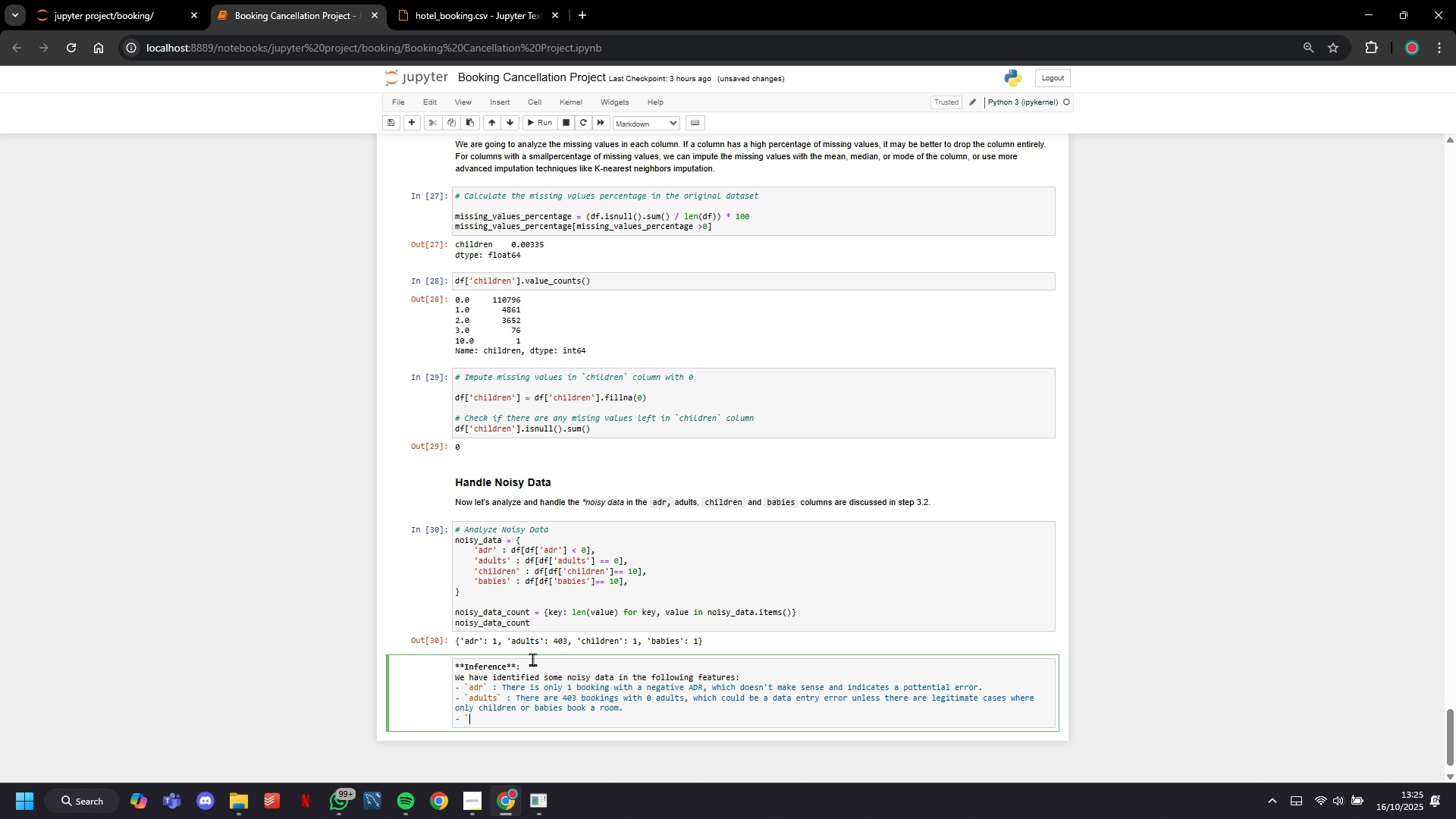 
key(Backquote)
 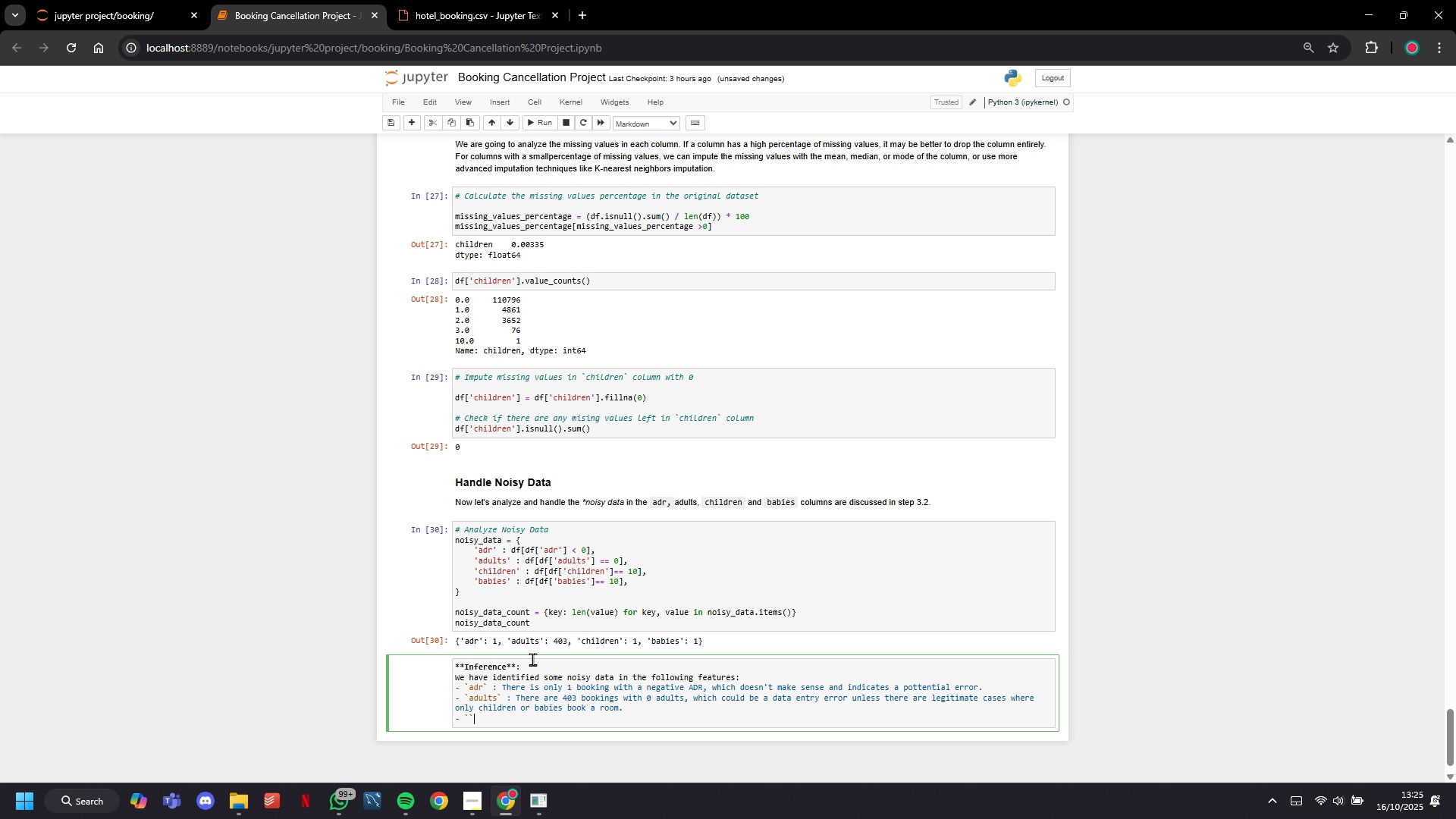 
key(Backquote)
 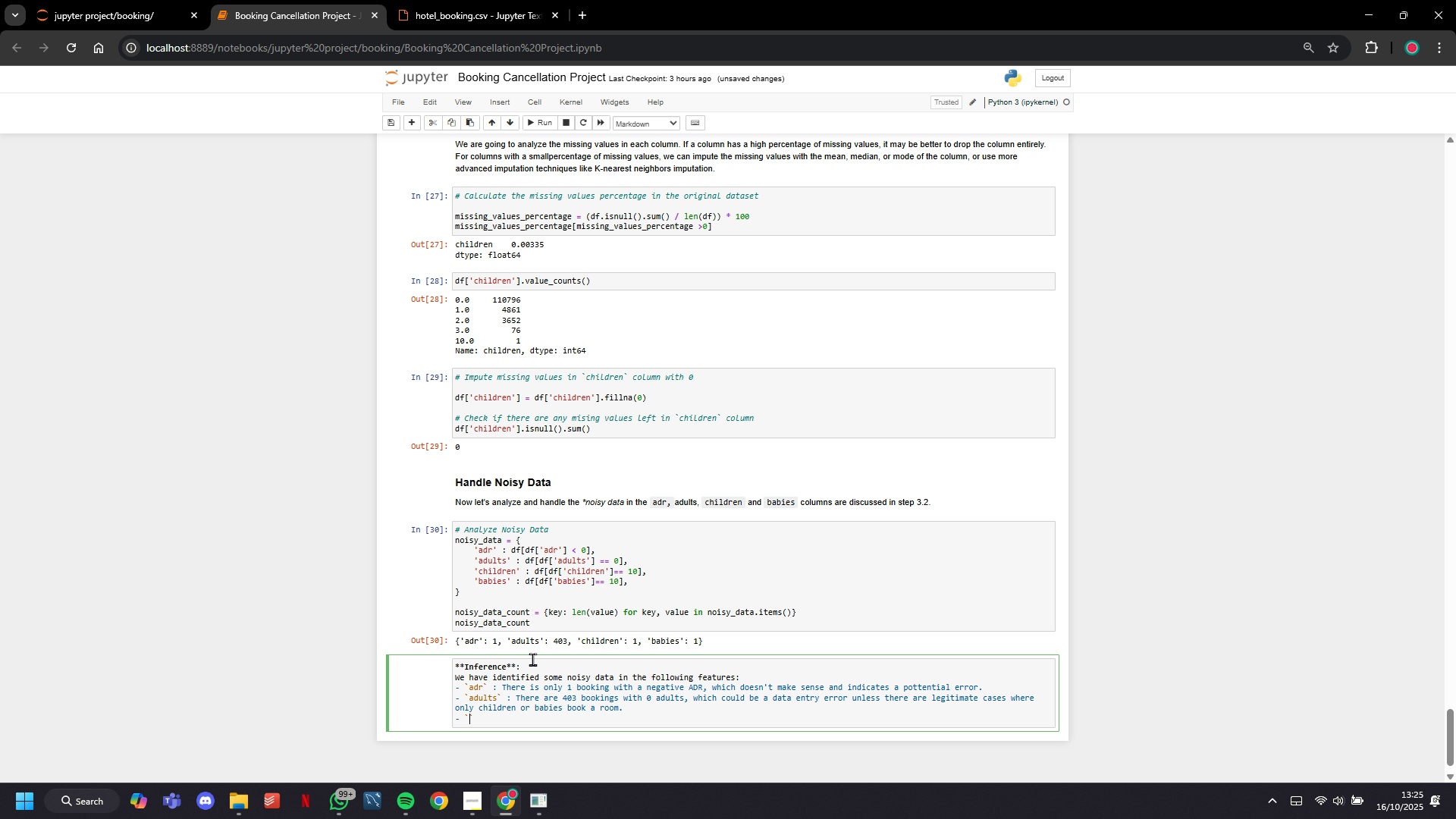 
key(ArrowLeft)
 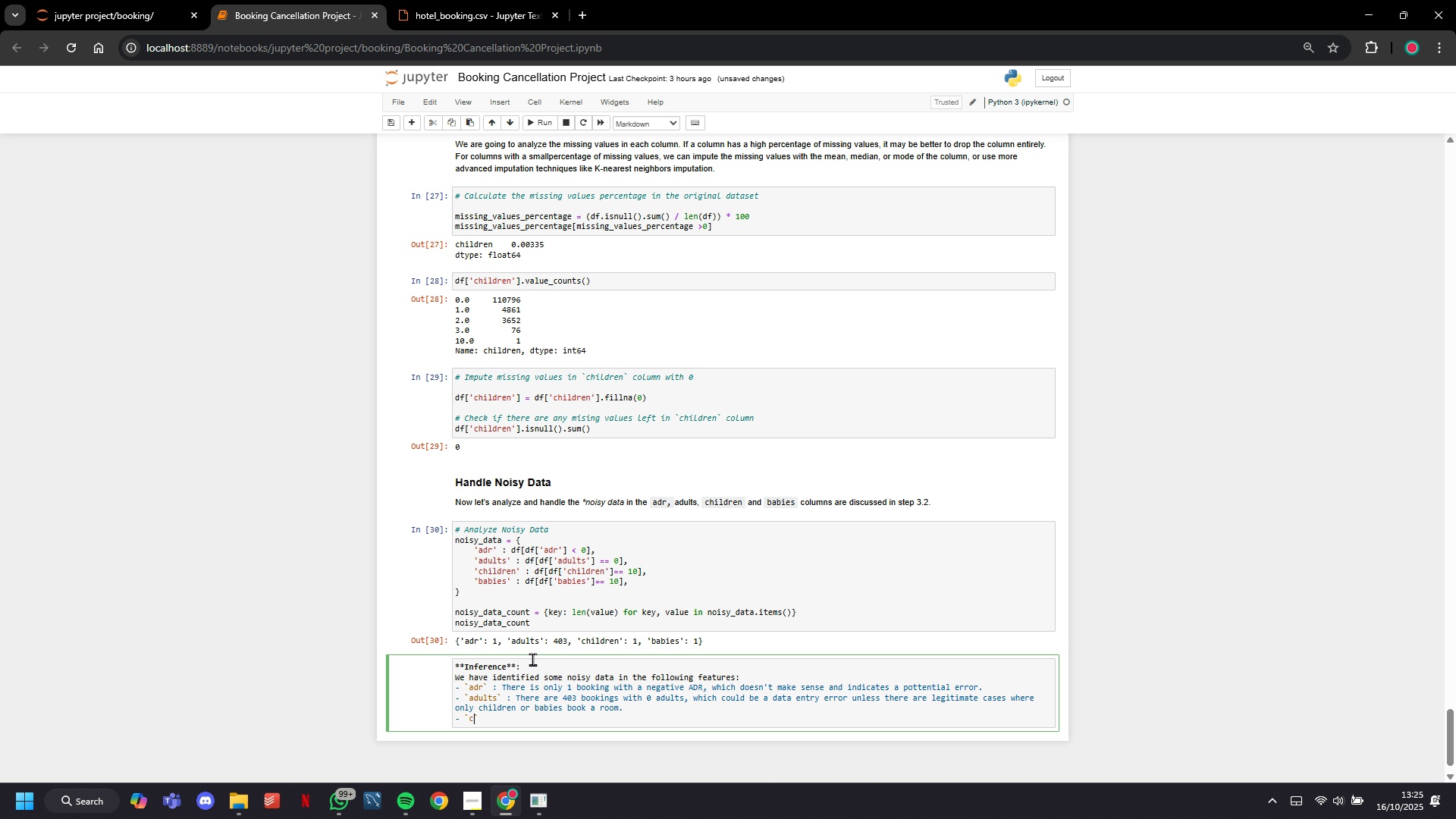 
type(children)
 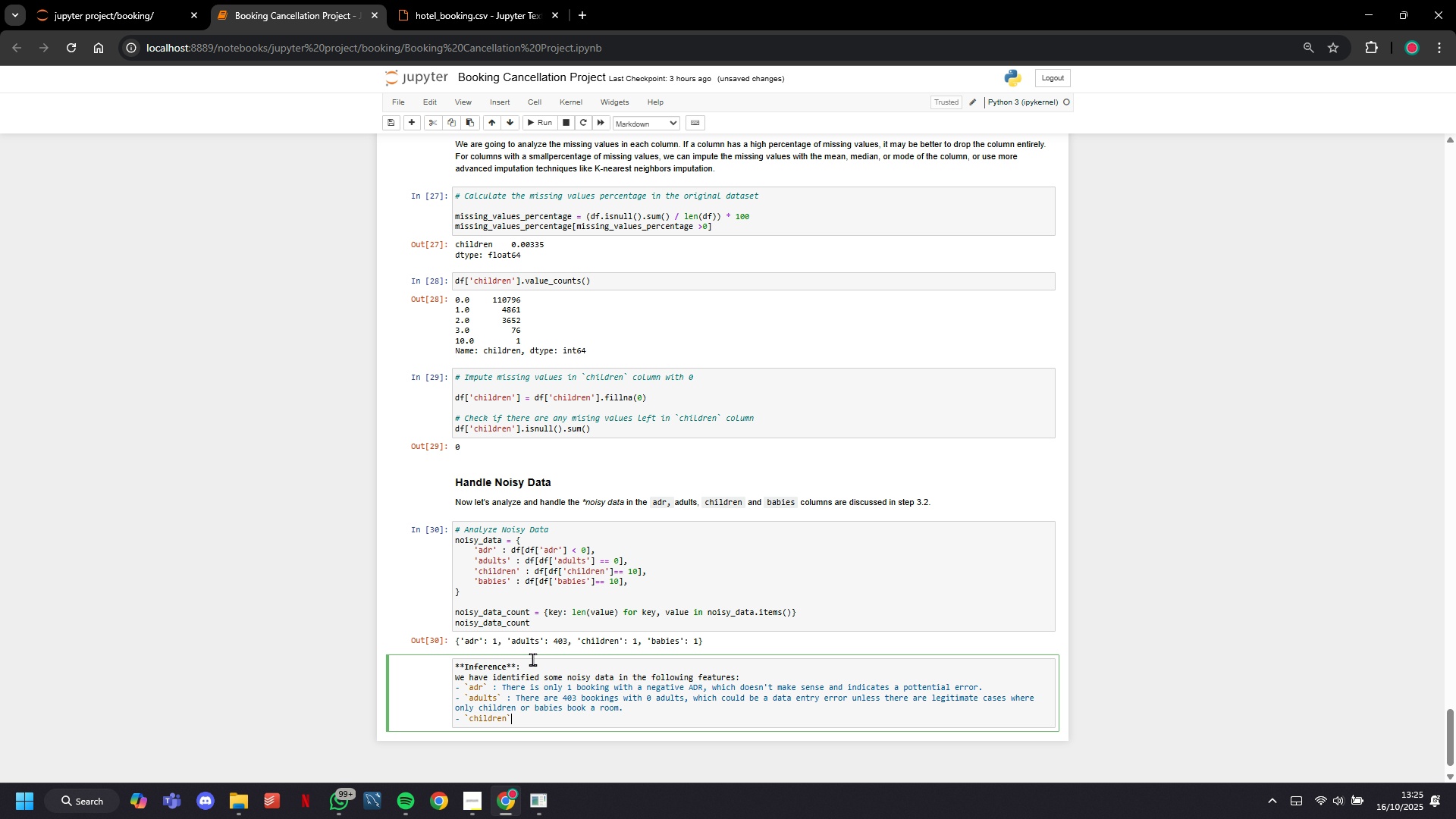 
key(ArrowRight)
 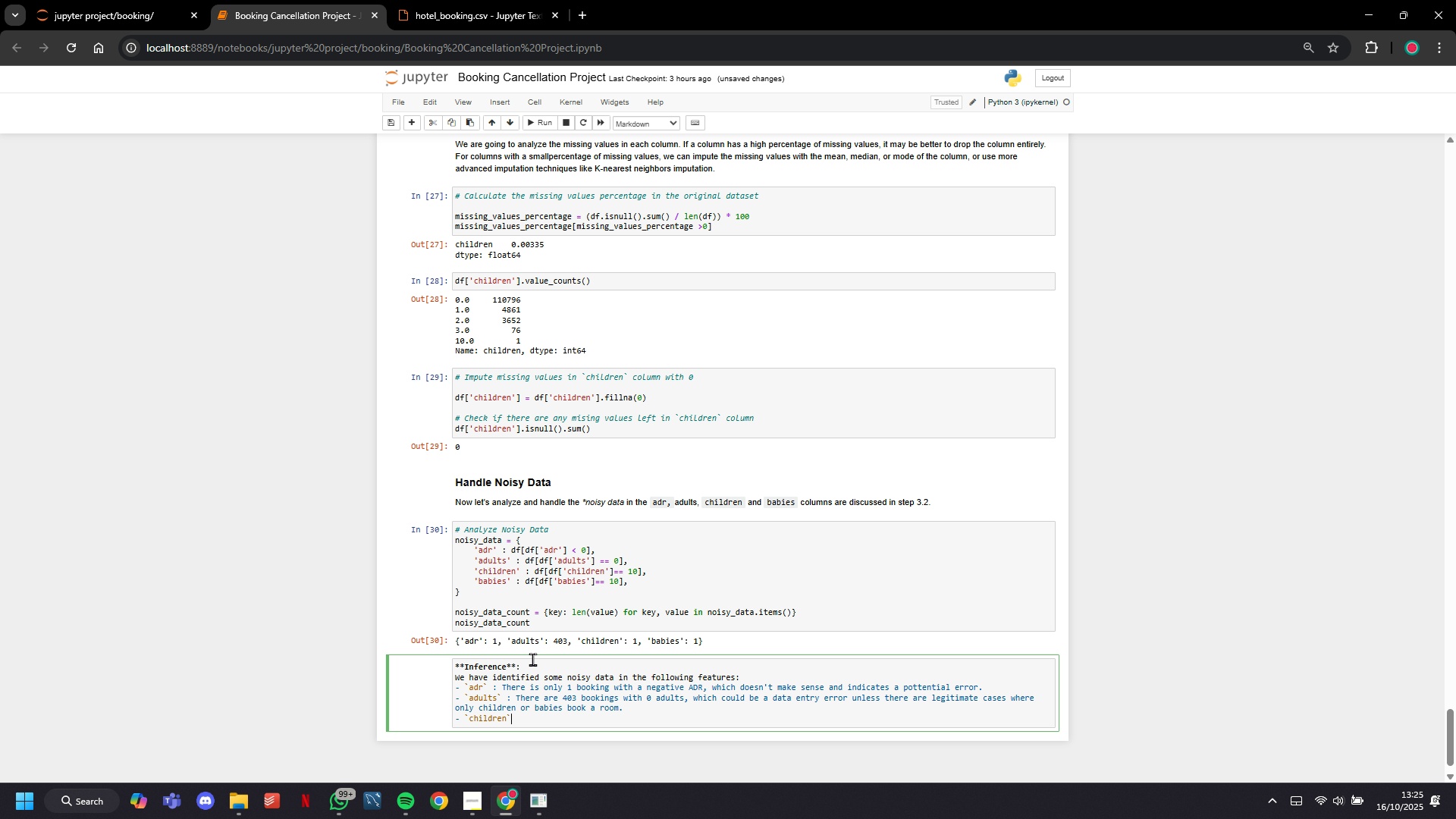 
type(: There is 1 booking with 1p)
key(Backspace)
 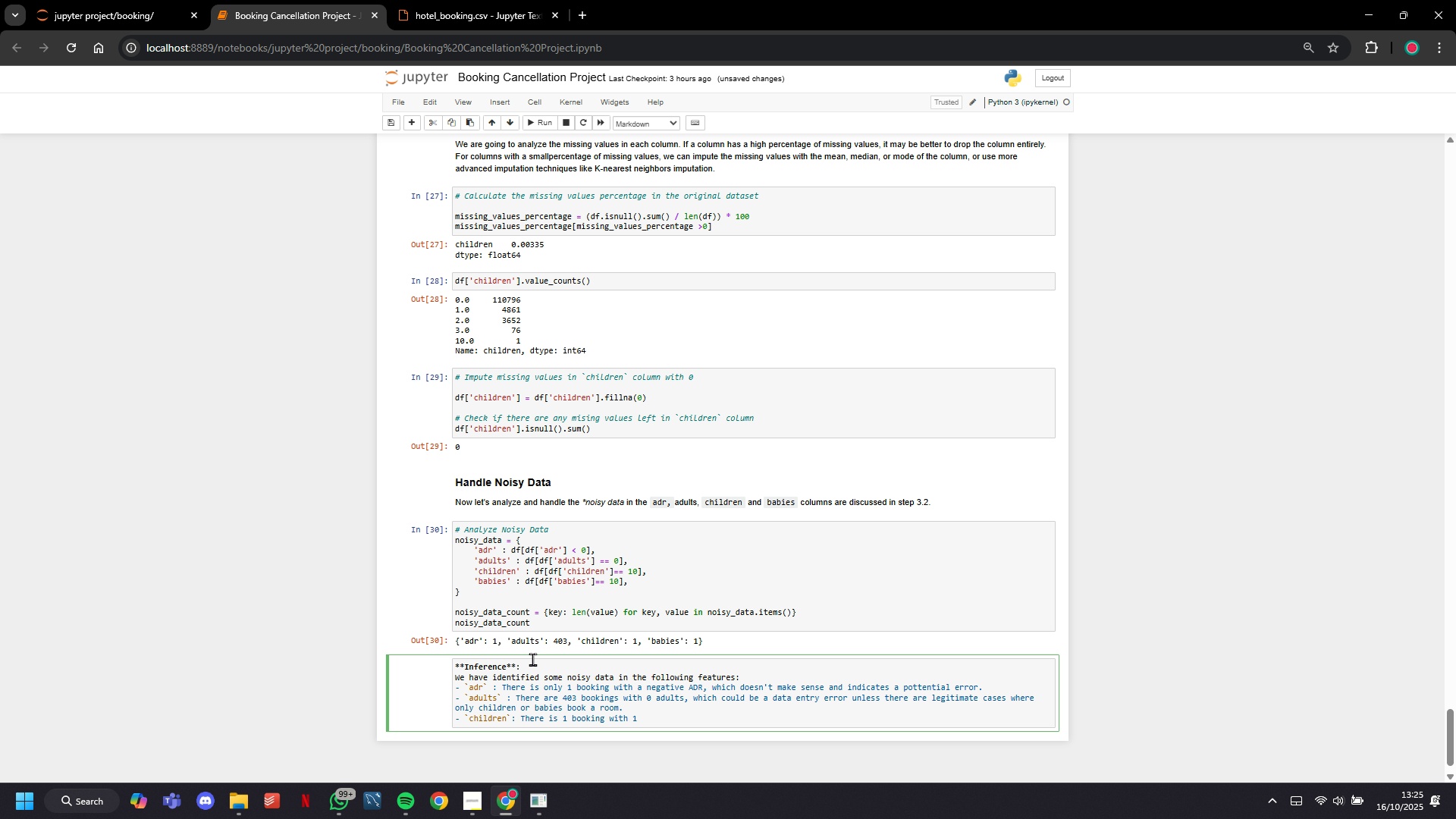 
wait(7.67)
 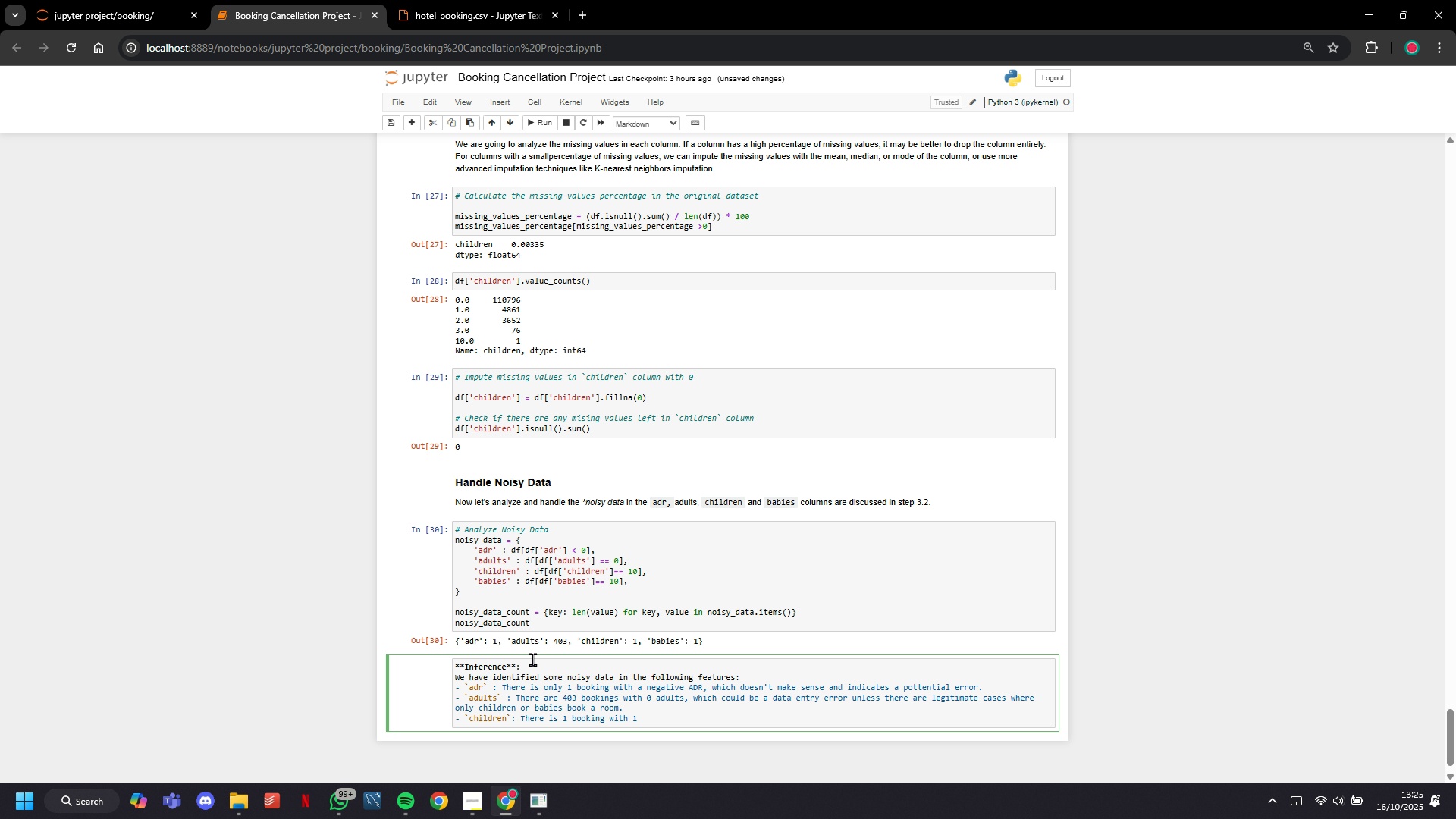 
key(0)
 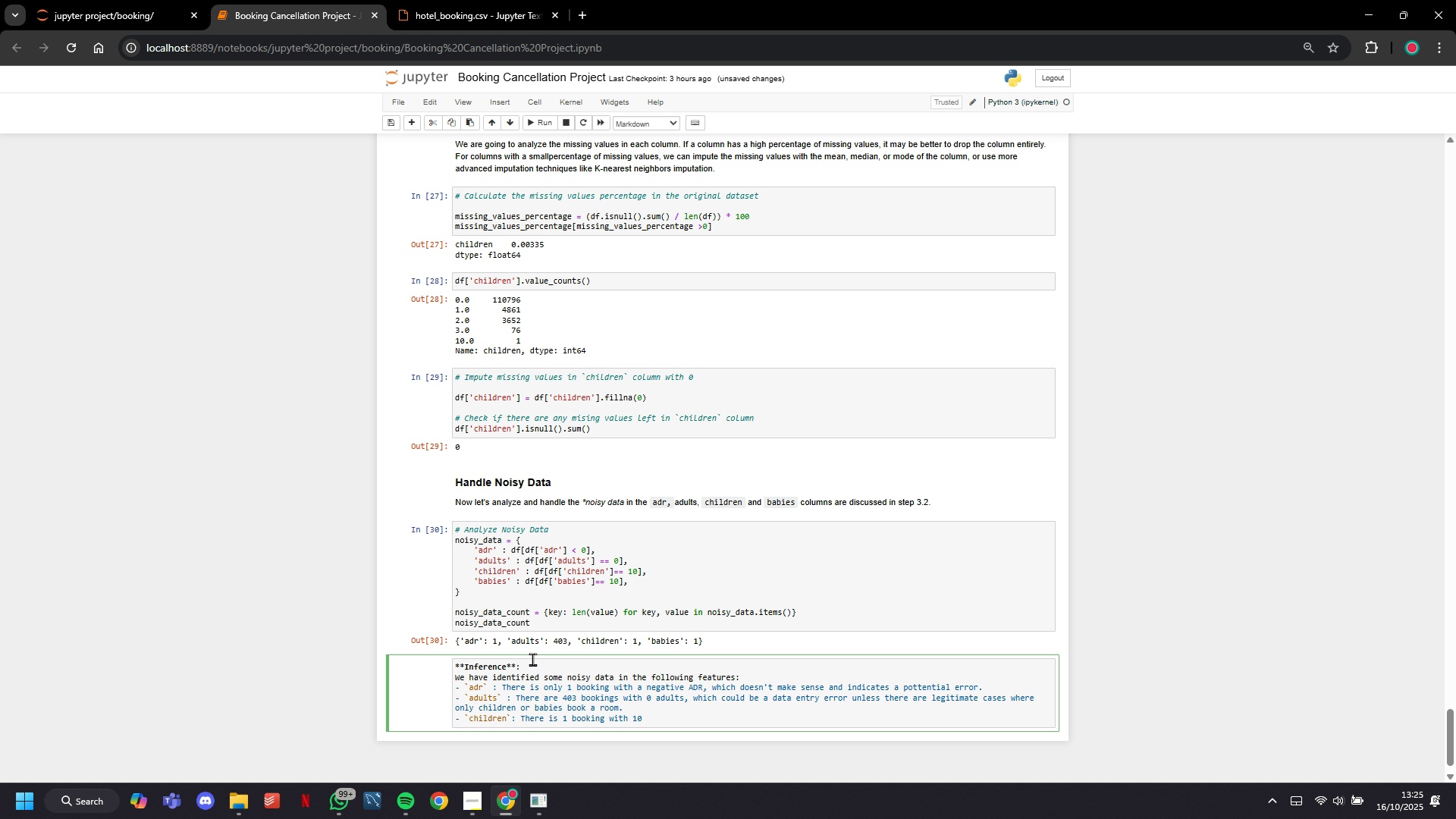 
hold_key(key=ArrowLeft, duration=1.31)
 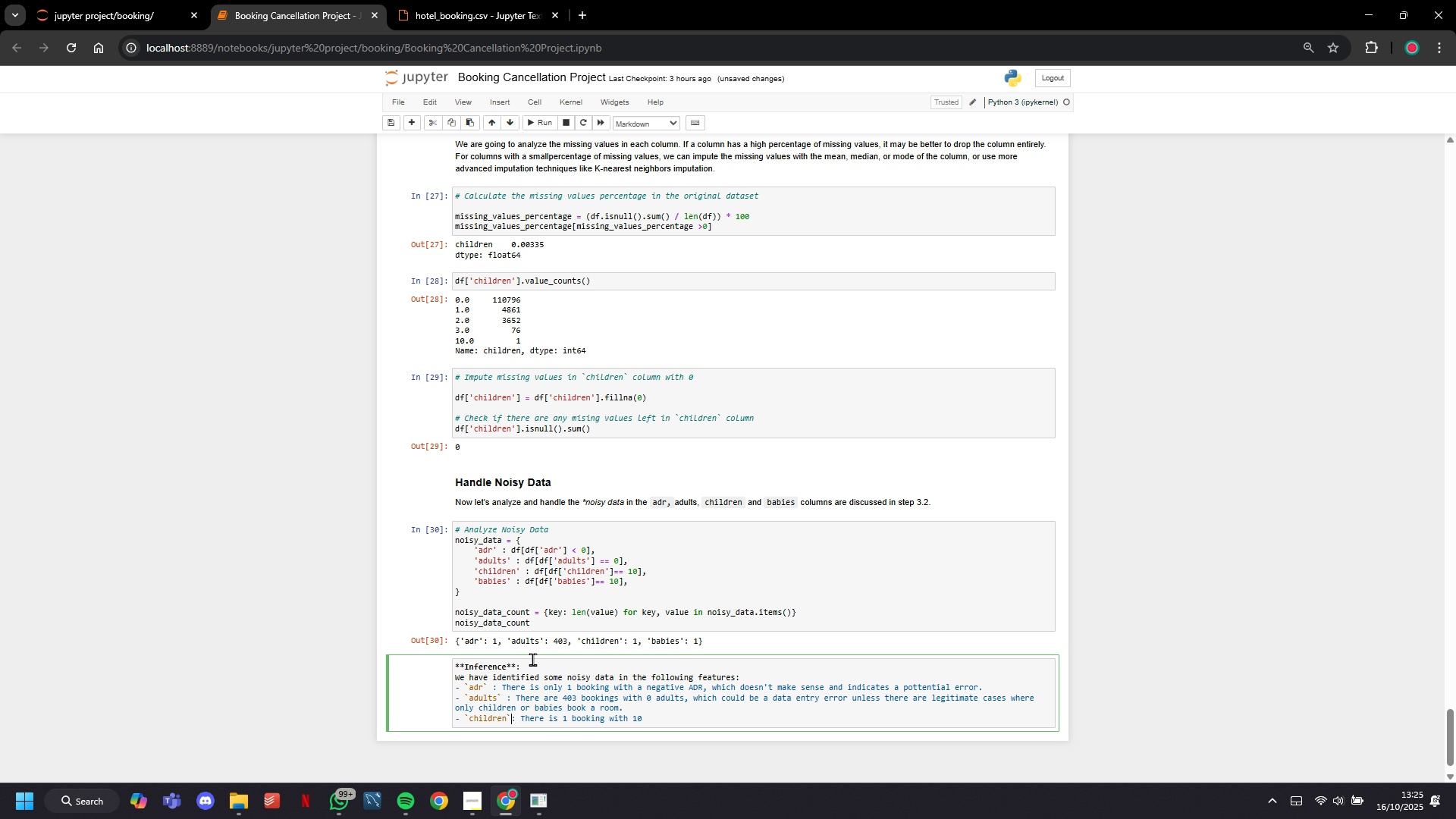 
type( and )
key(Tab)
key(Tab)
 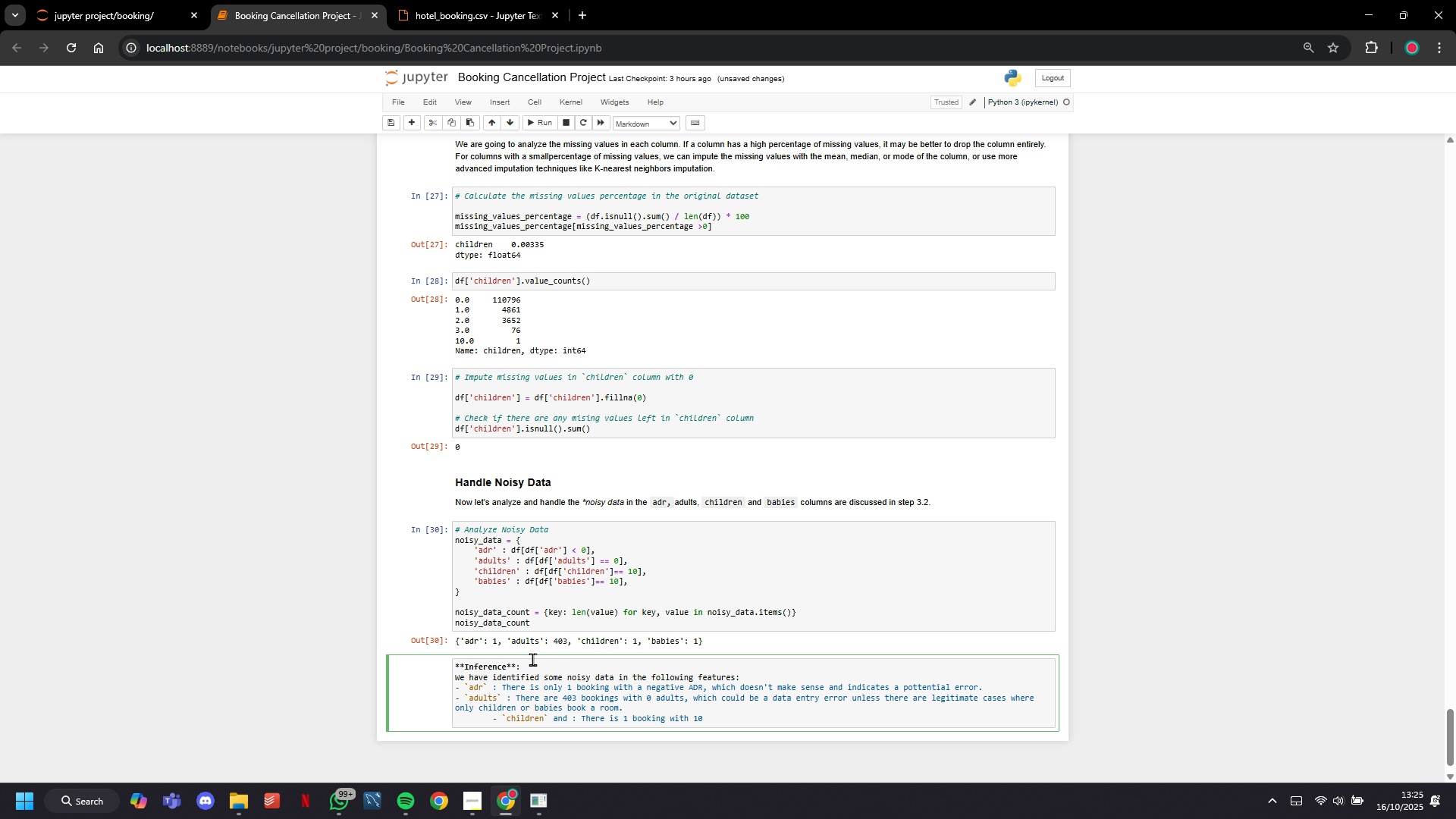 
key(Control+Z)
 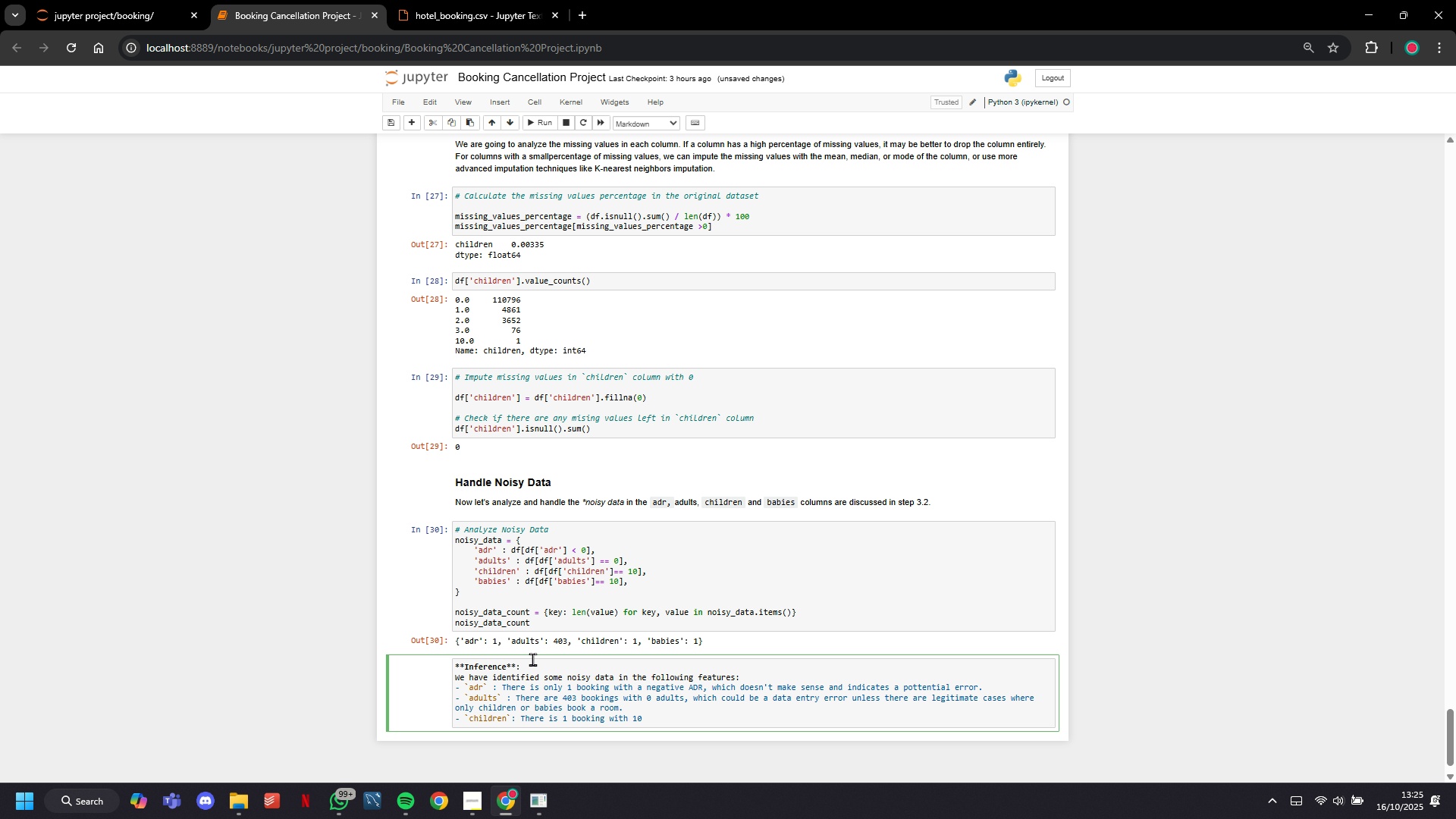 
type( and ``)
 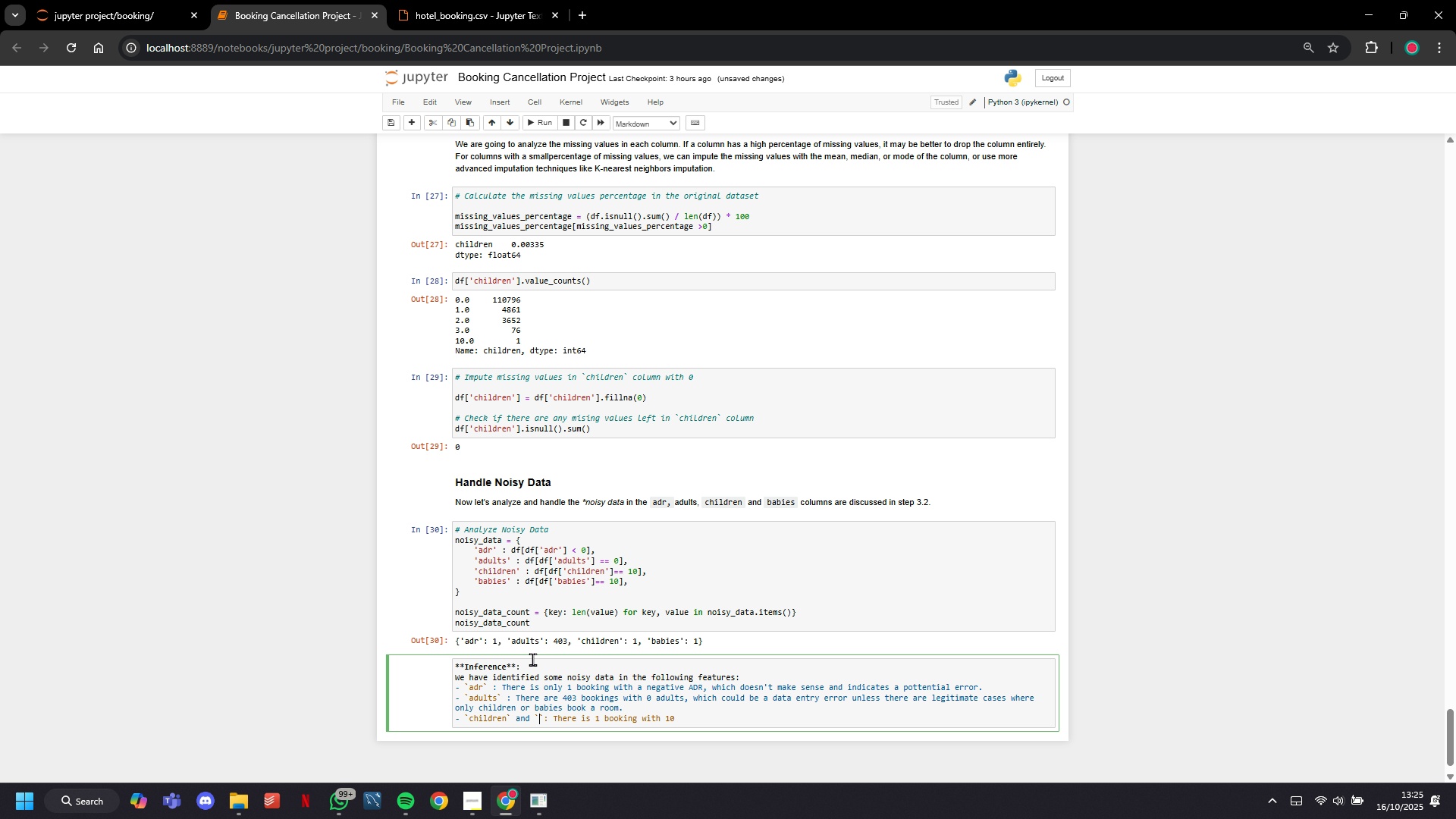 
key(ArrowLeft)
 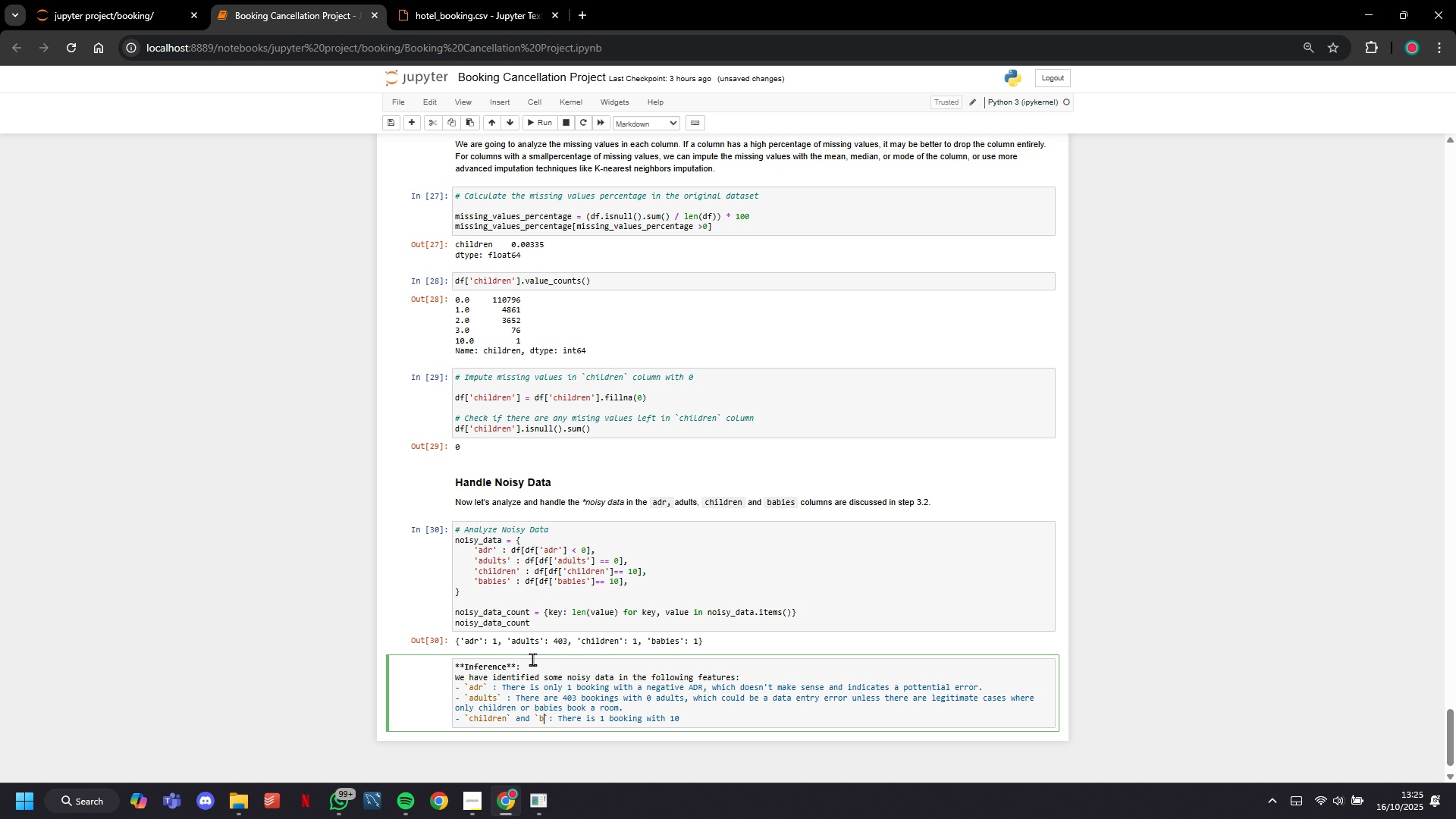 
type(babies)
 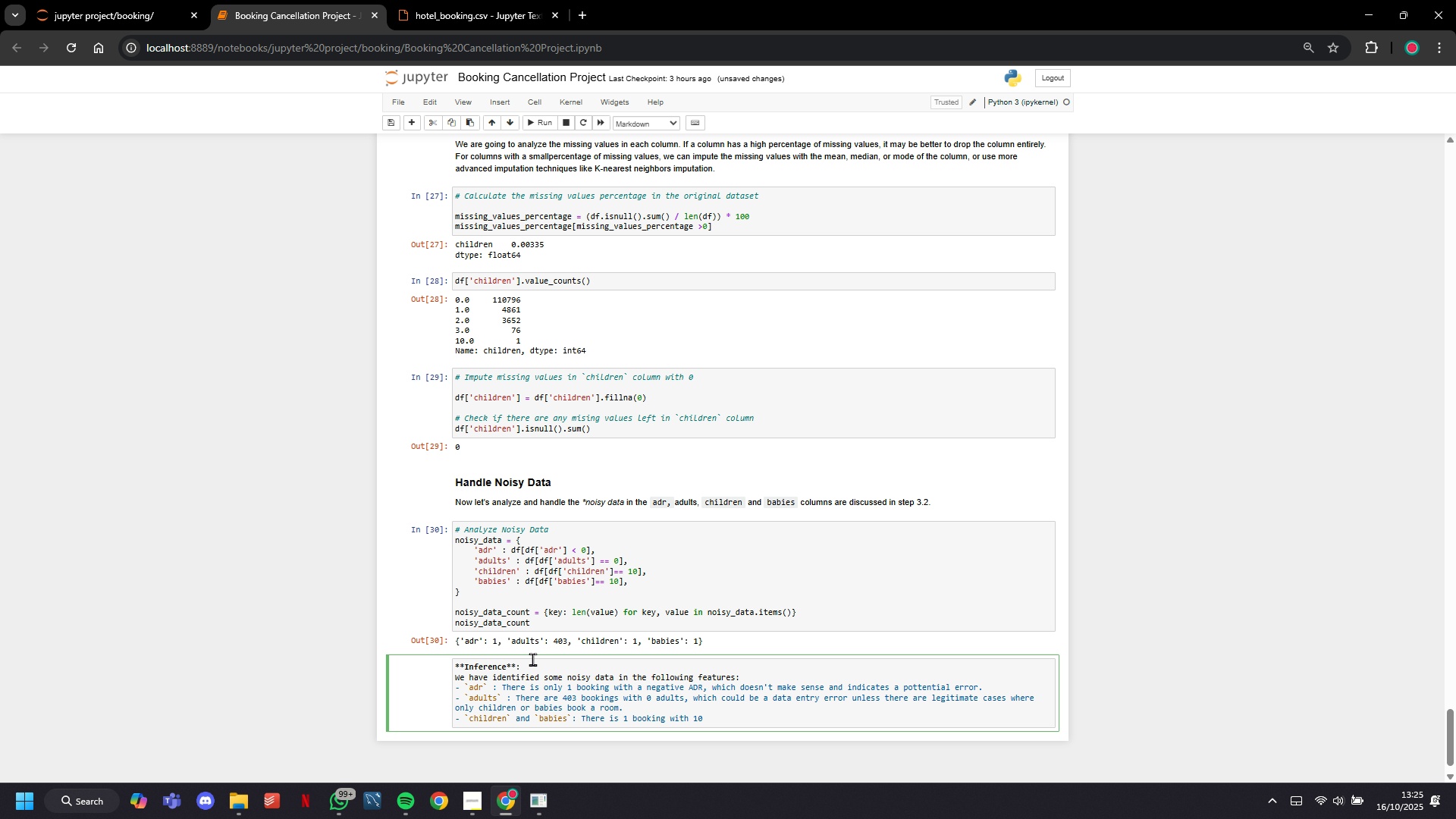 
key(ArrowRight)
 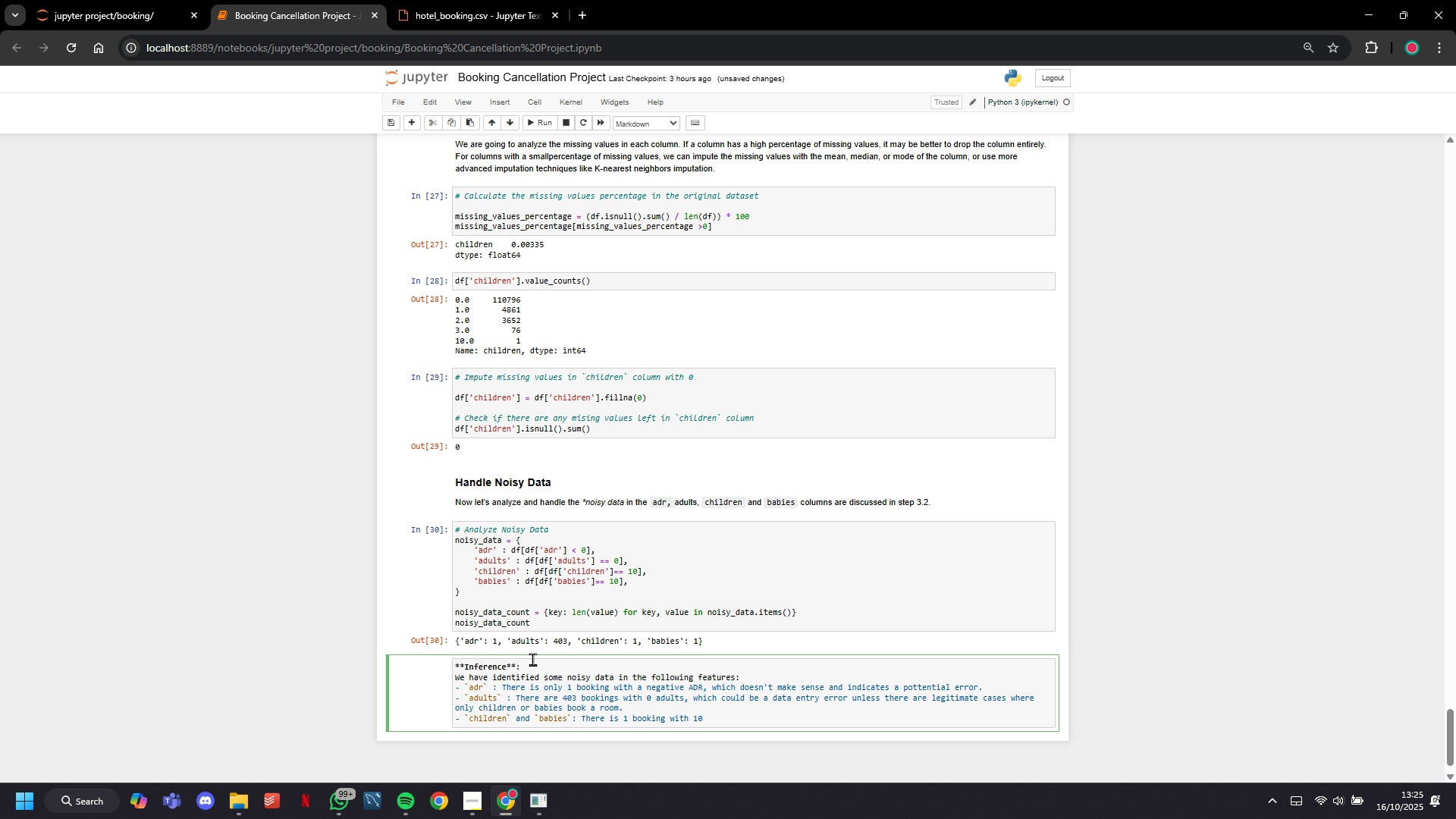 
hold_key(key=ArrowRight, duration=1.34)
 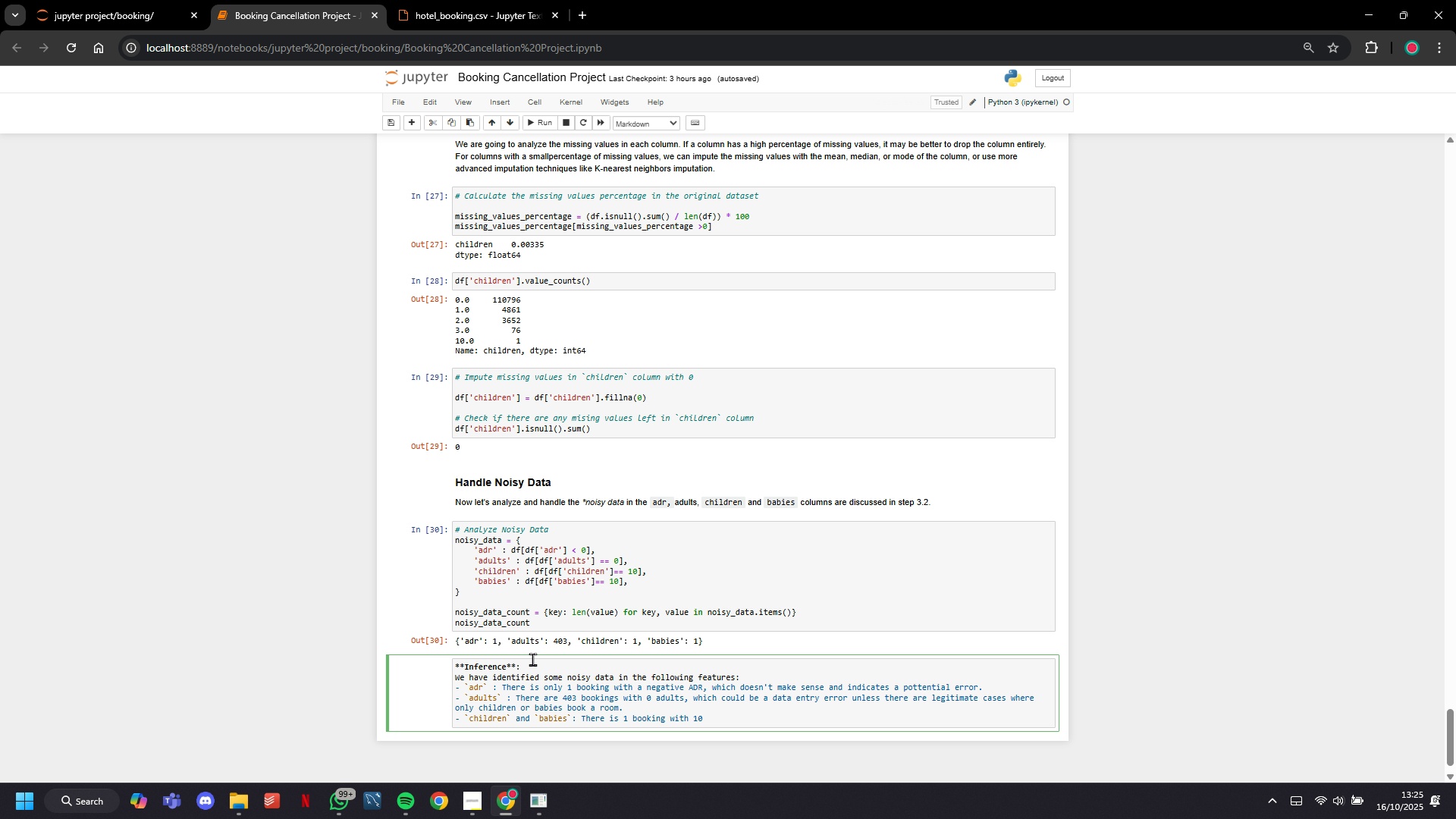 
key(Backspace)
key(Backspace)
type(each of 10 children [VolumeUp][VolumeUp] )
key(Backspace)
type(and 10 bookings )
 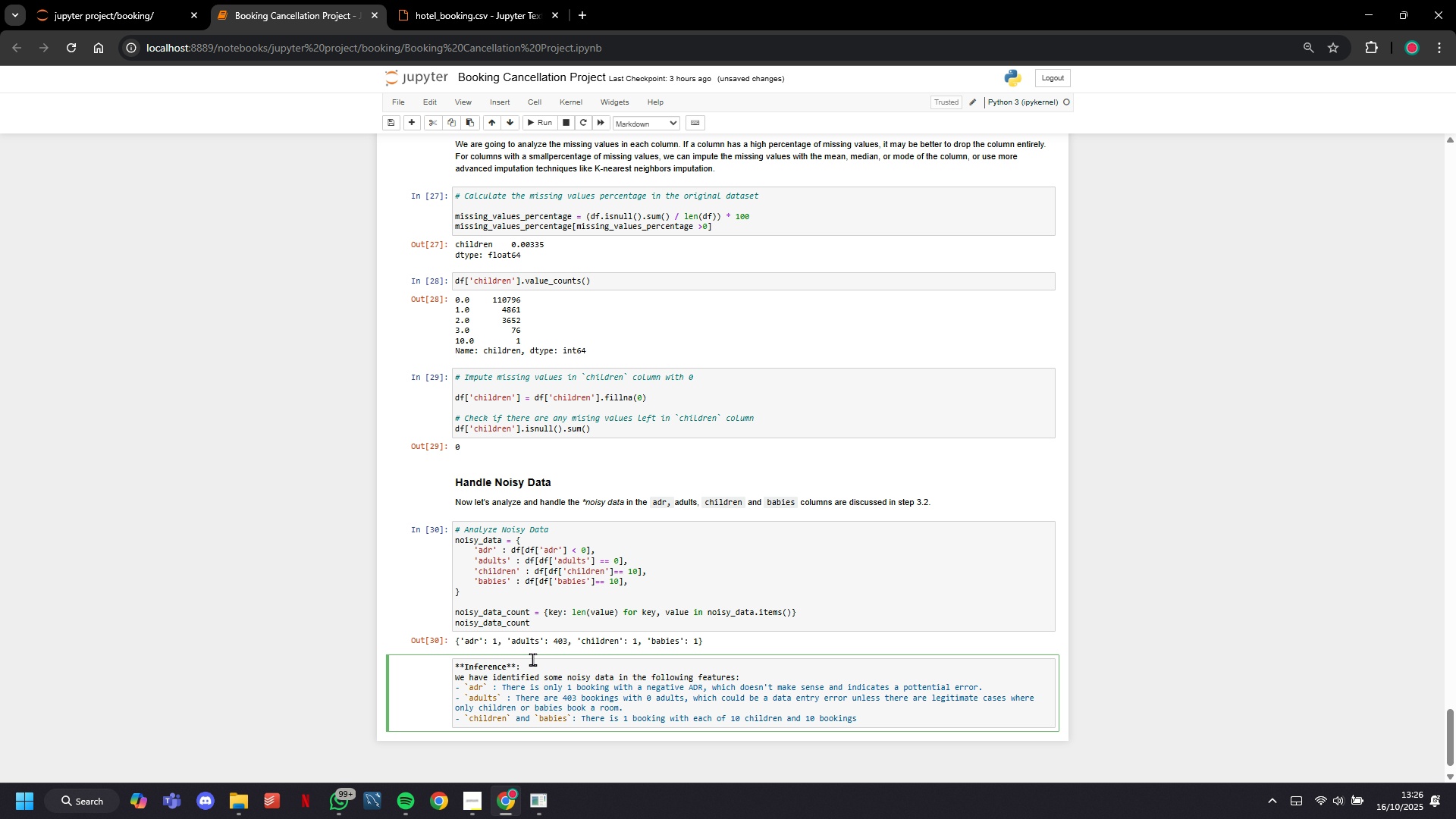 
wait(23.46)
 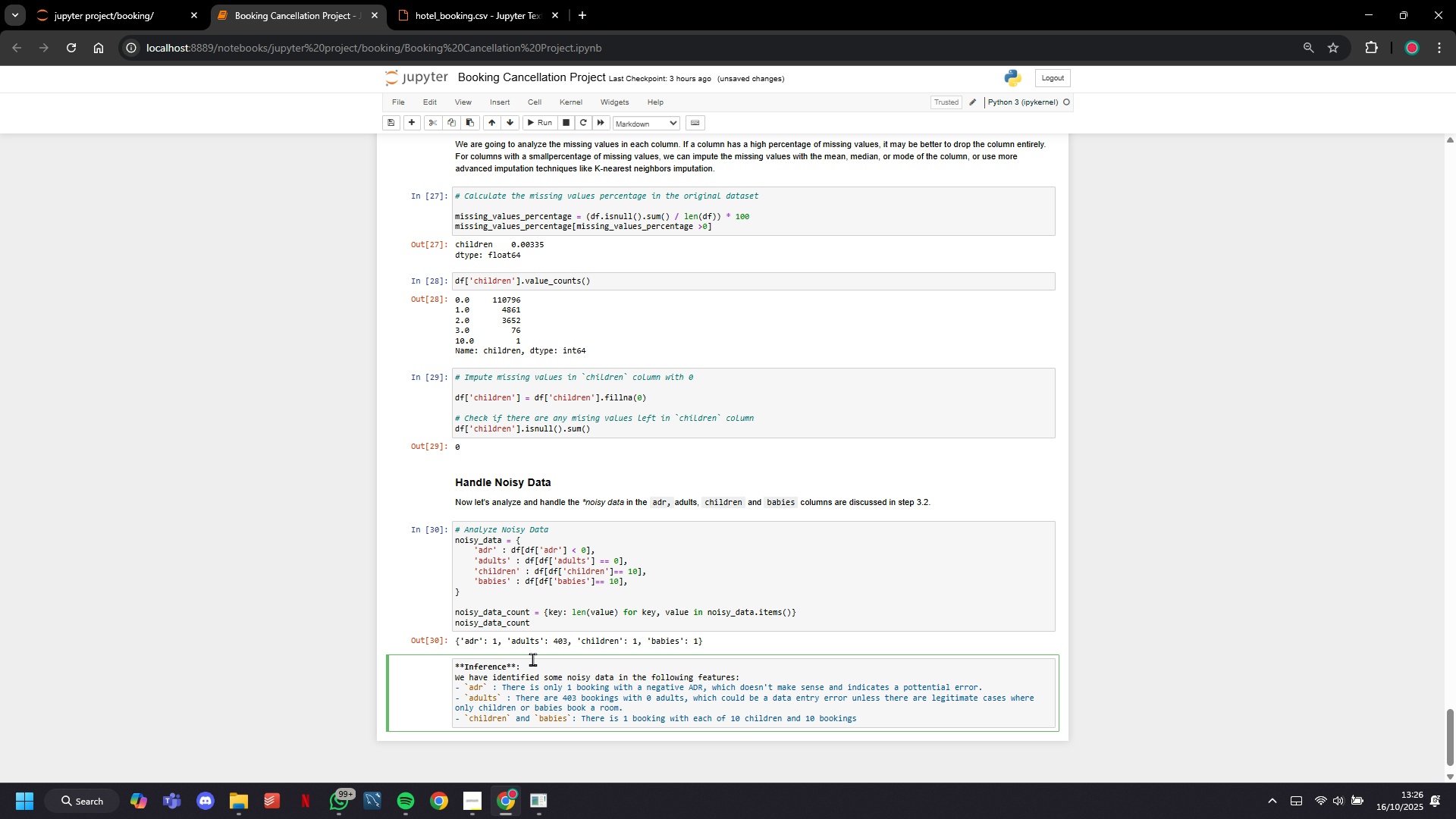 
key(Backspace)
type(, which for both cases, seem unusually )
 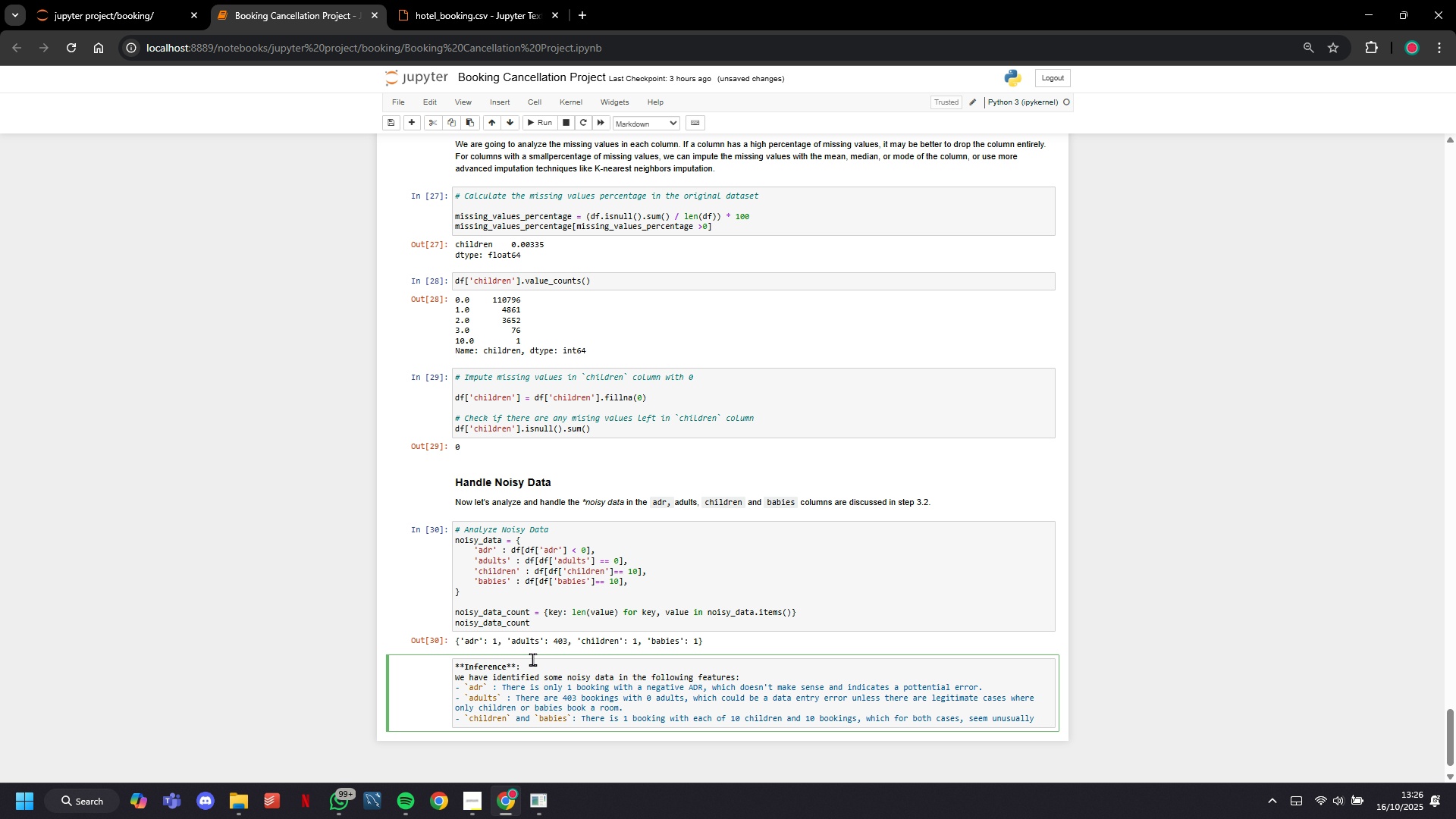 
type(high for a sinle booking and could be )
 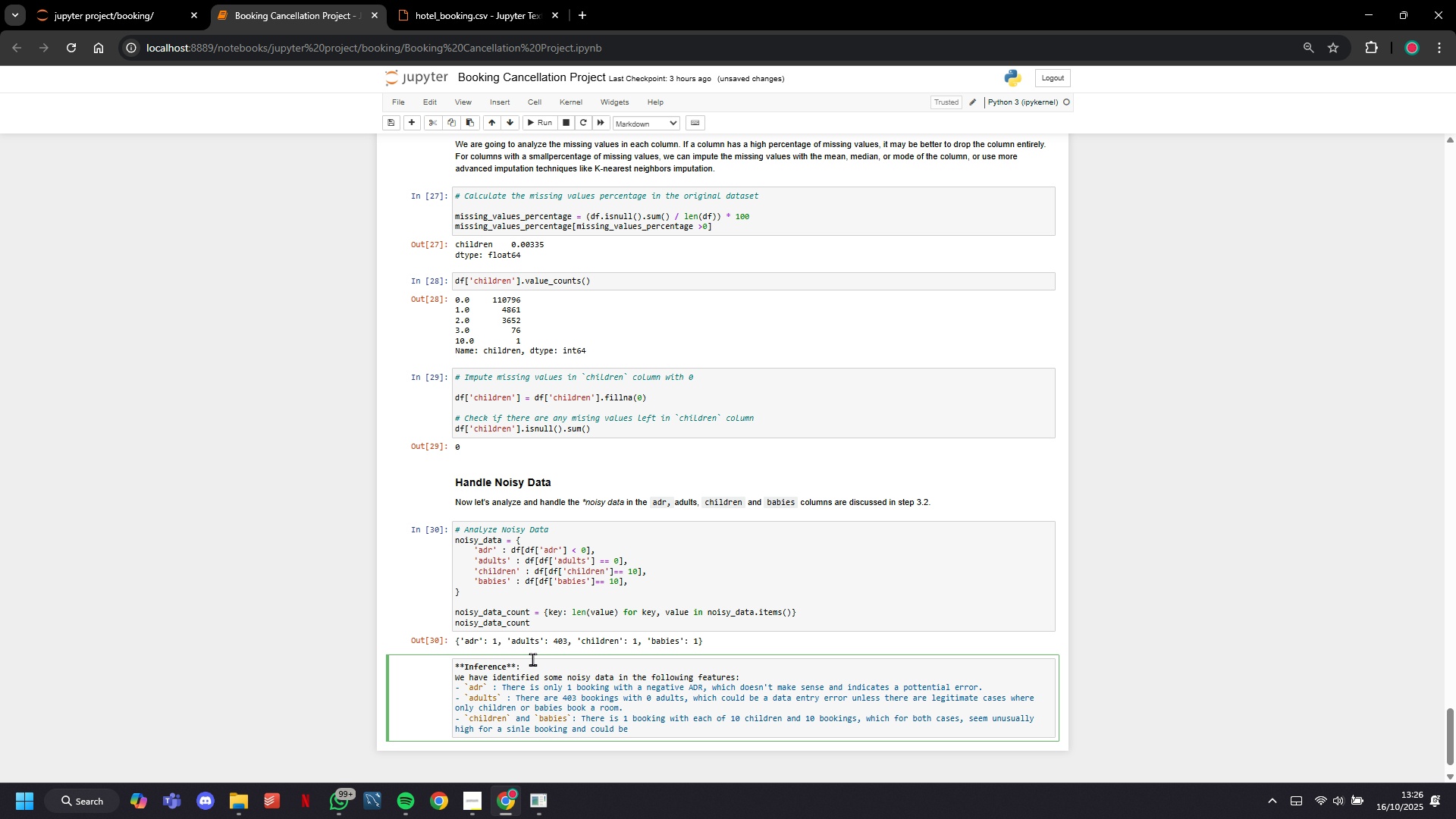 
type(a potential outlier or data entry error.)
 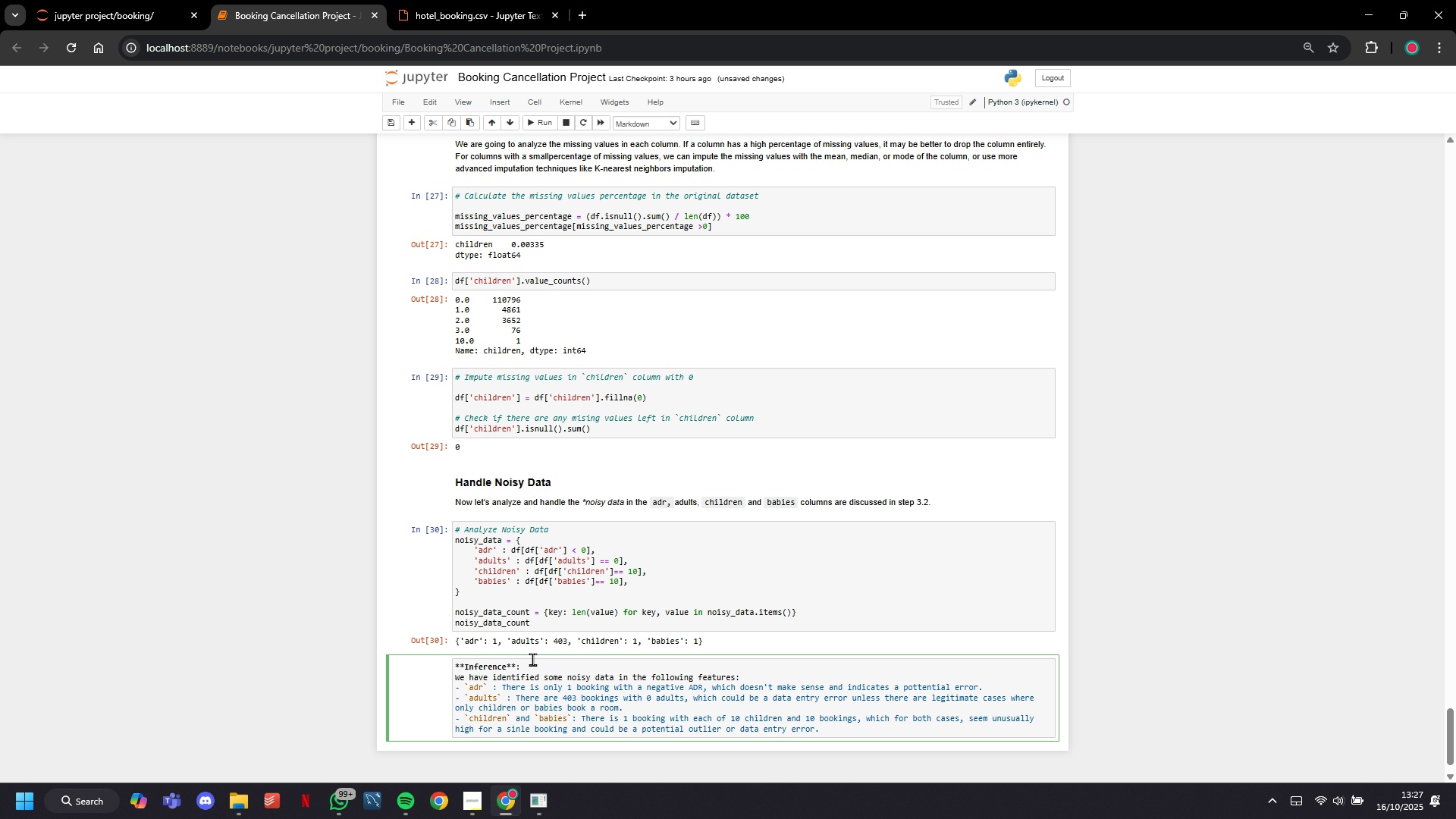 
key(Enter)
 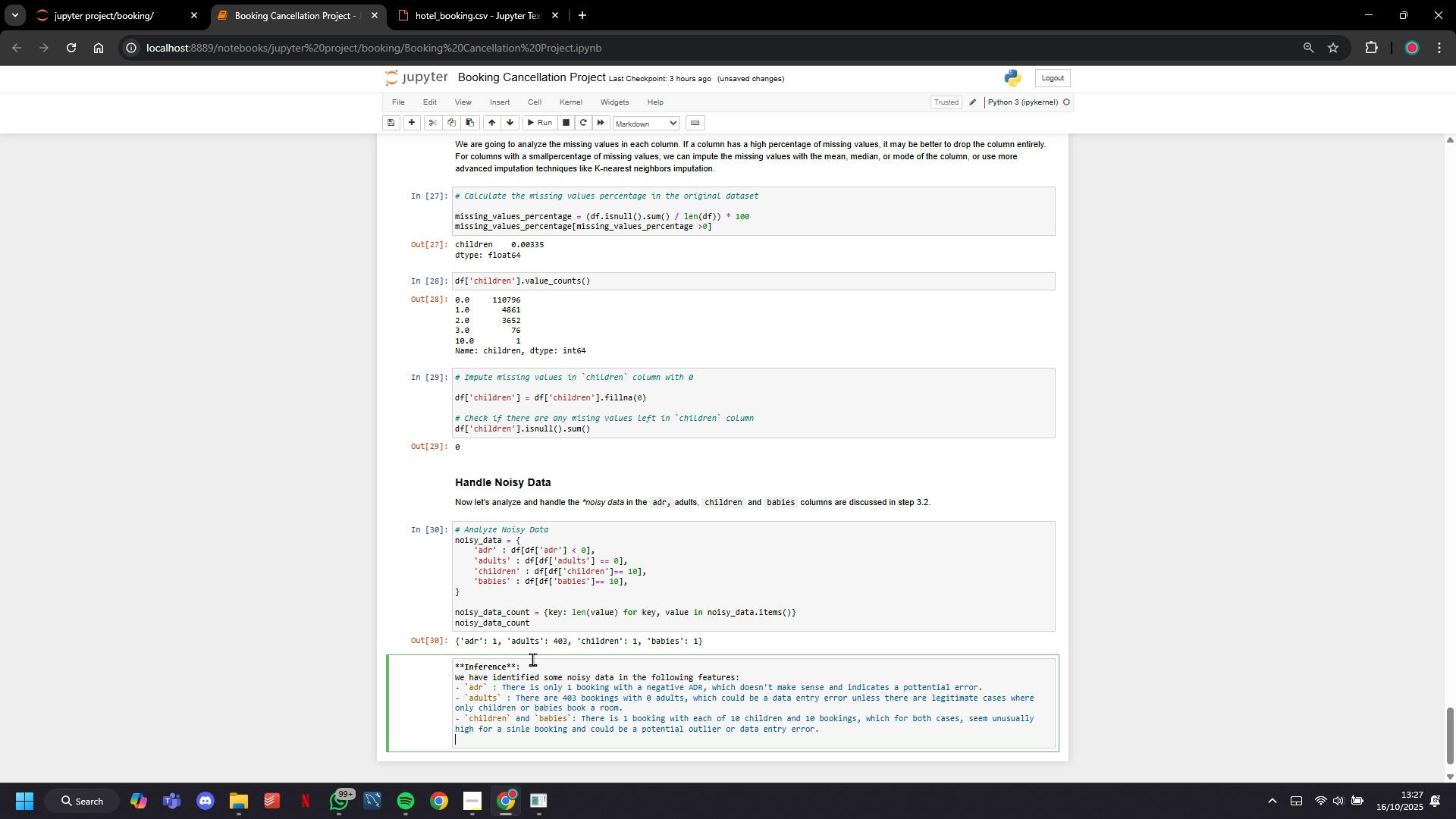 
key(Enter)
 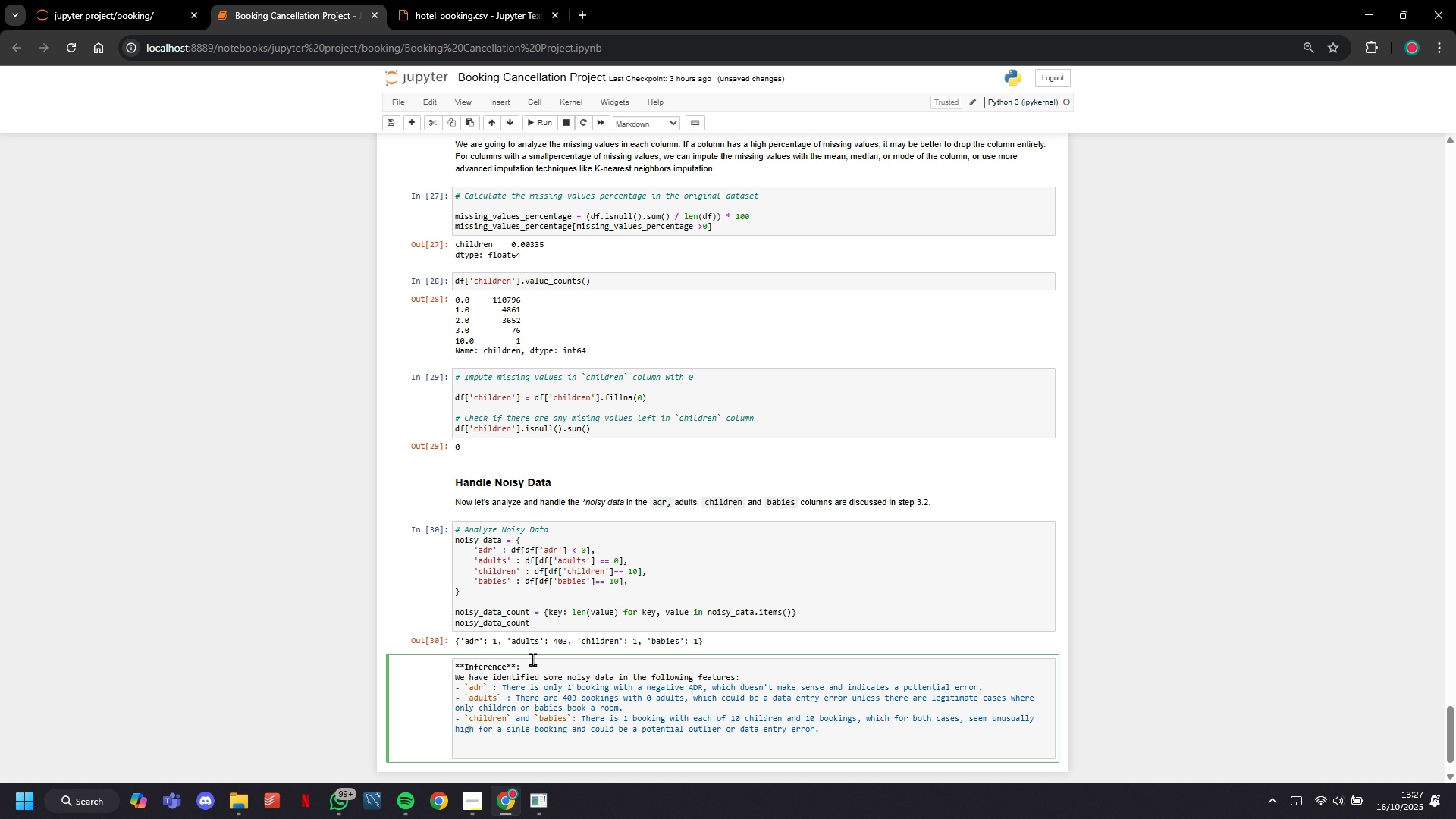 
type(** )
key(Backspace)
type(Approach to Adress New Noisy Data**:)
 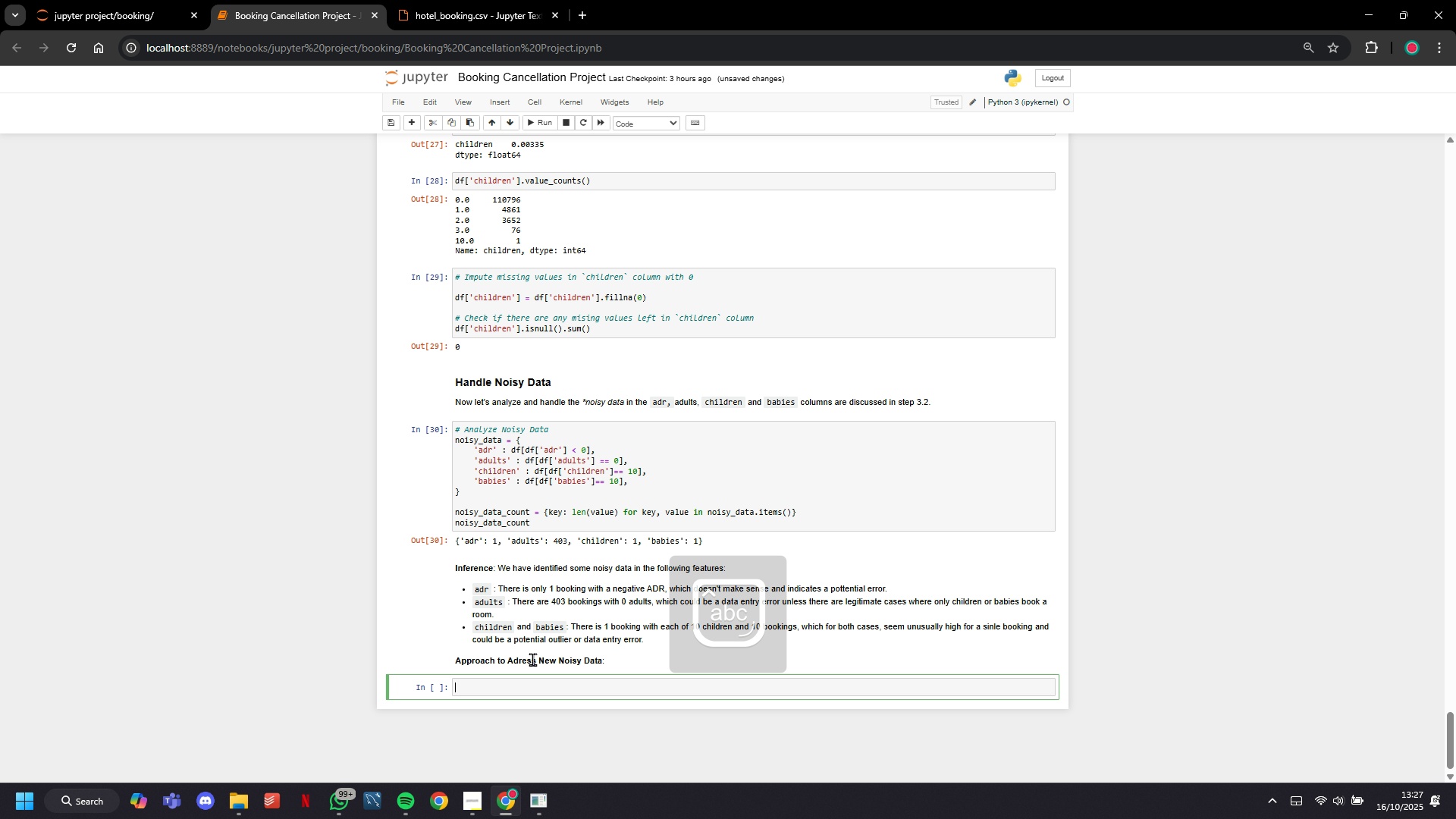 
key(Shift+Enter)
 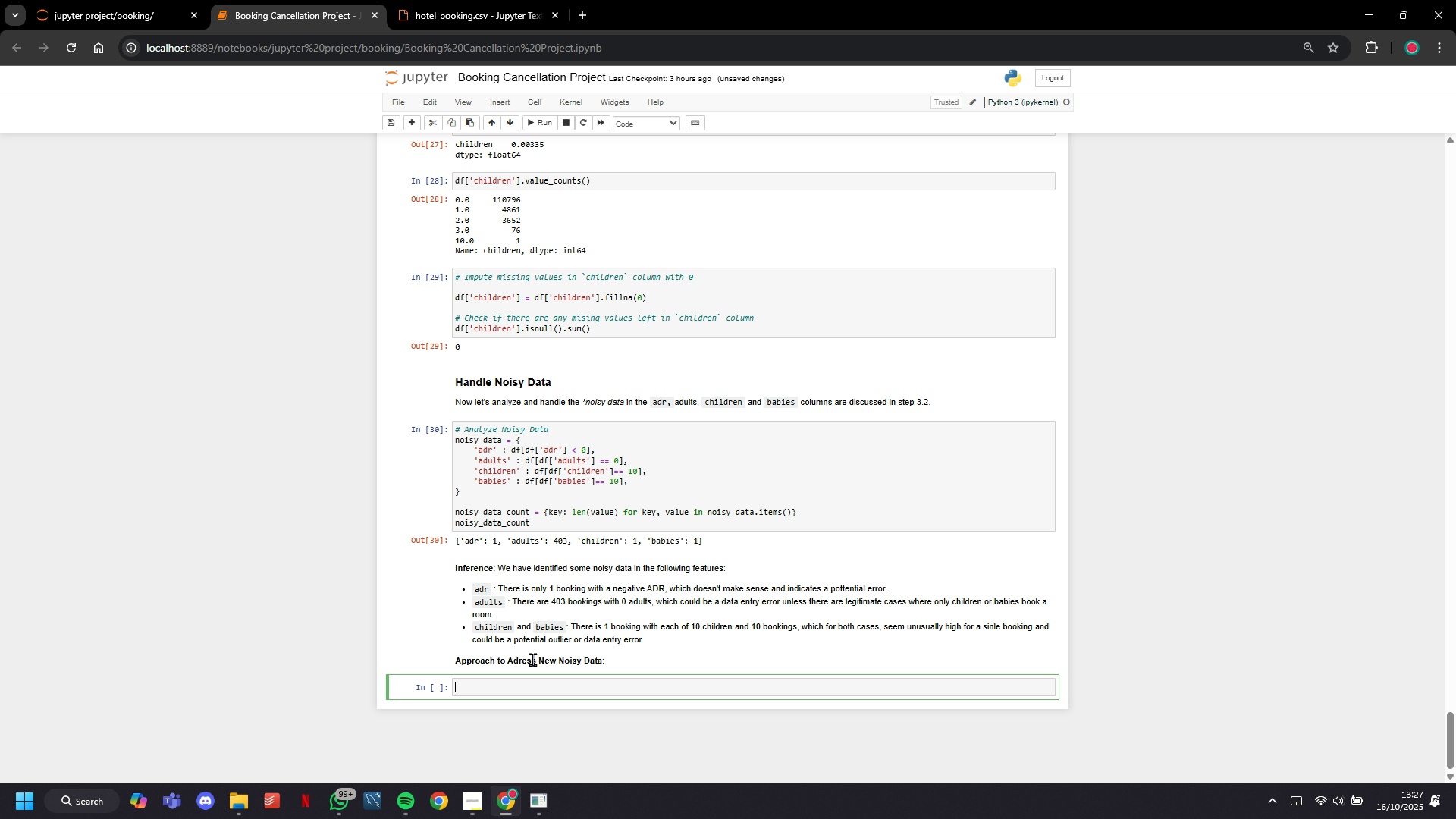 
left_click([532, 659])
 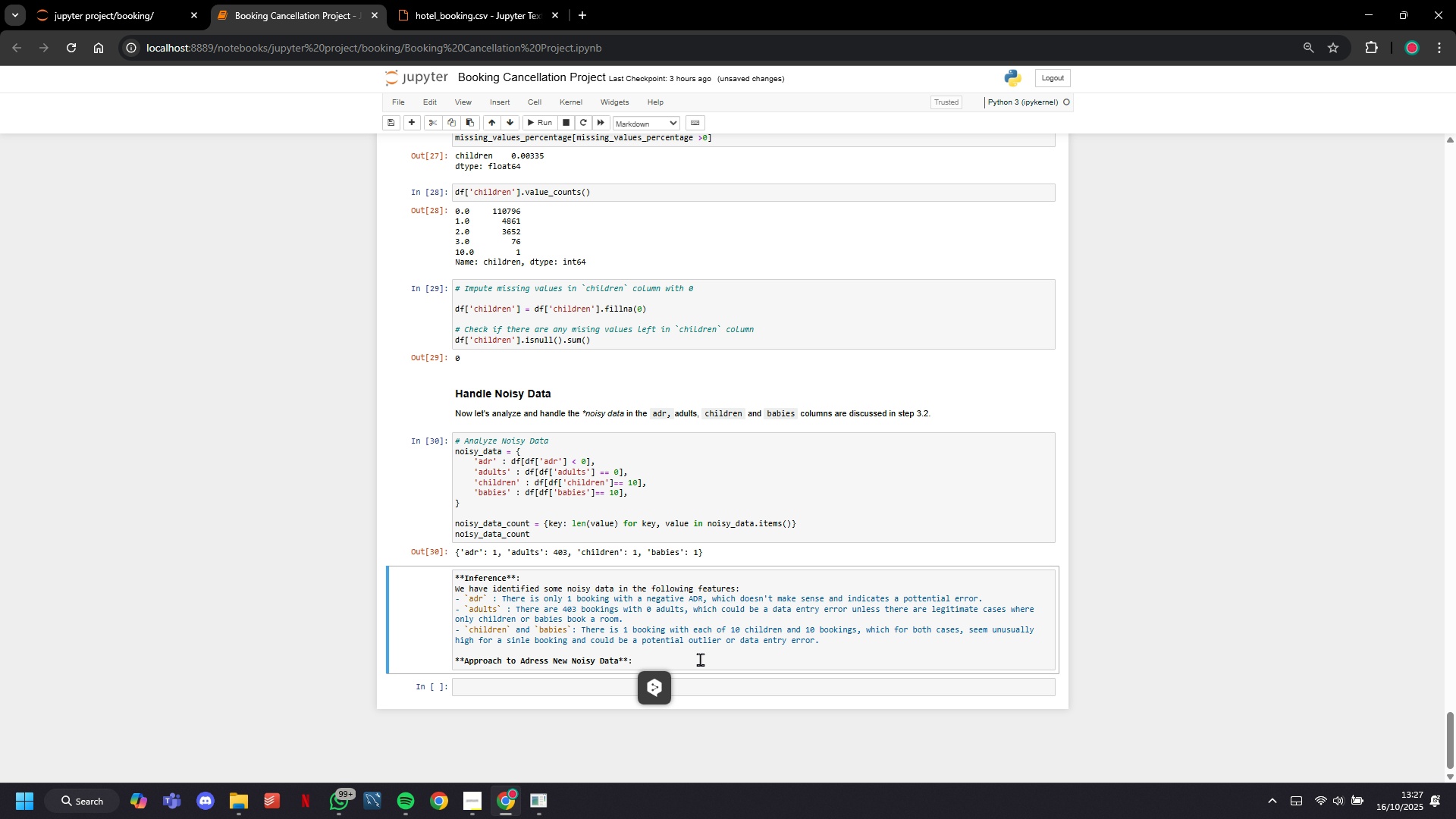 
left_click([700, 659])
 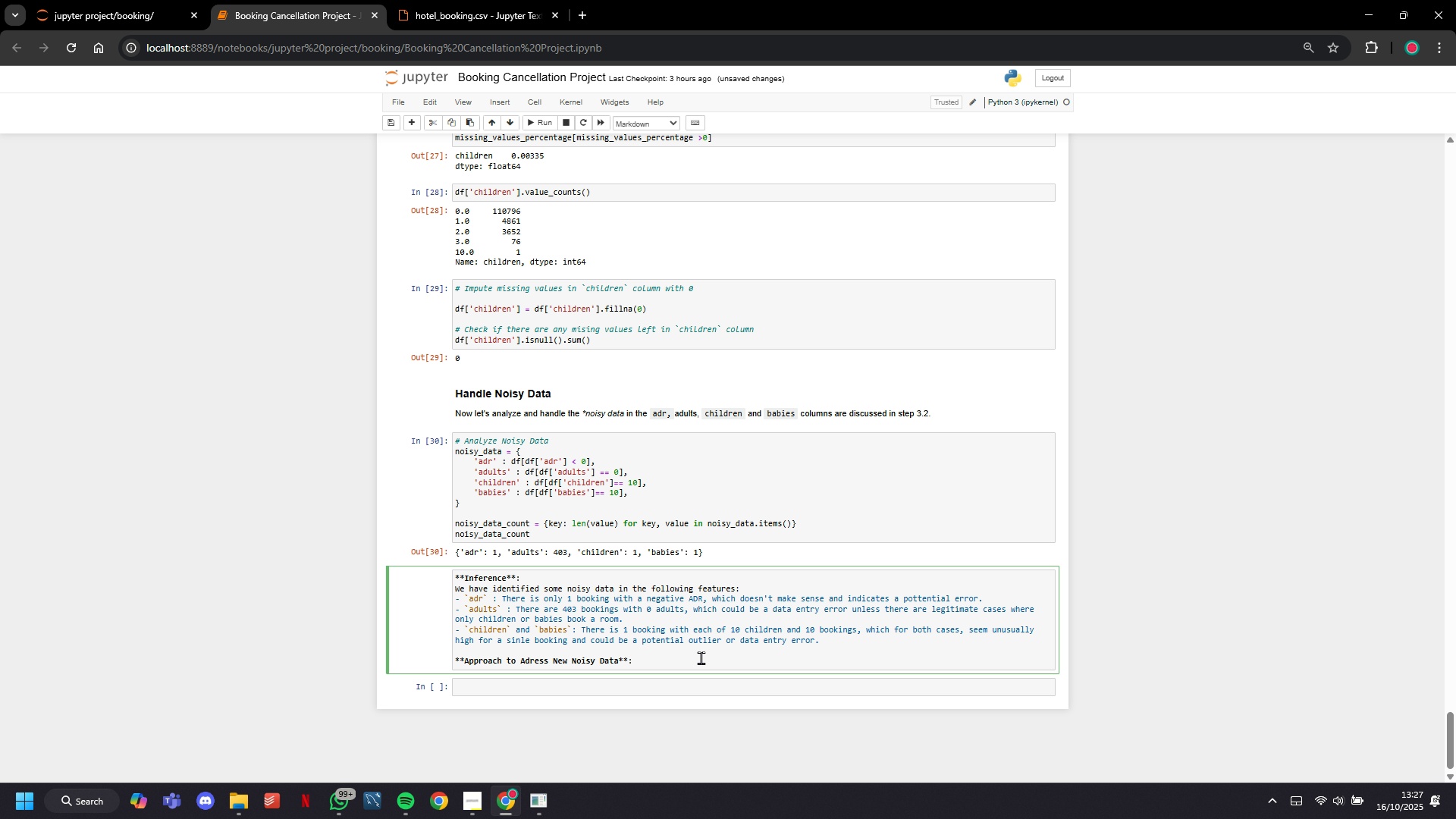 
key(Enter)
 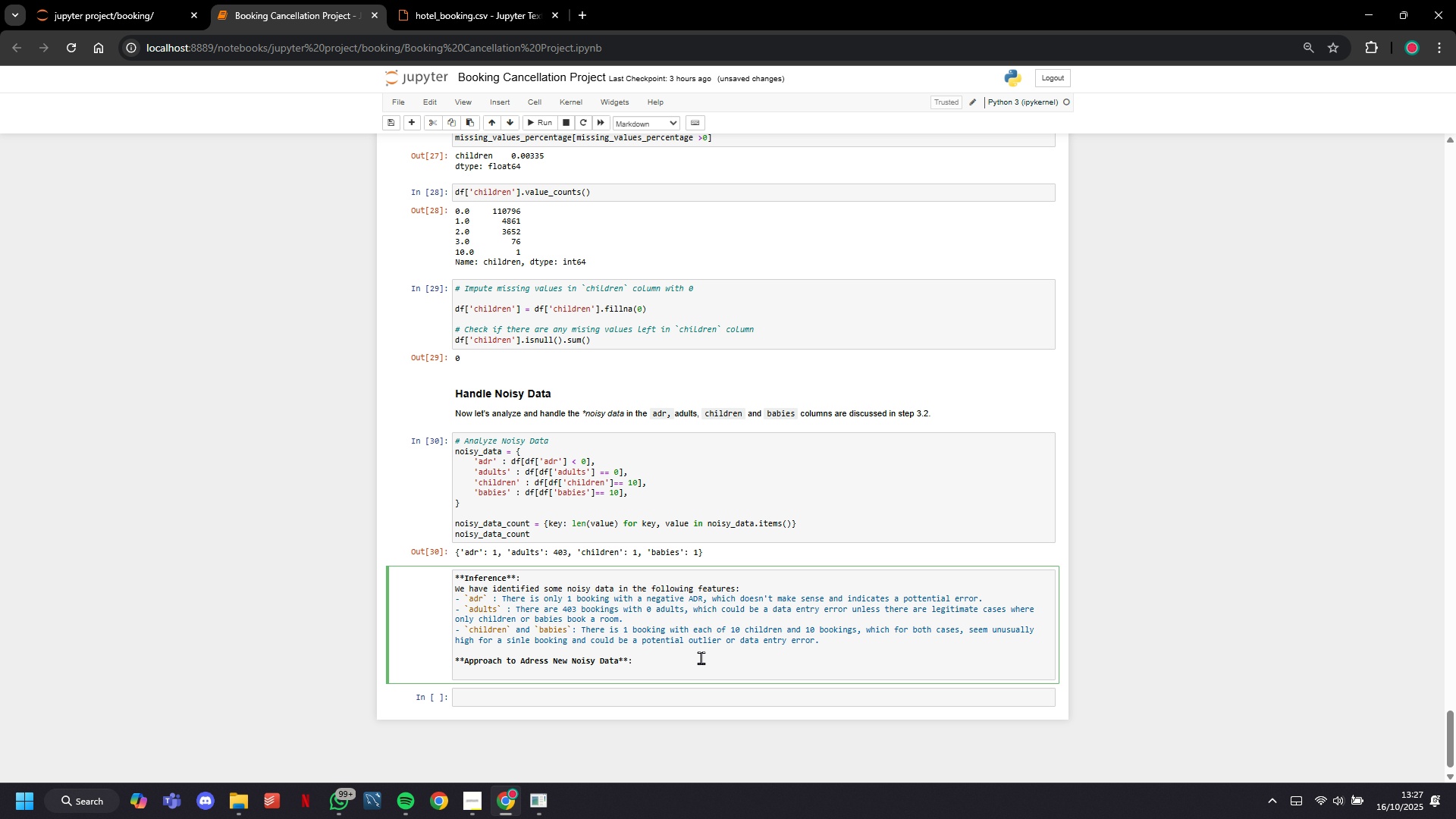 
wait(13.02)
 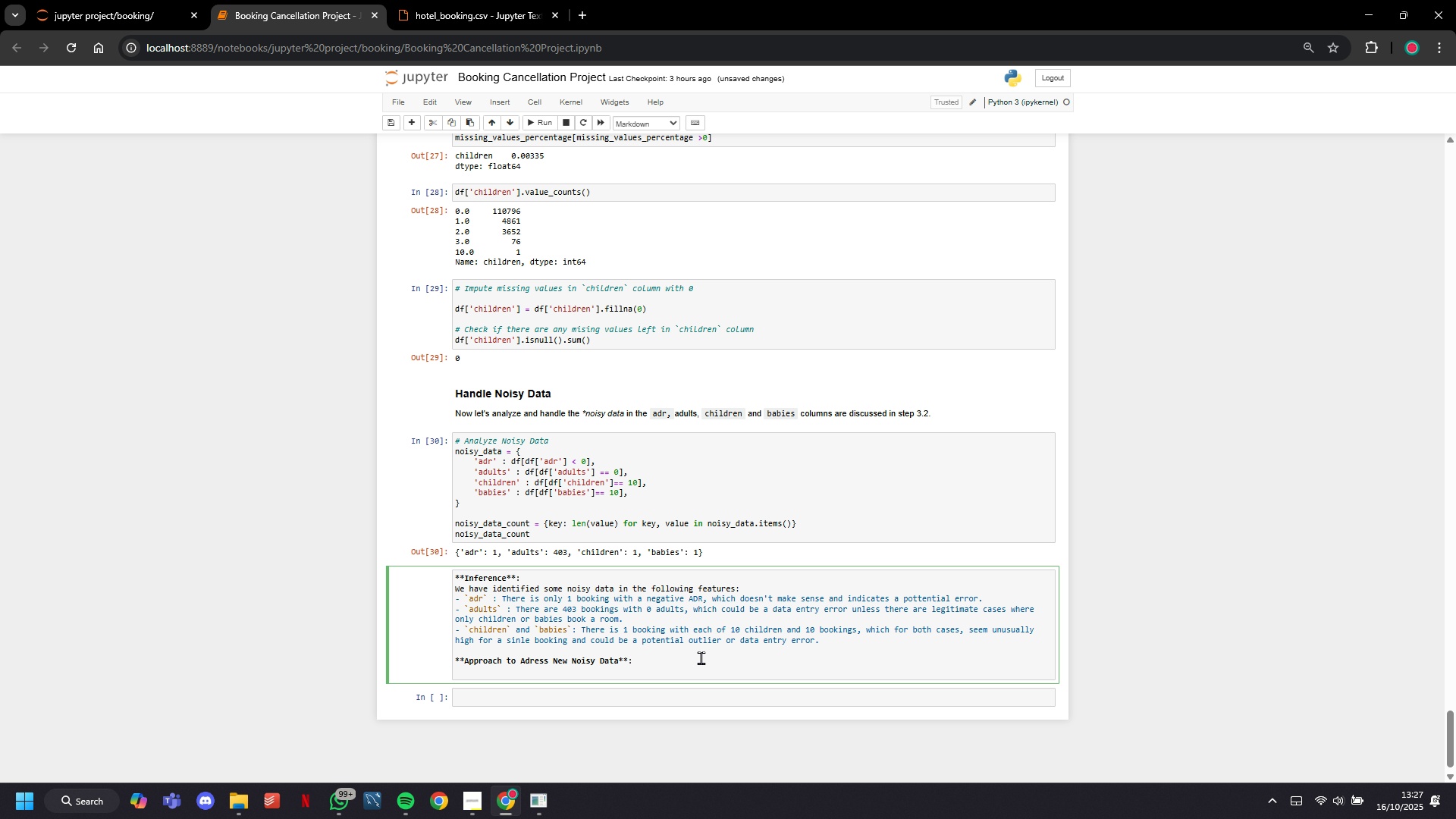 
key(Space)
 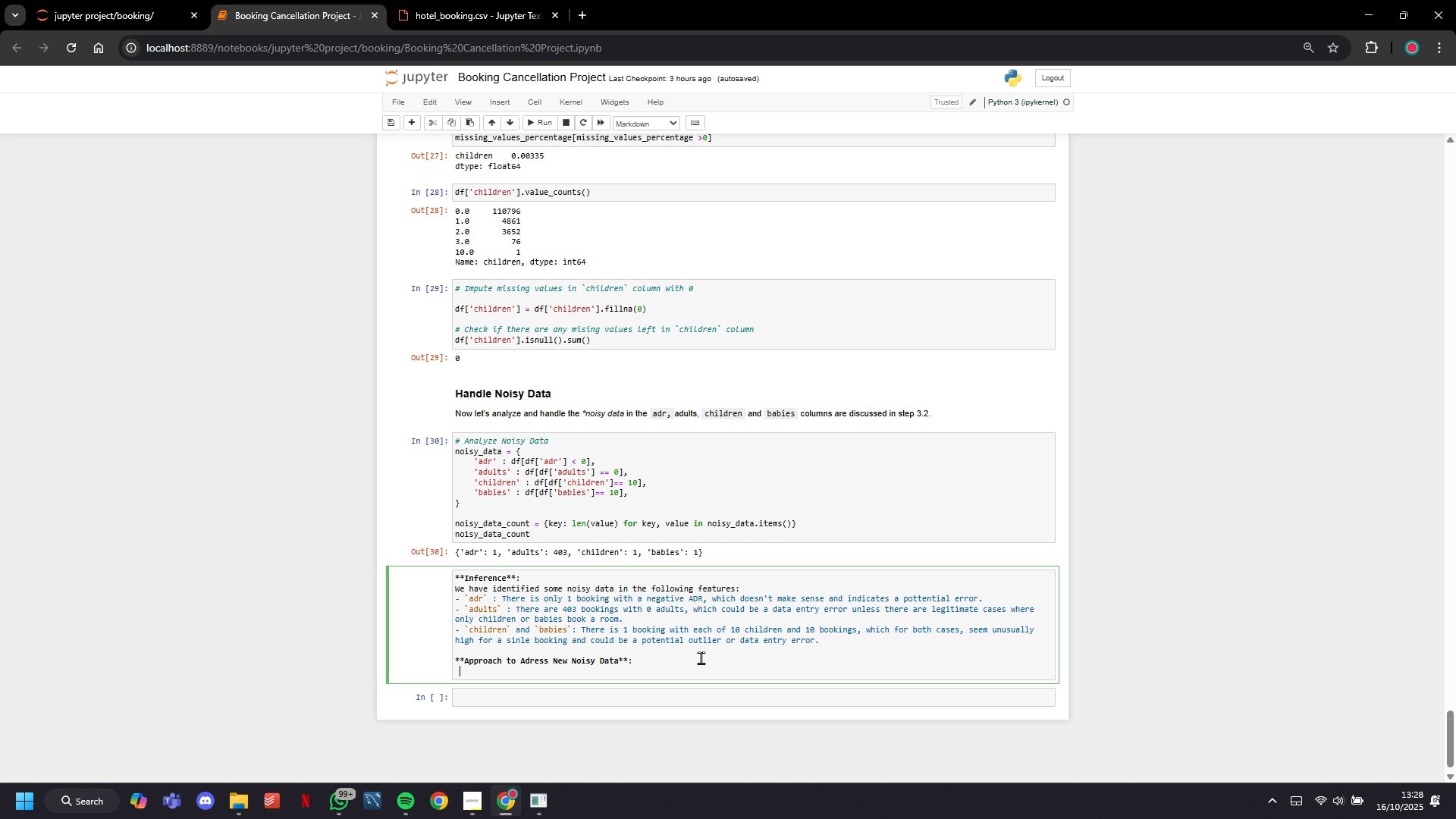 
wait(33.45)
 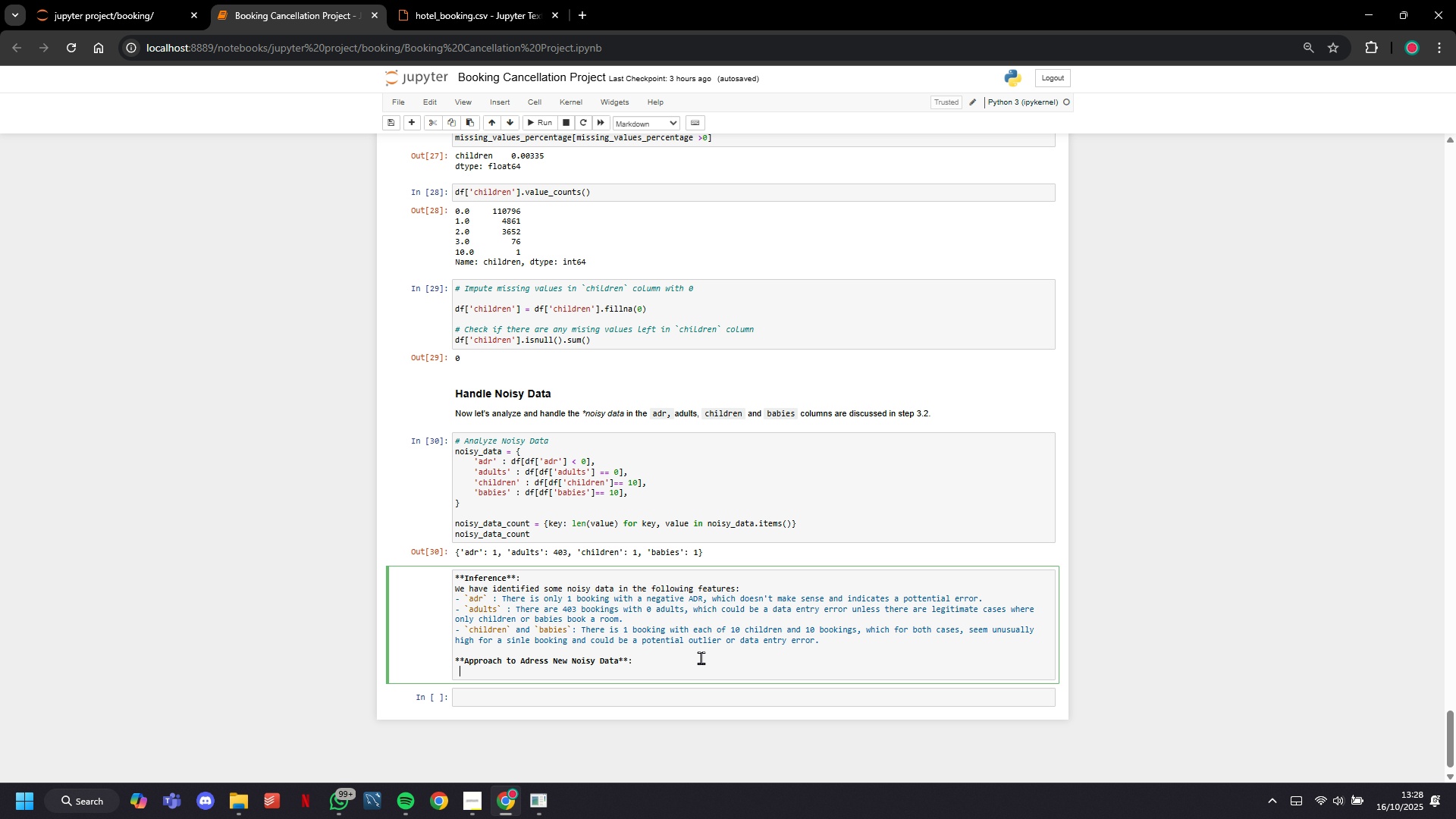 
type(For eav)
key(Backspace)
type(ch of these features, yhe best treatment would be:)
 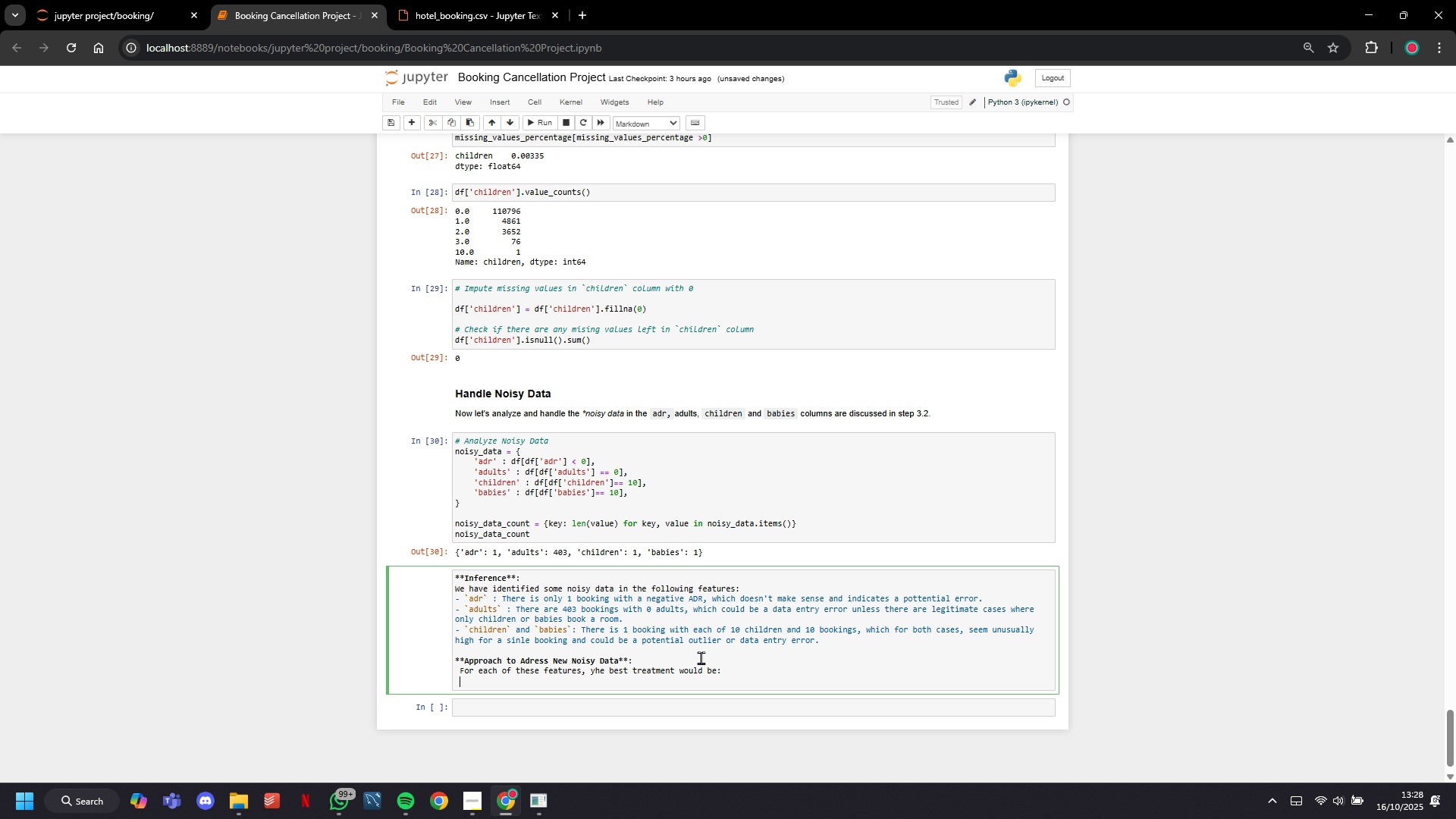 
 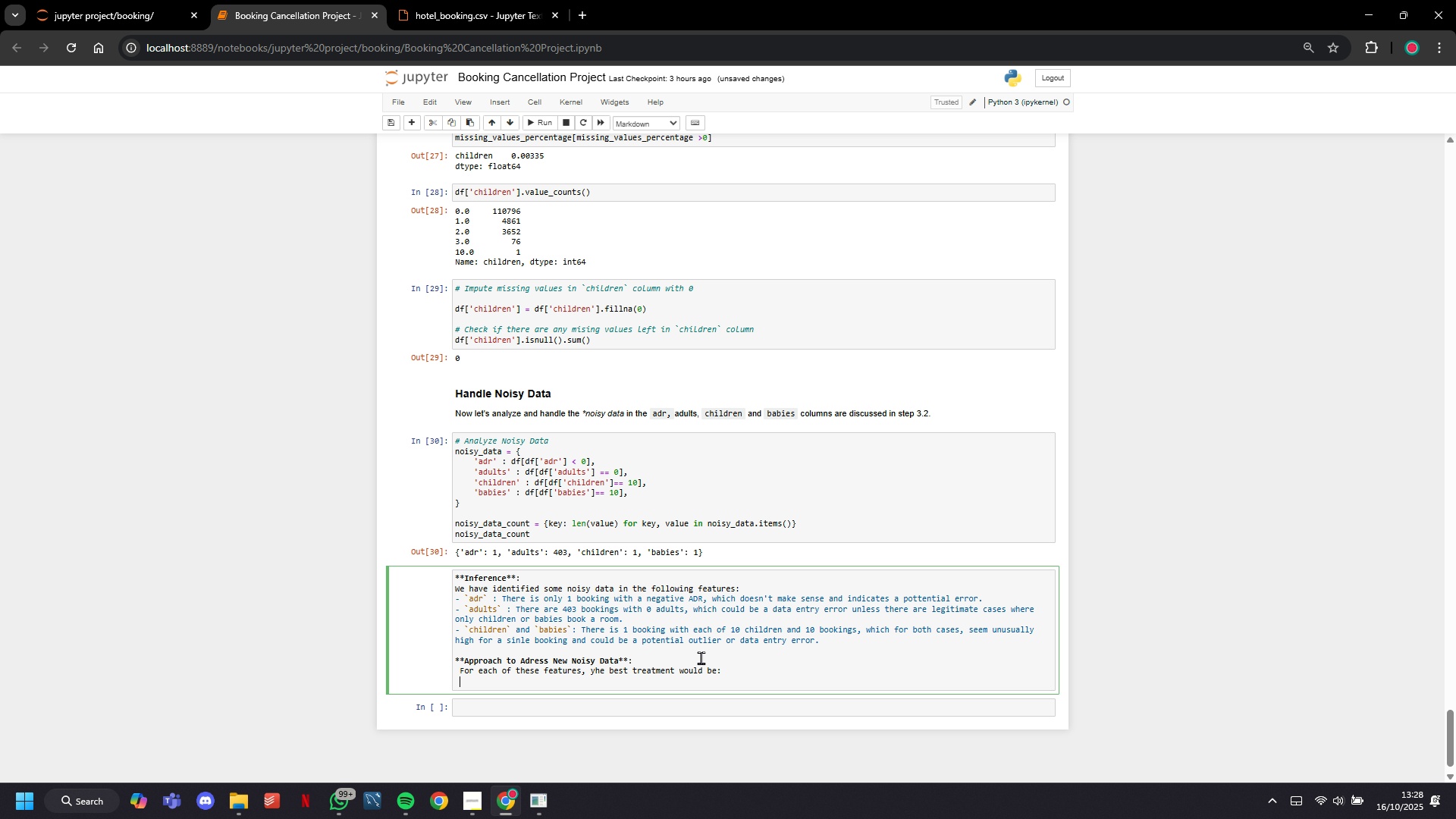 
key(Enter)
 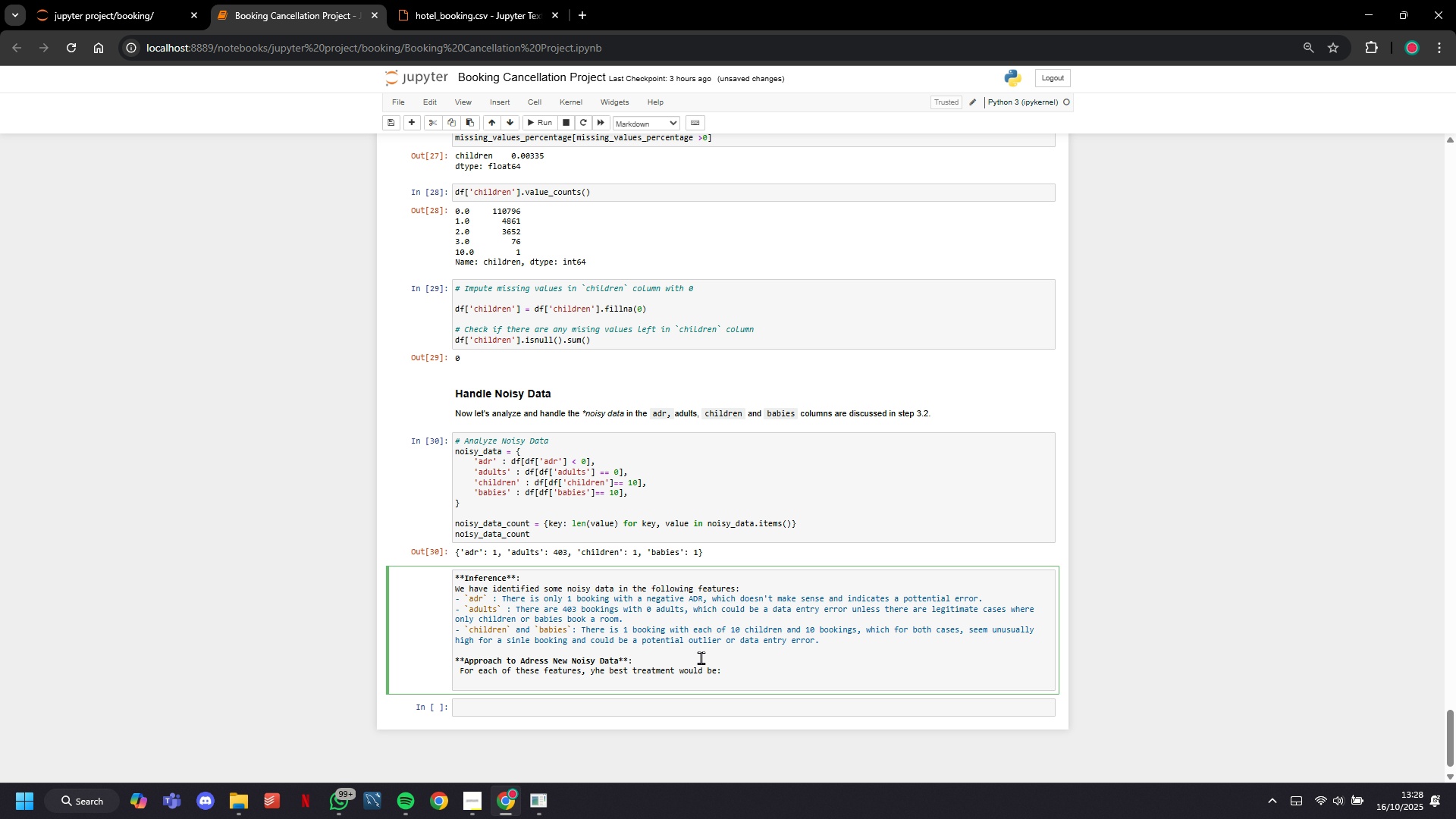 
key(Minus)
 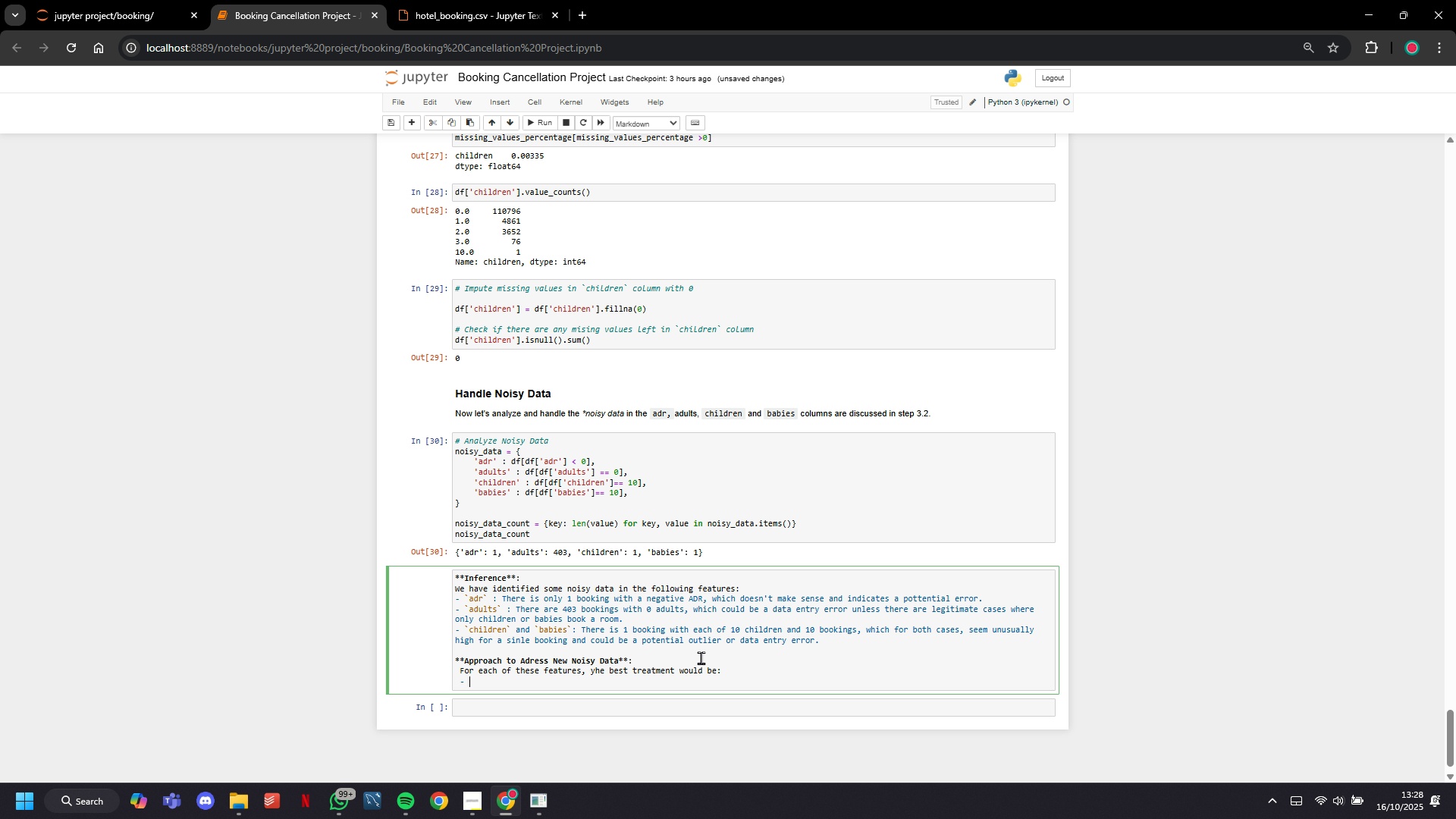 
key(Space)
 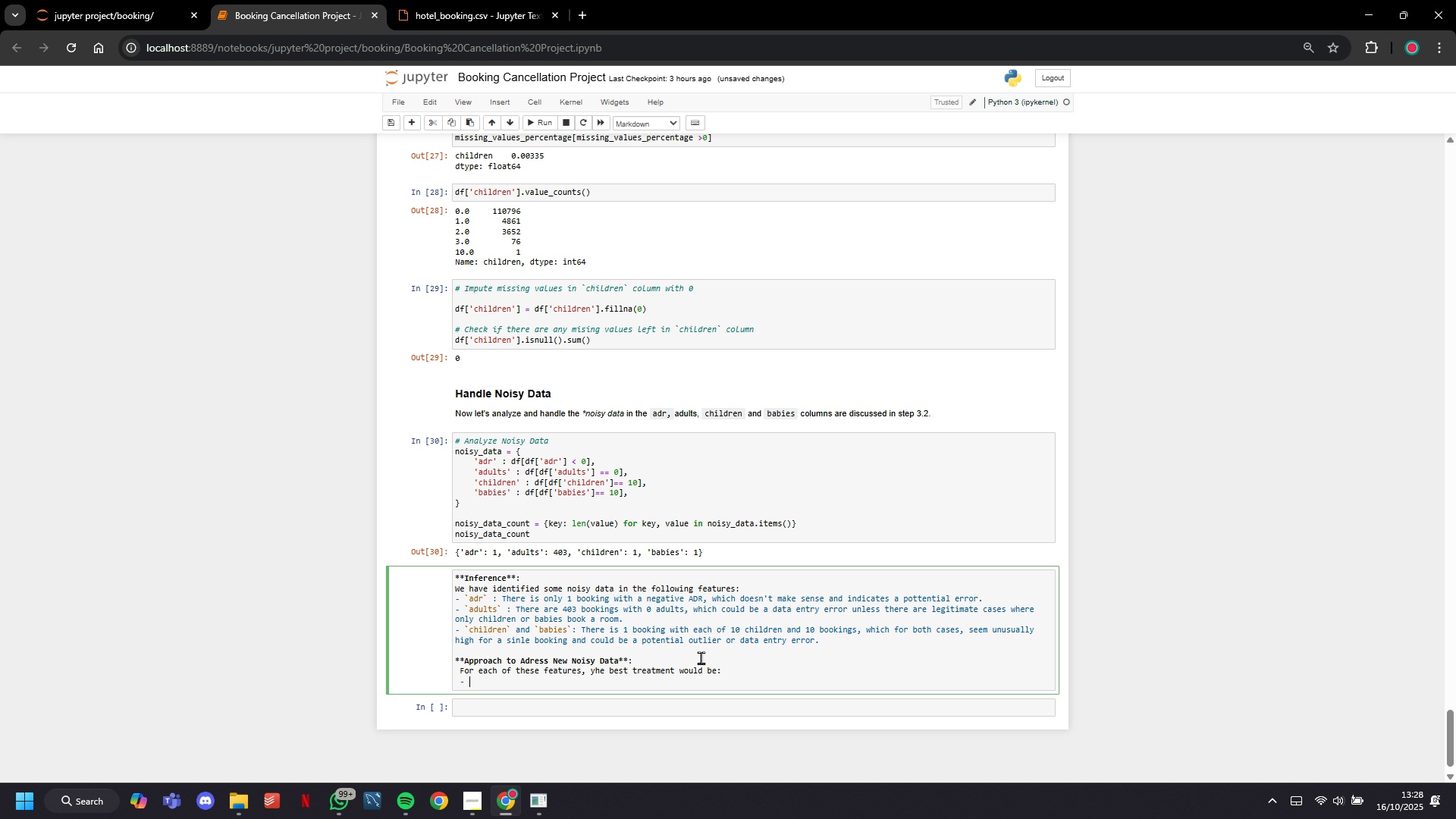 
key(Backquote)
 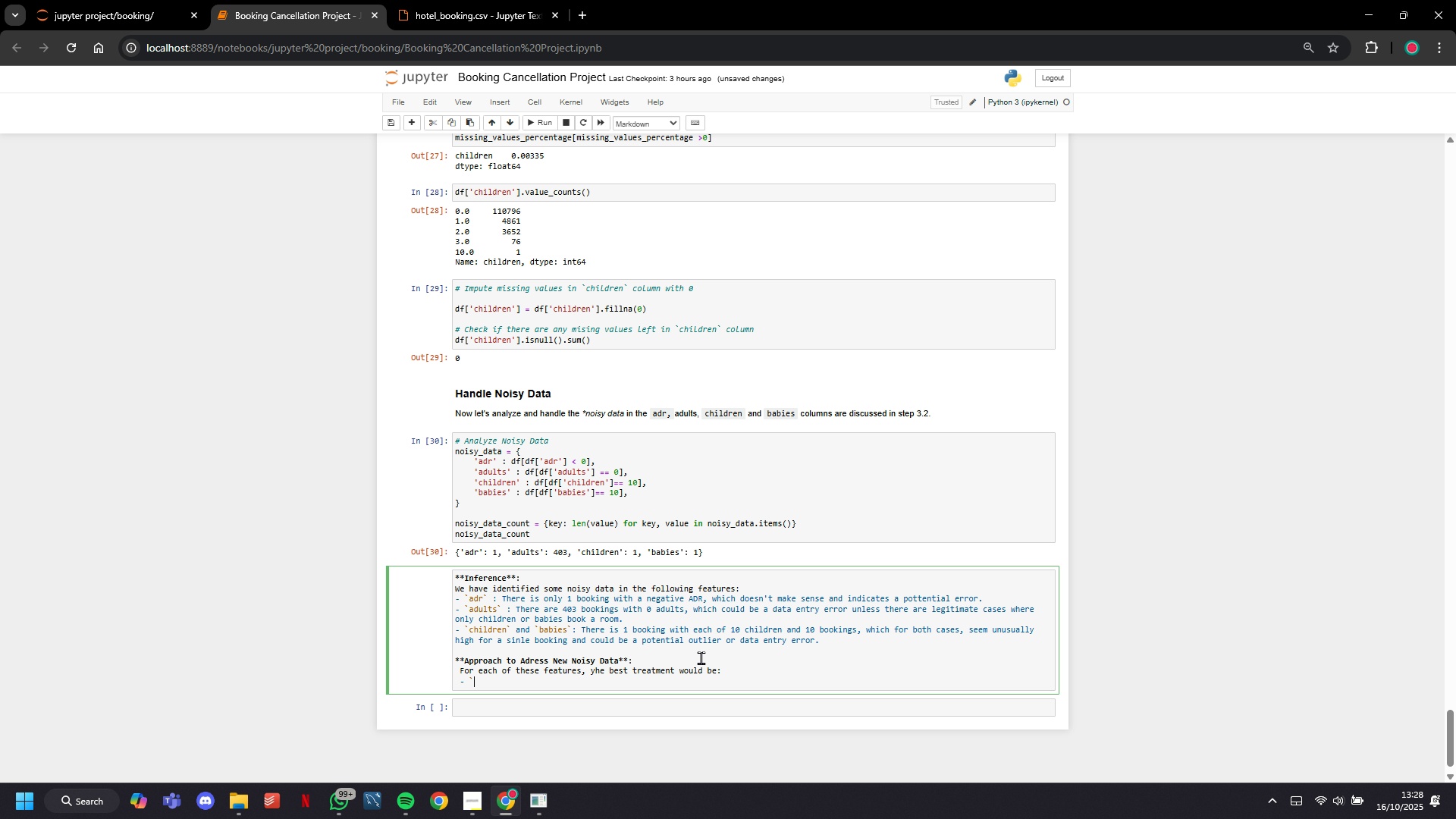 
key(Backquote)
 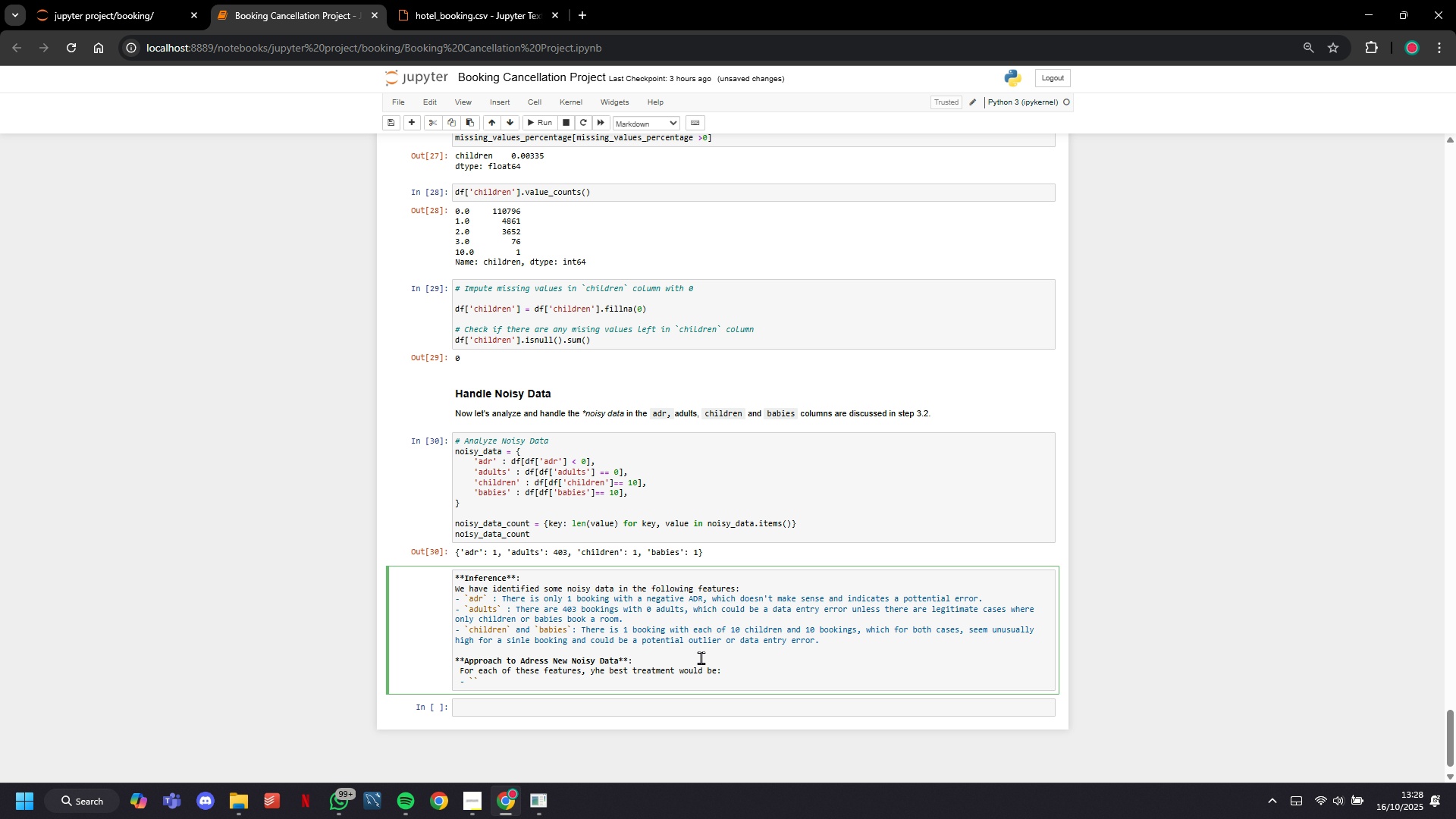 
key(ArrowLeft)
 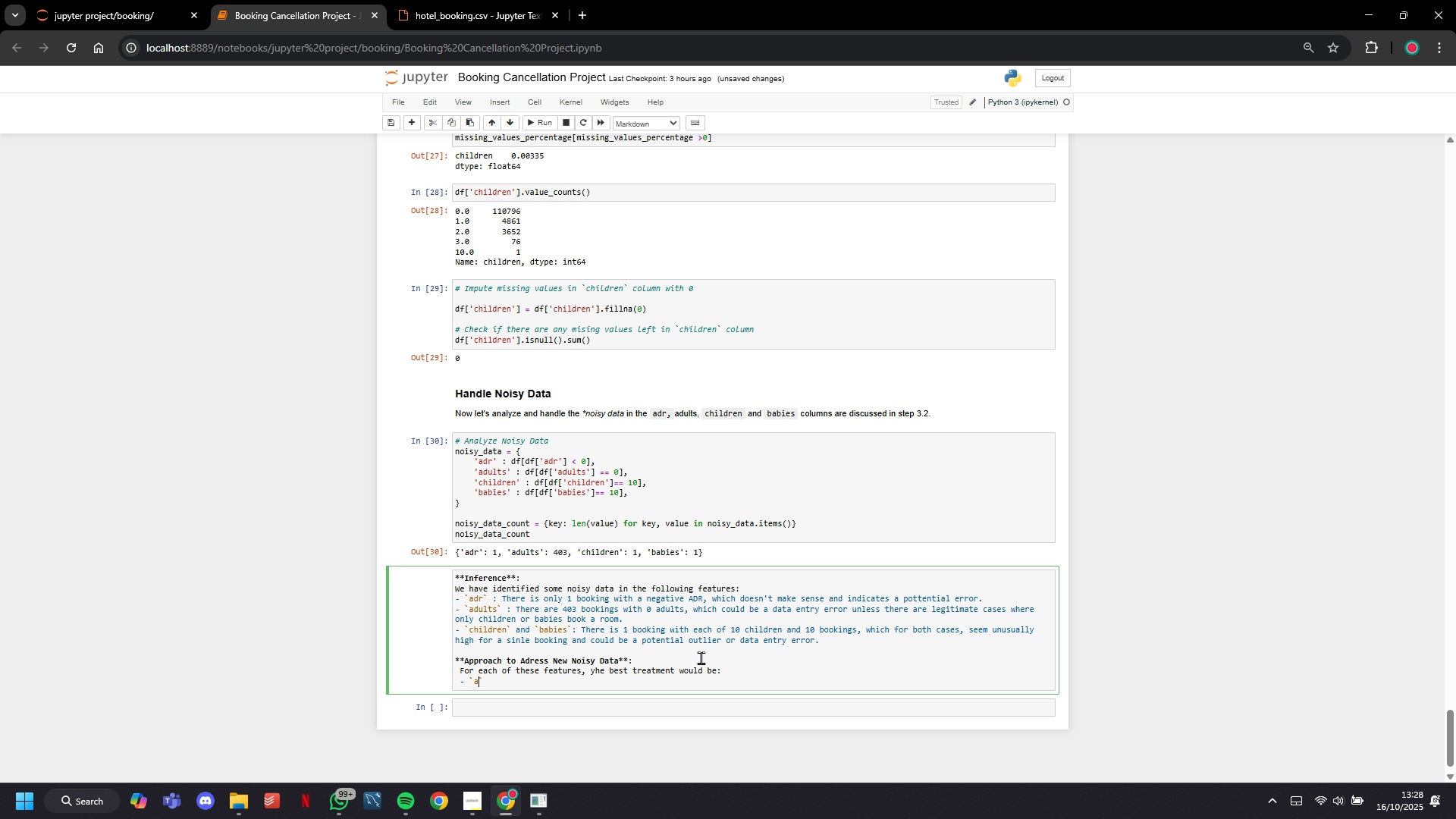 
type(adr)
 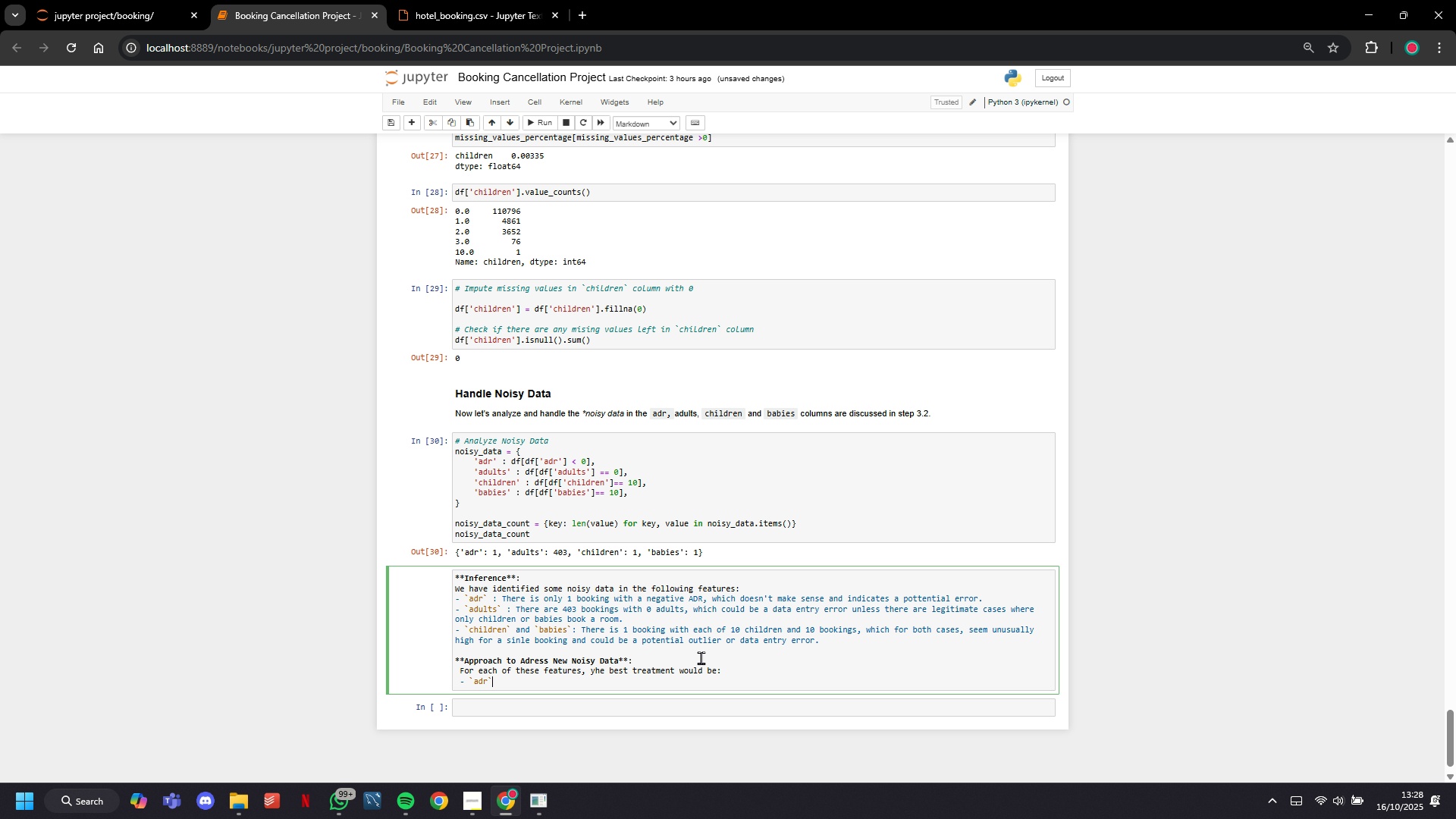 
key(ArrowRight)
 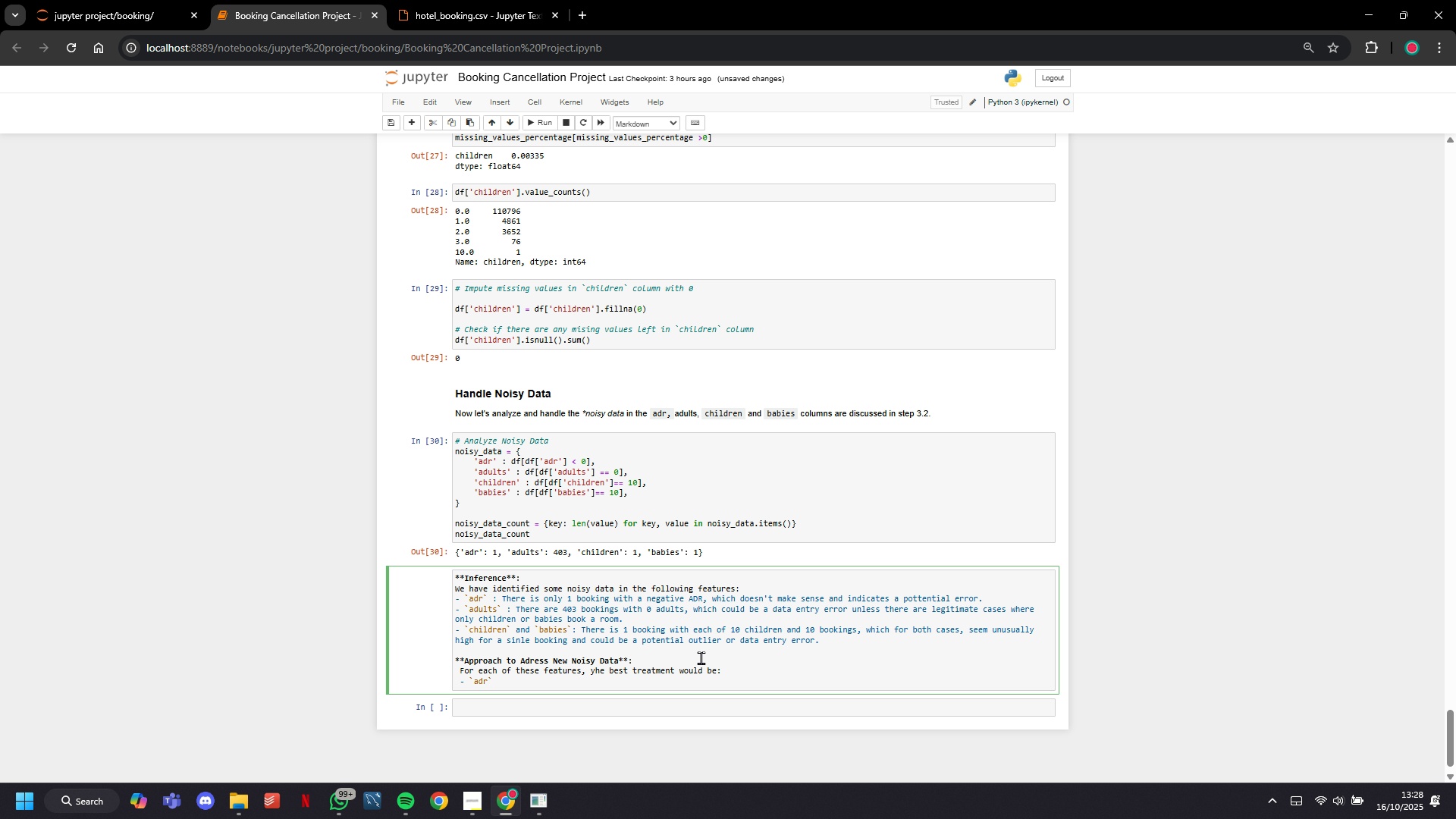 
type(: sinc )
key(Backspace)
type(e the )
key(Backspace)
key(Backspace)
key(Backspace)
key(Backspace)
type(there is onlu )
key(Backspace)
key(Backspace)
type(y one negative value, it would be reasonable to replace it with the medua)
key(Backspace)
key(Backspace)
type(ian or mean of the )
key(Tab)
key(Backspace)
 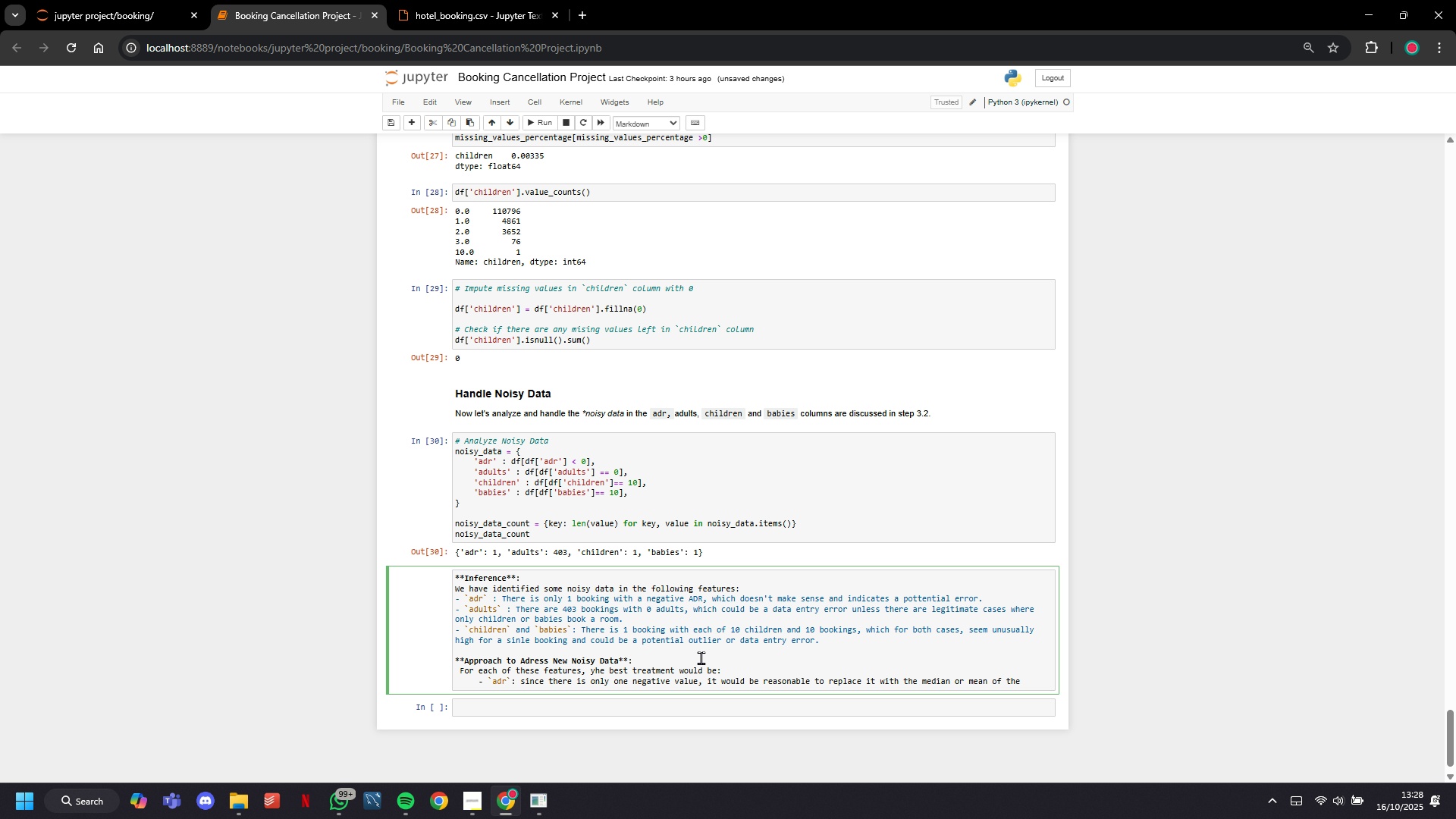 
key(Control+Z)
 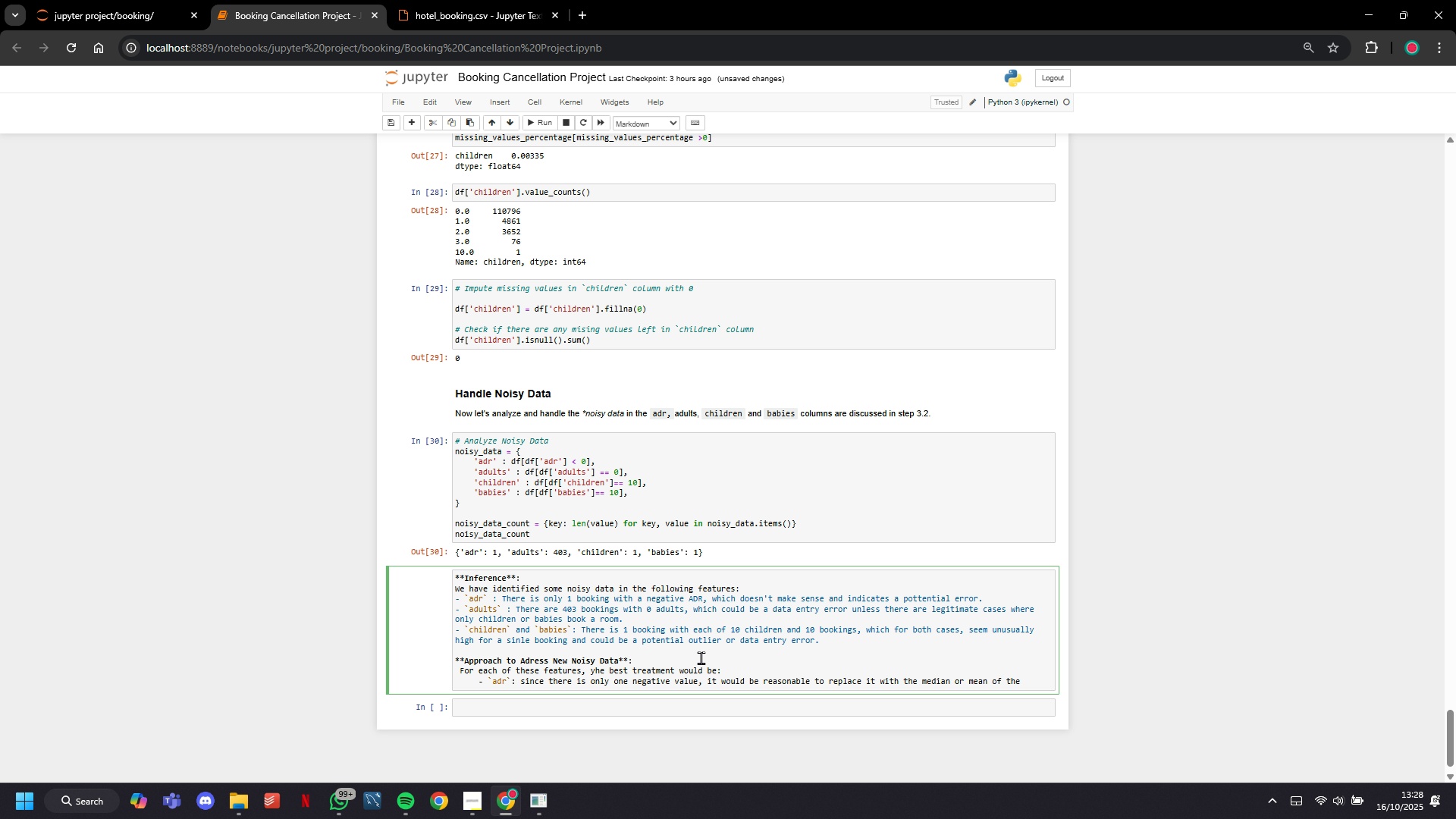 
key(Control+Z)
 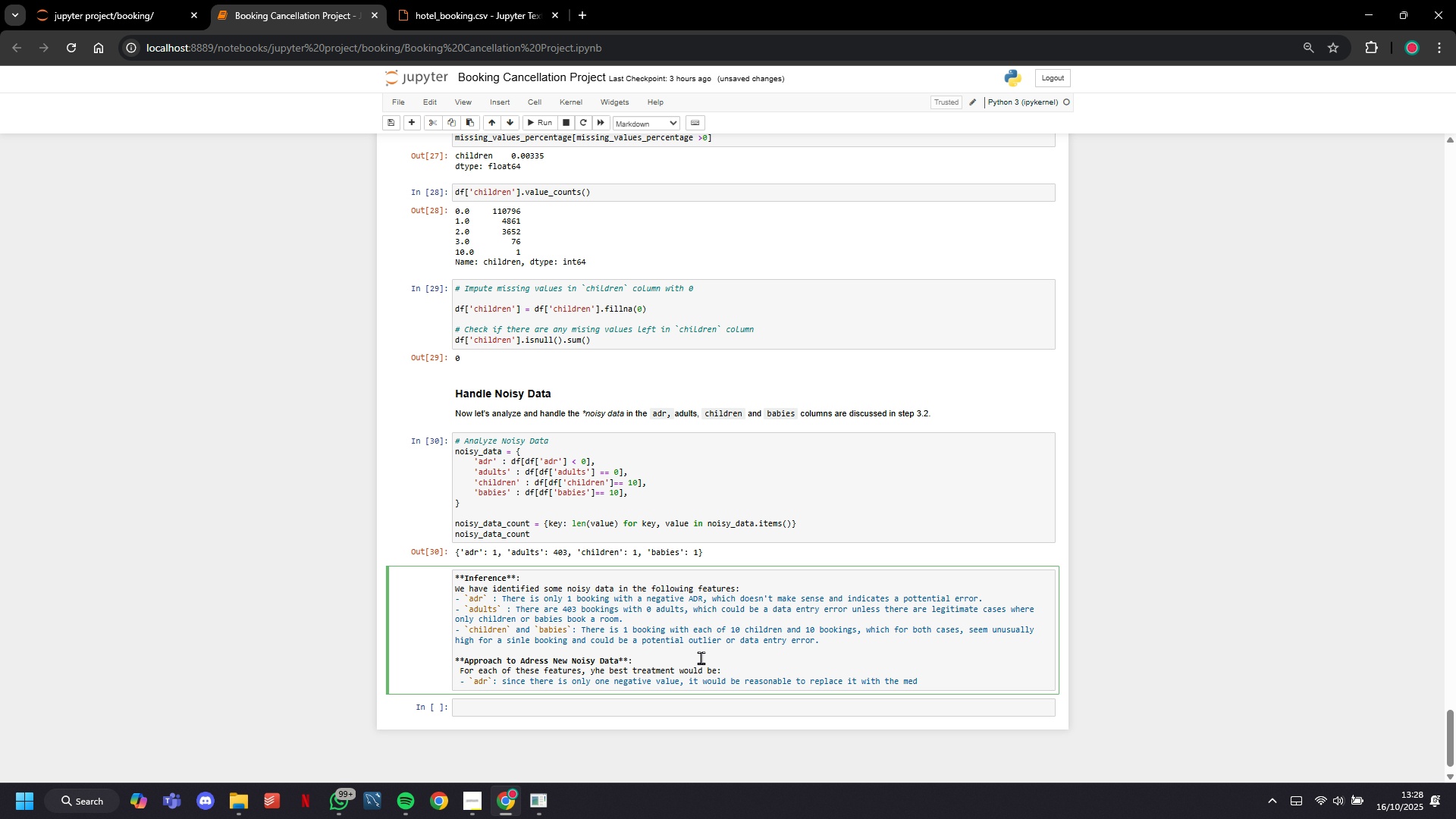 
type(ian or mena of its own column, as this will not significally affect the distribution of the data.)
 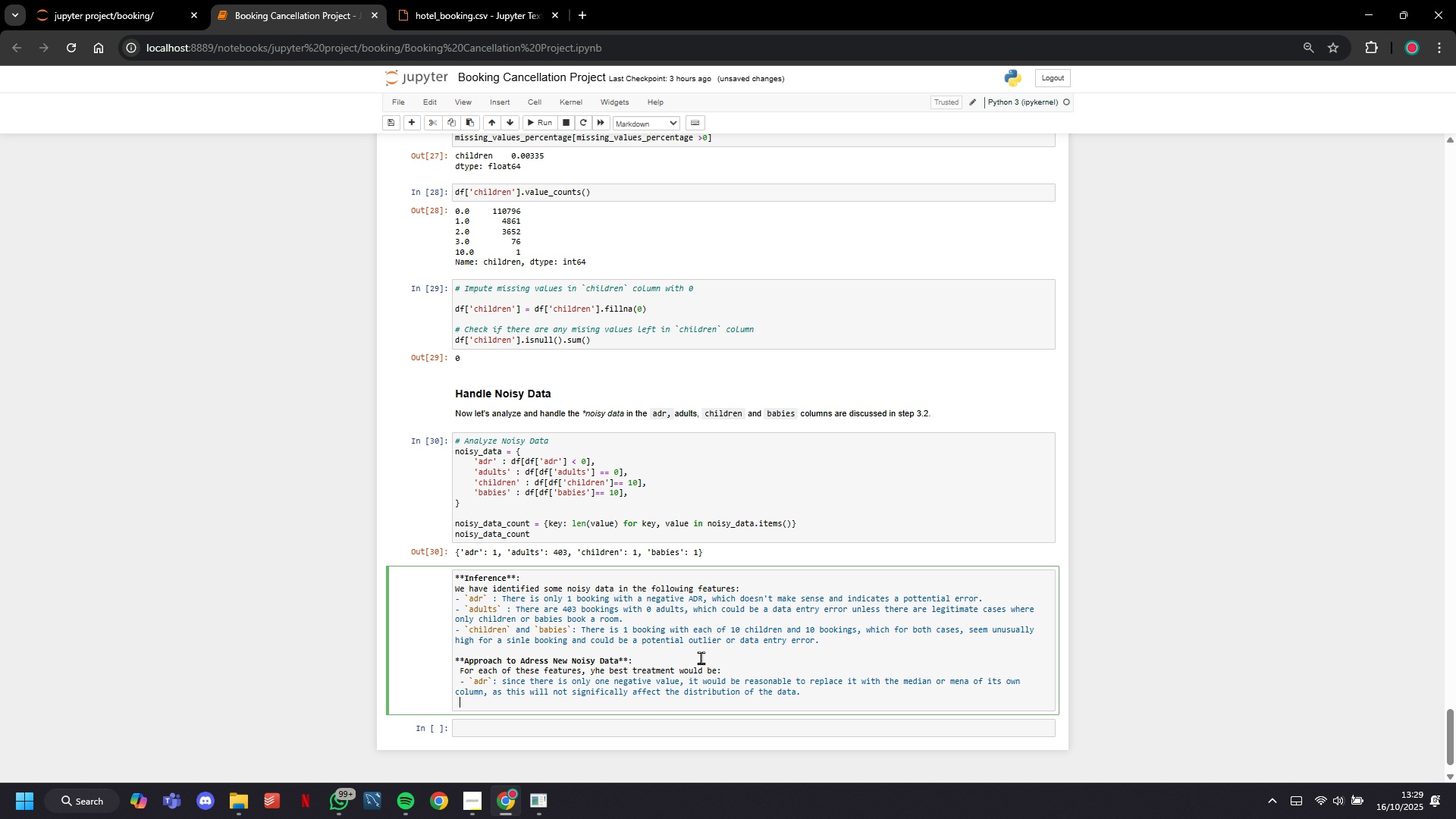 
key(Enter)
 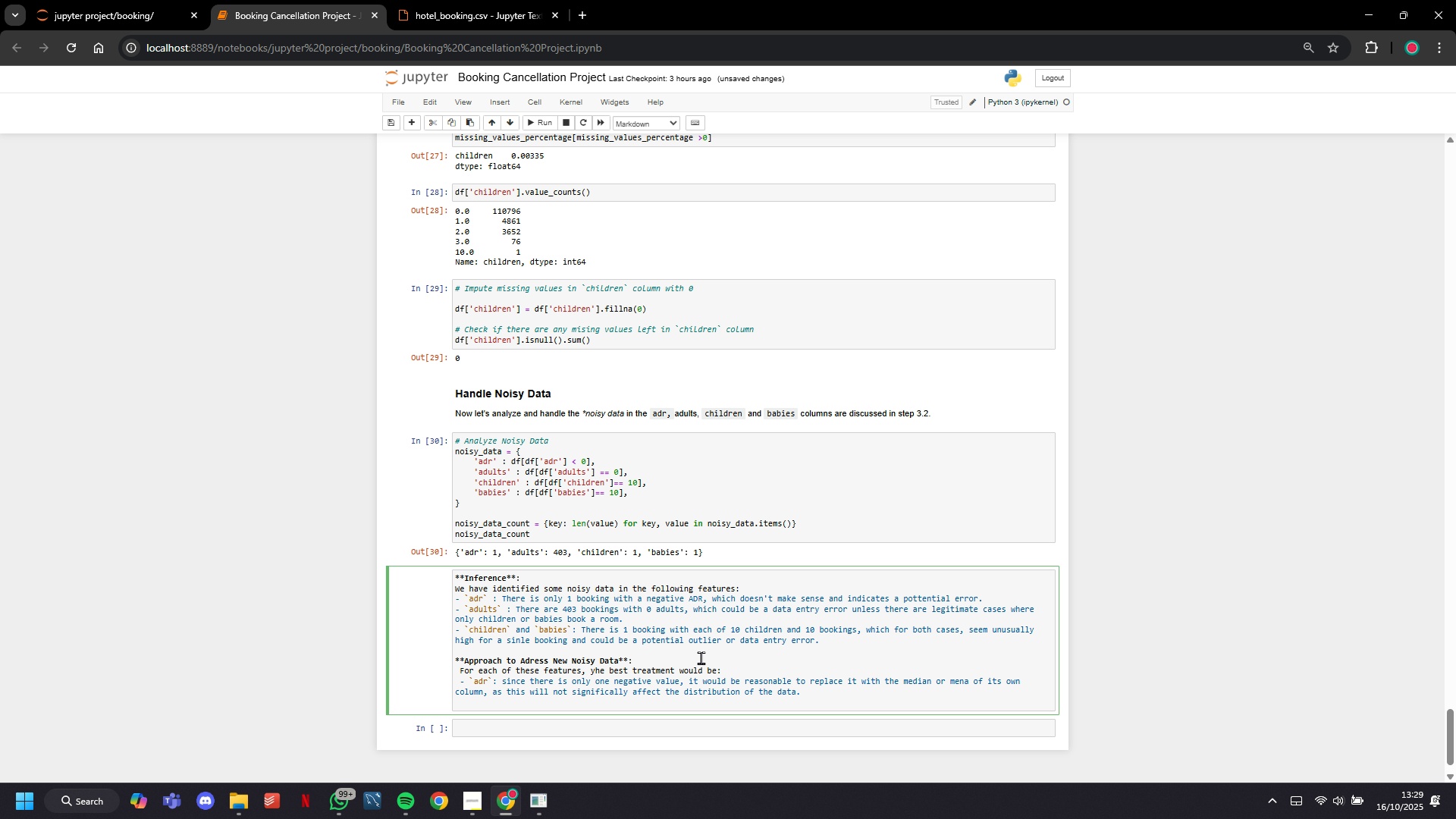 
key(Minus)
 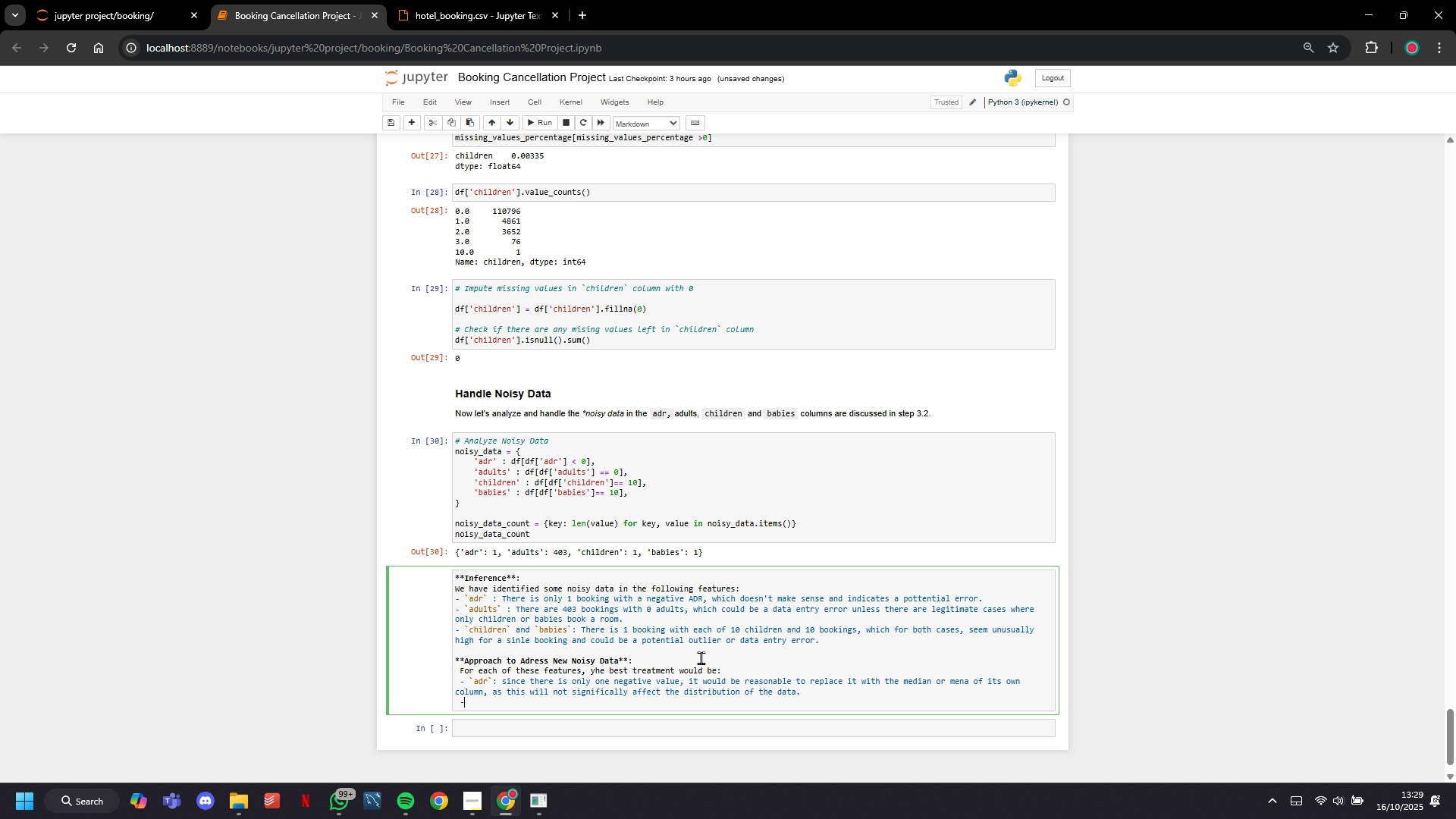 
key(Space)
 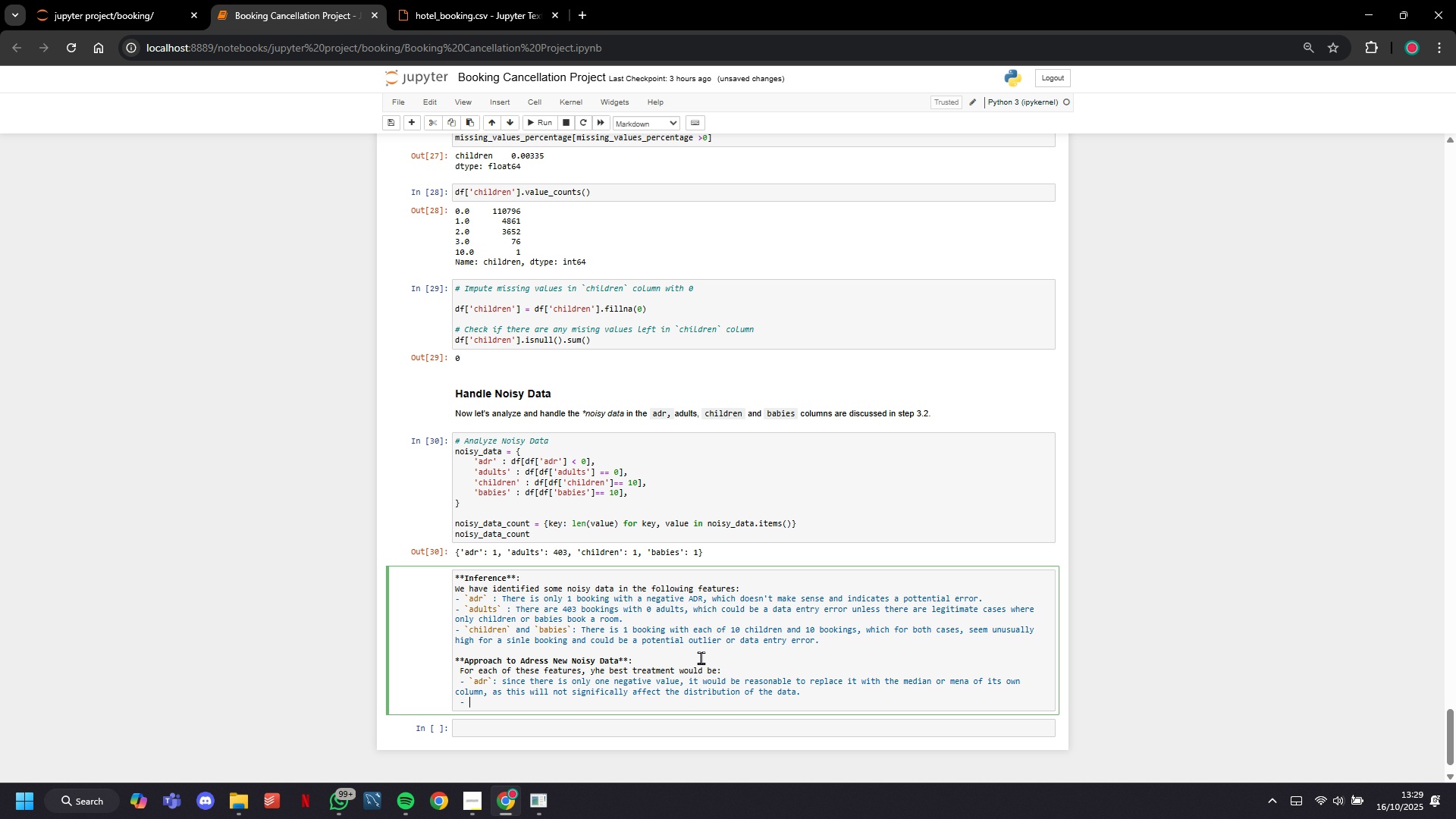 
key(Backquote)
 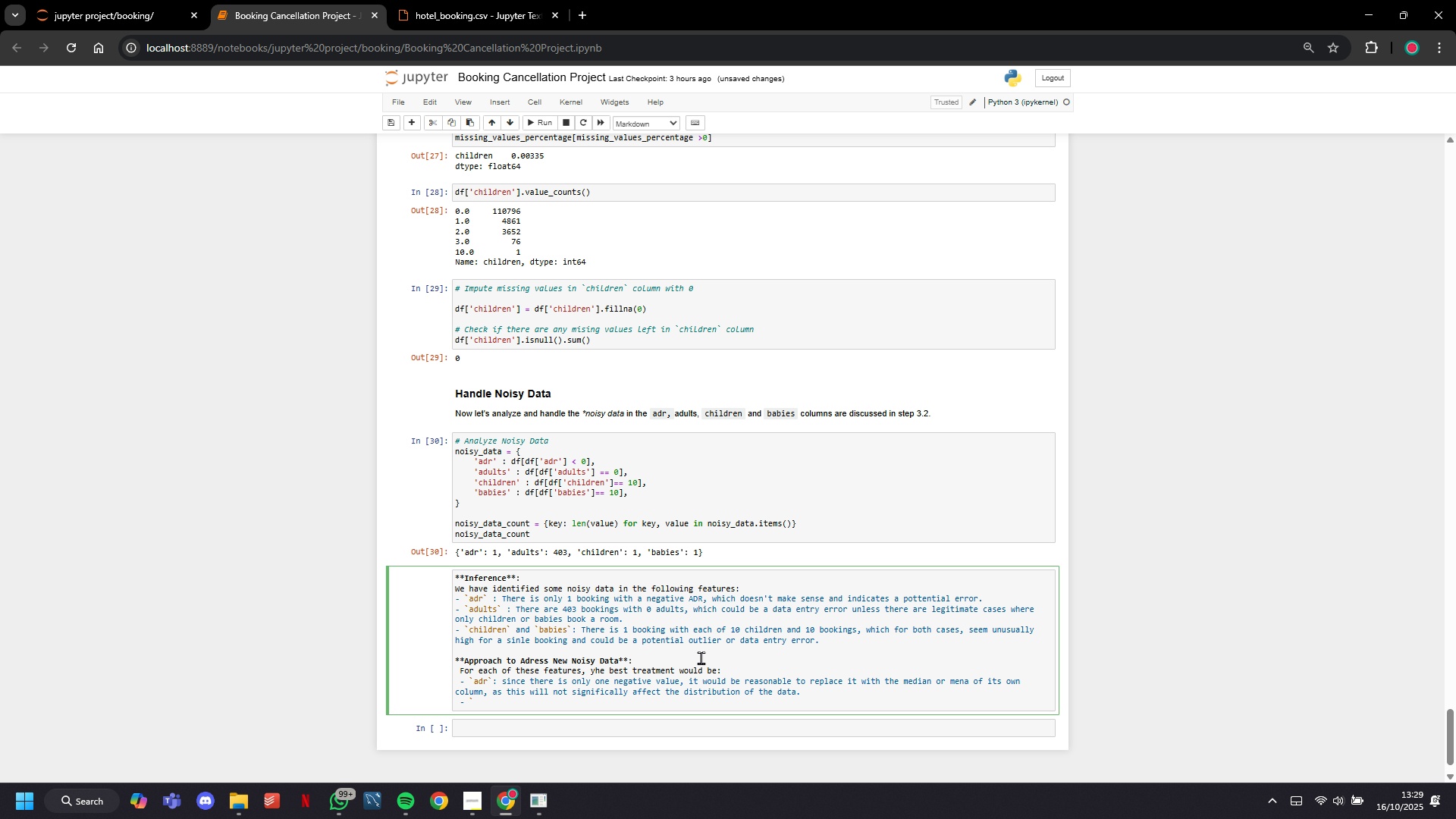 
wait(5.81)
 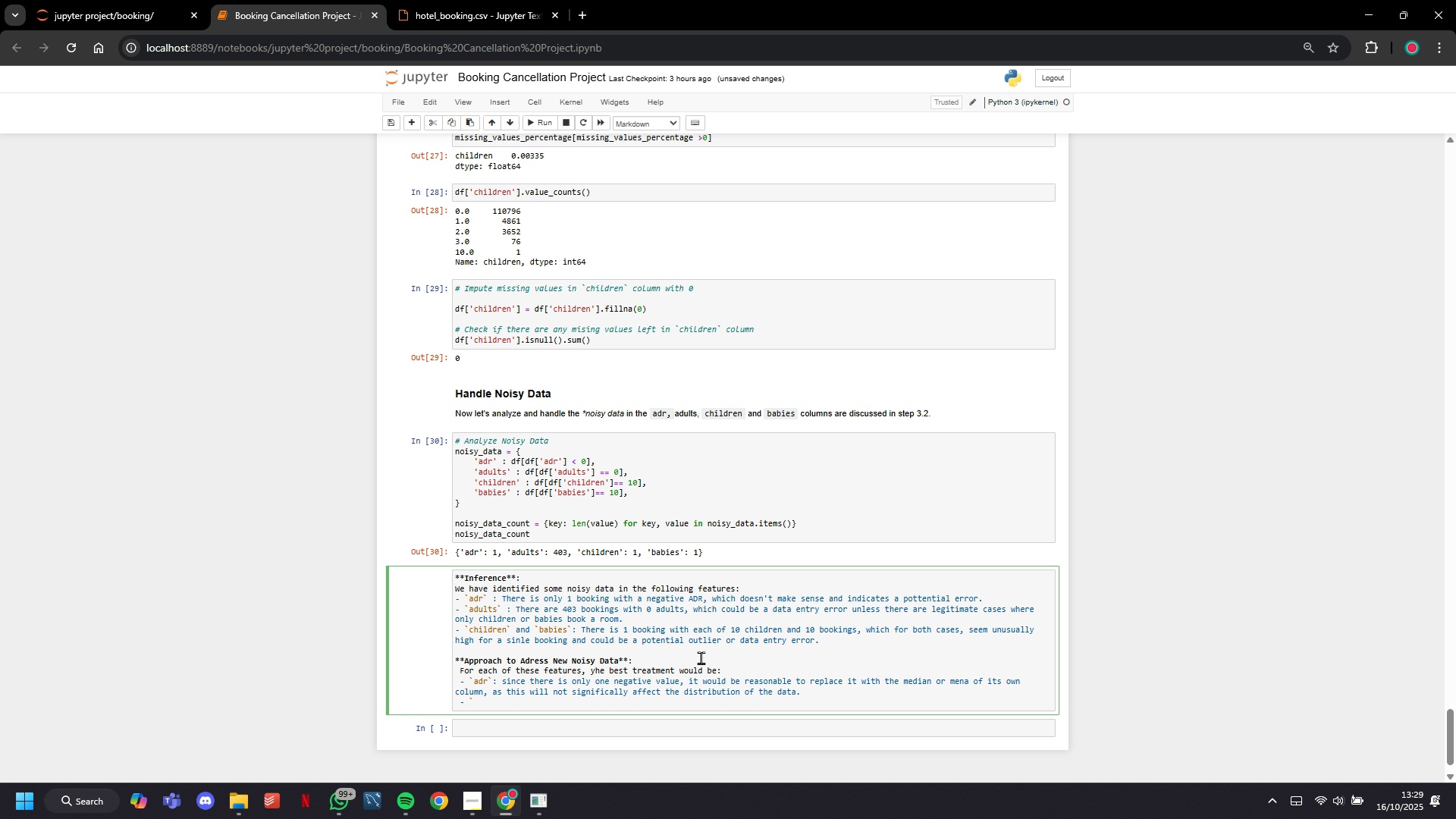 
key(Tab)
 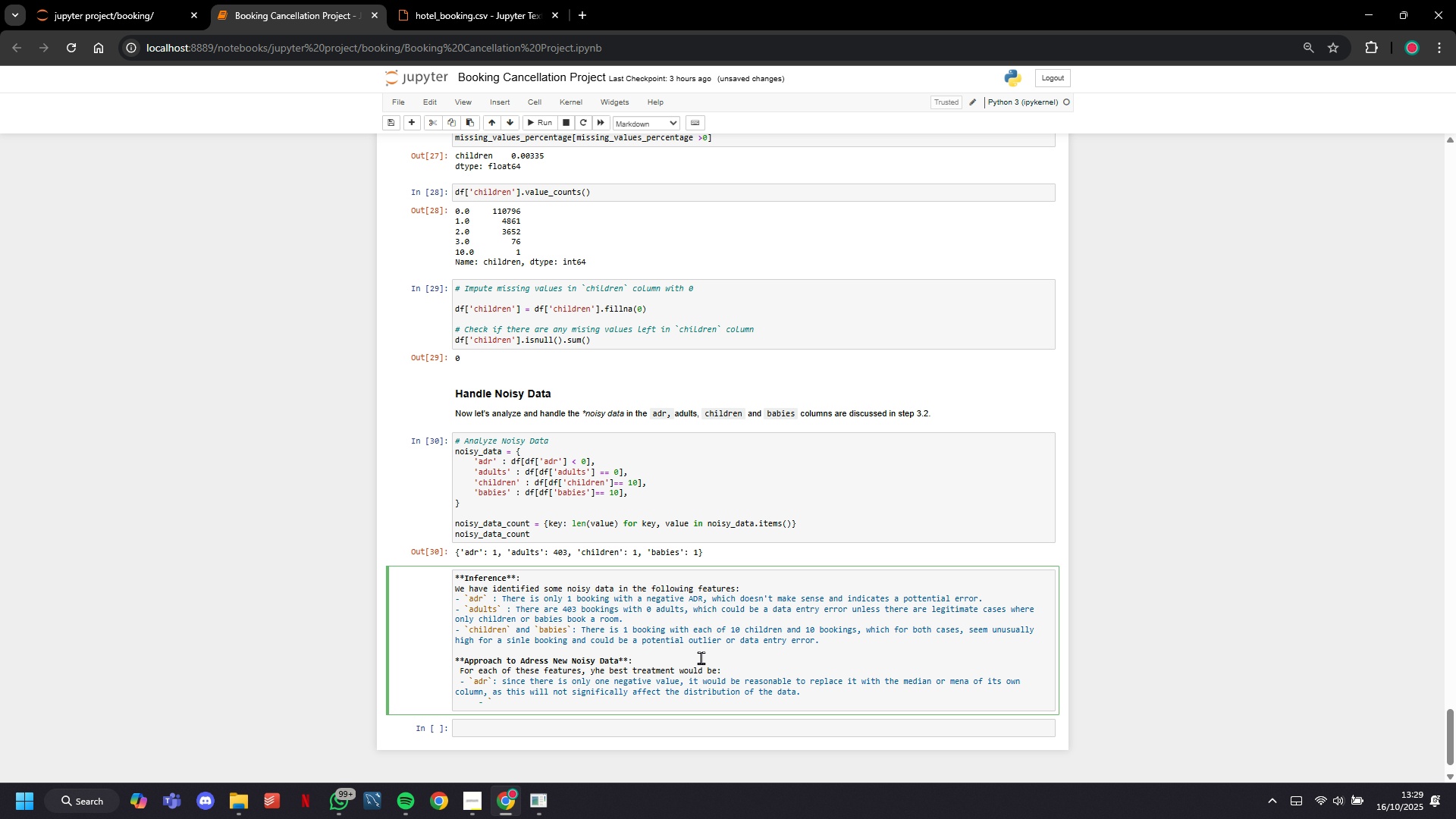 
key(Control+Z)
 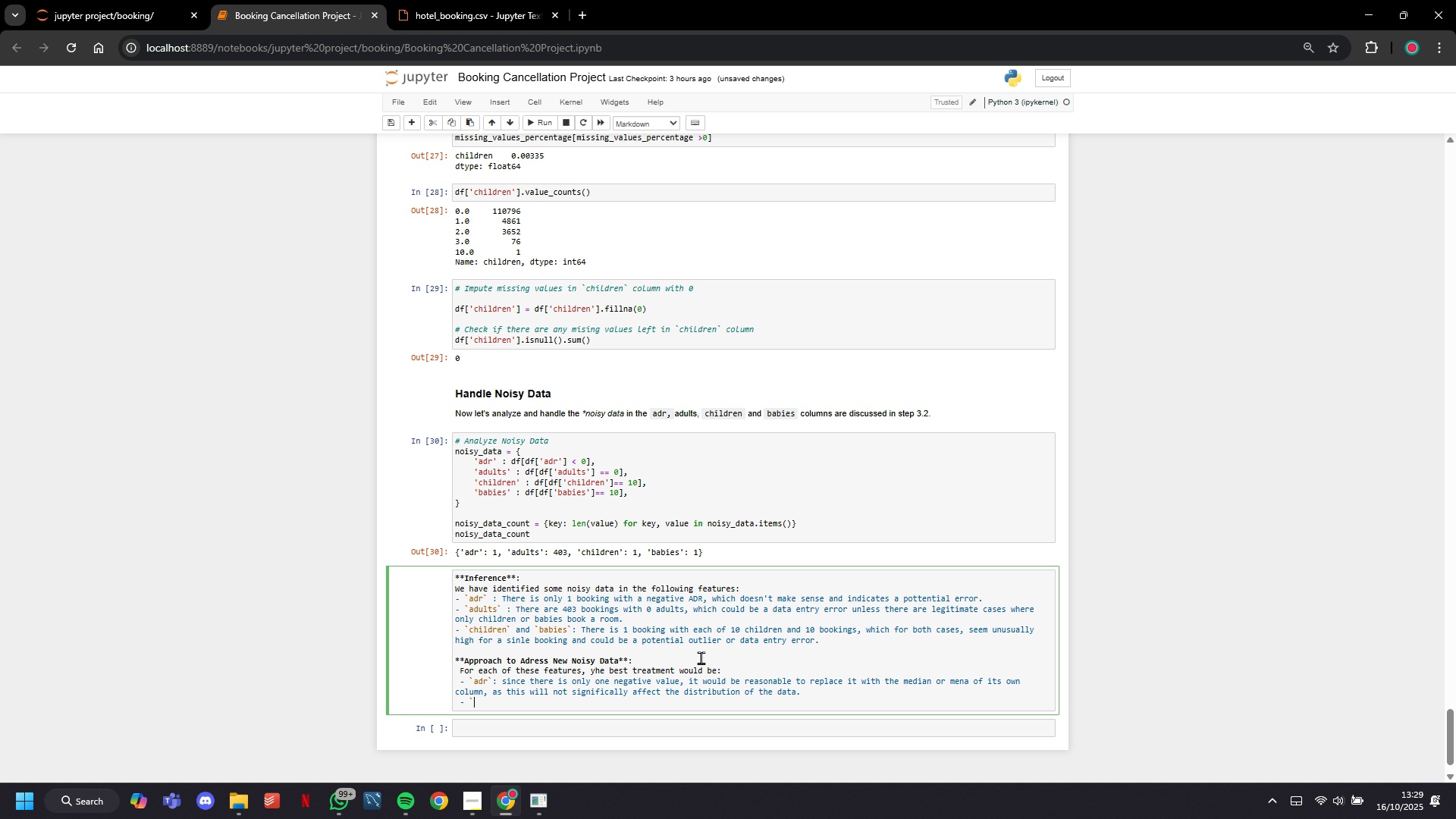 
type(adults`, )
key(Tab)
 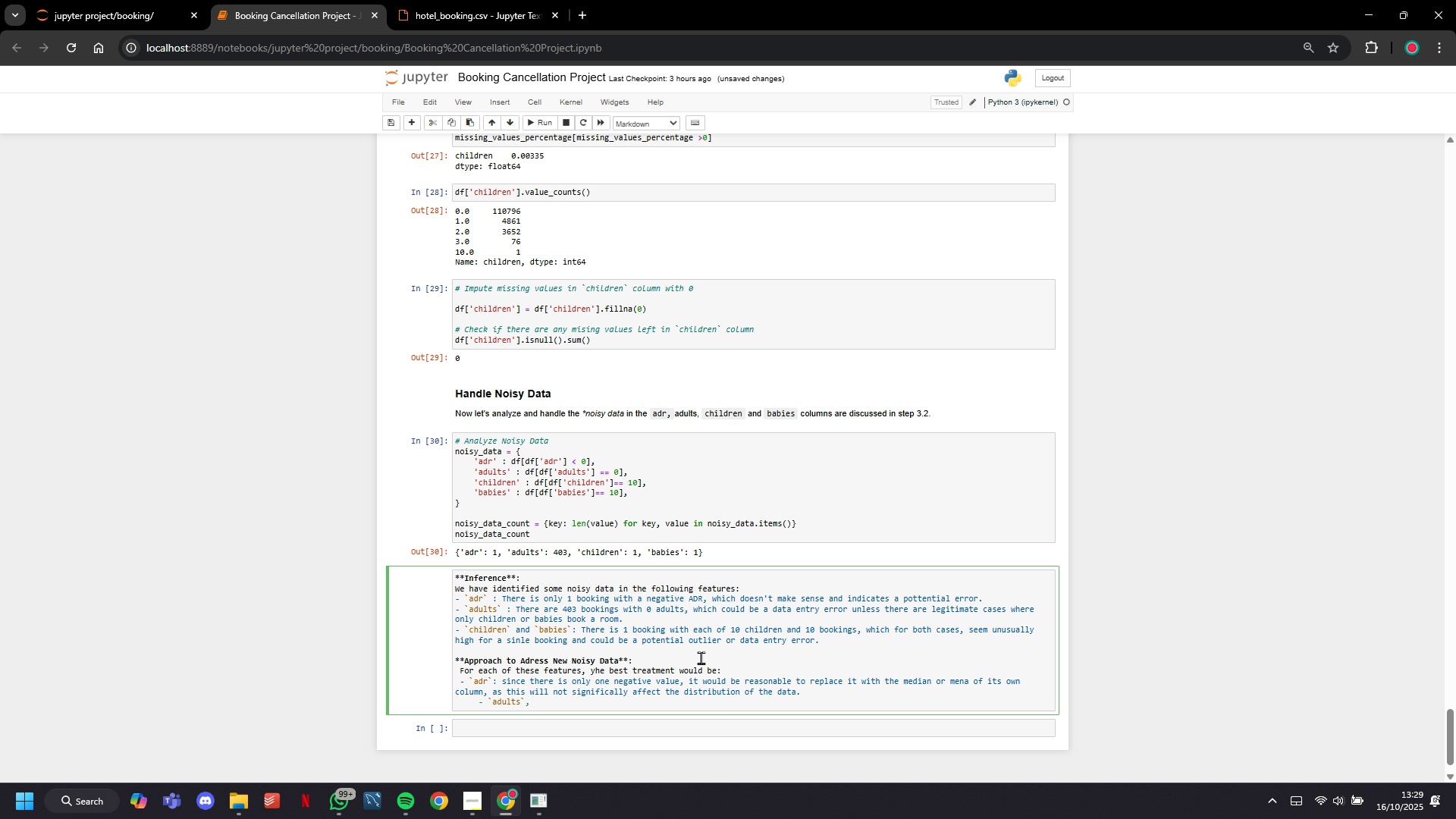 
key(Control+Z)
 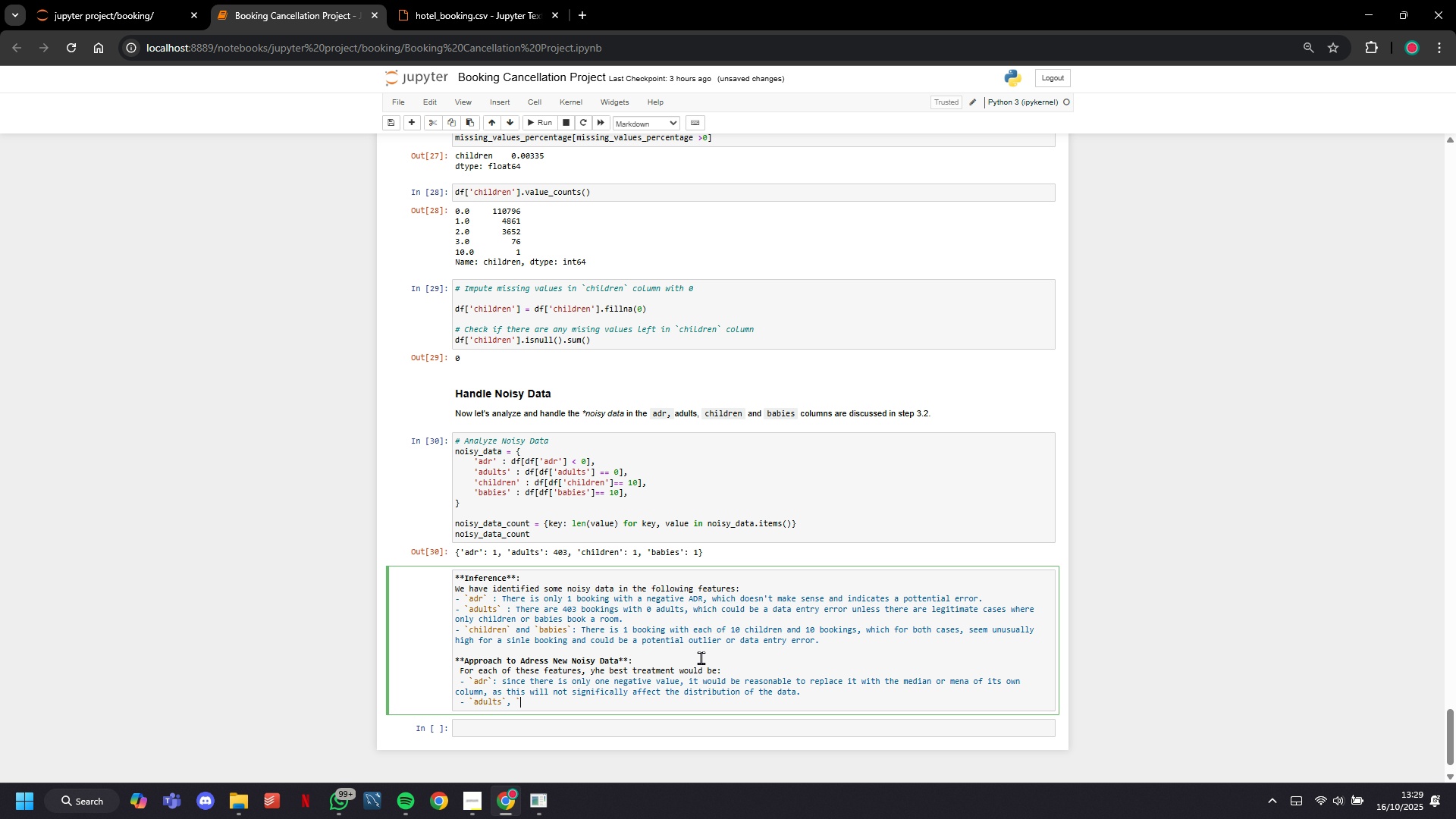 
key(Backquote)
 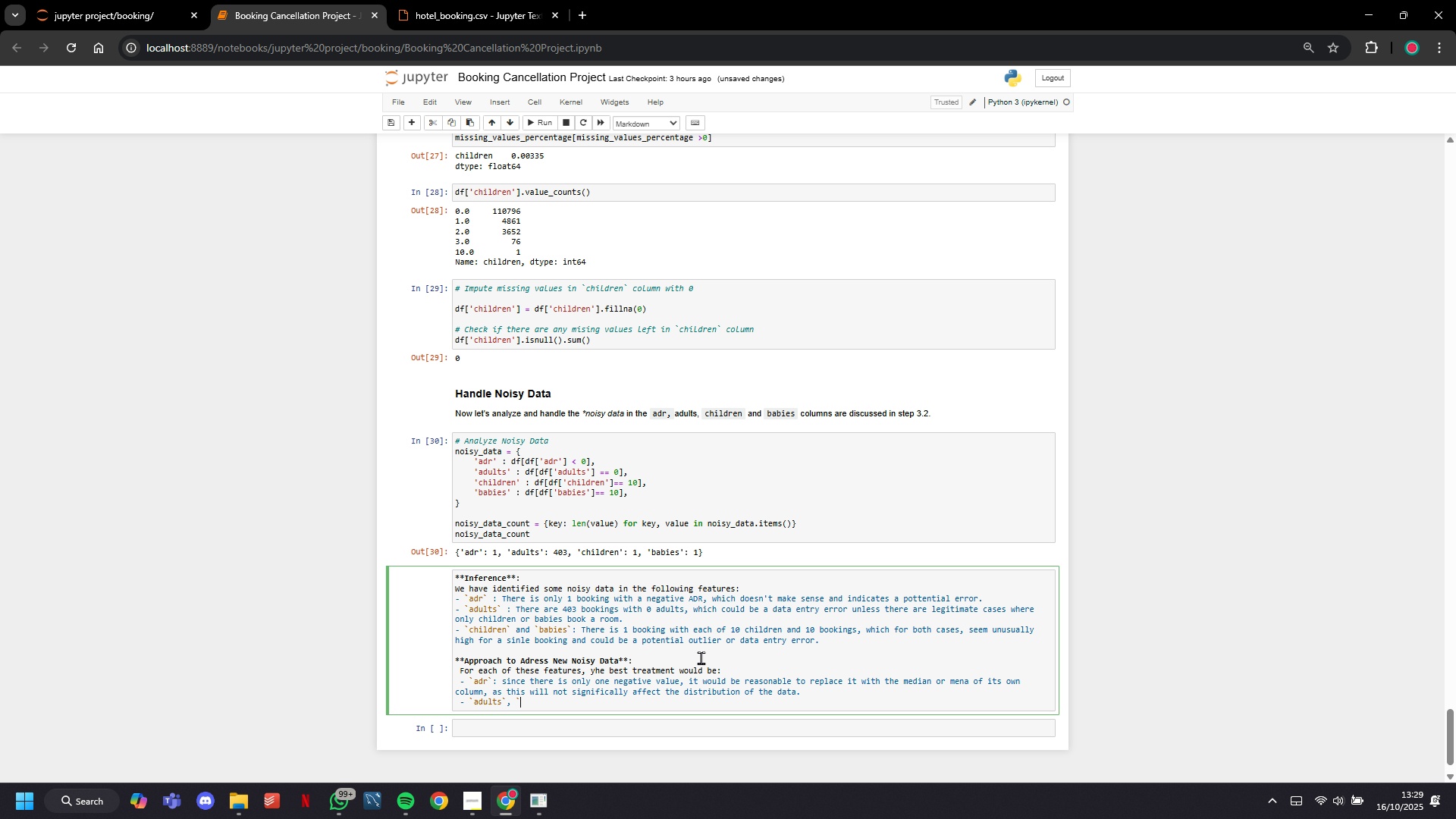 
key(Backquote)
 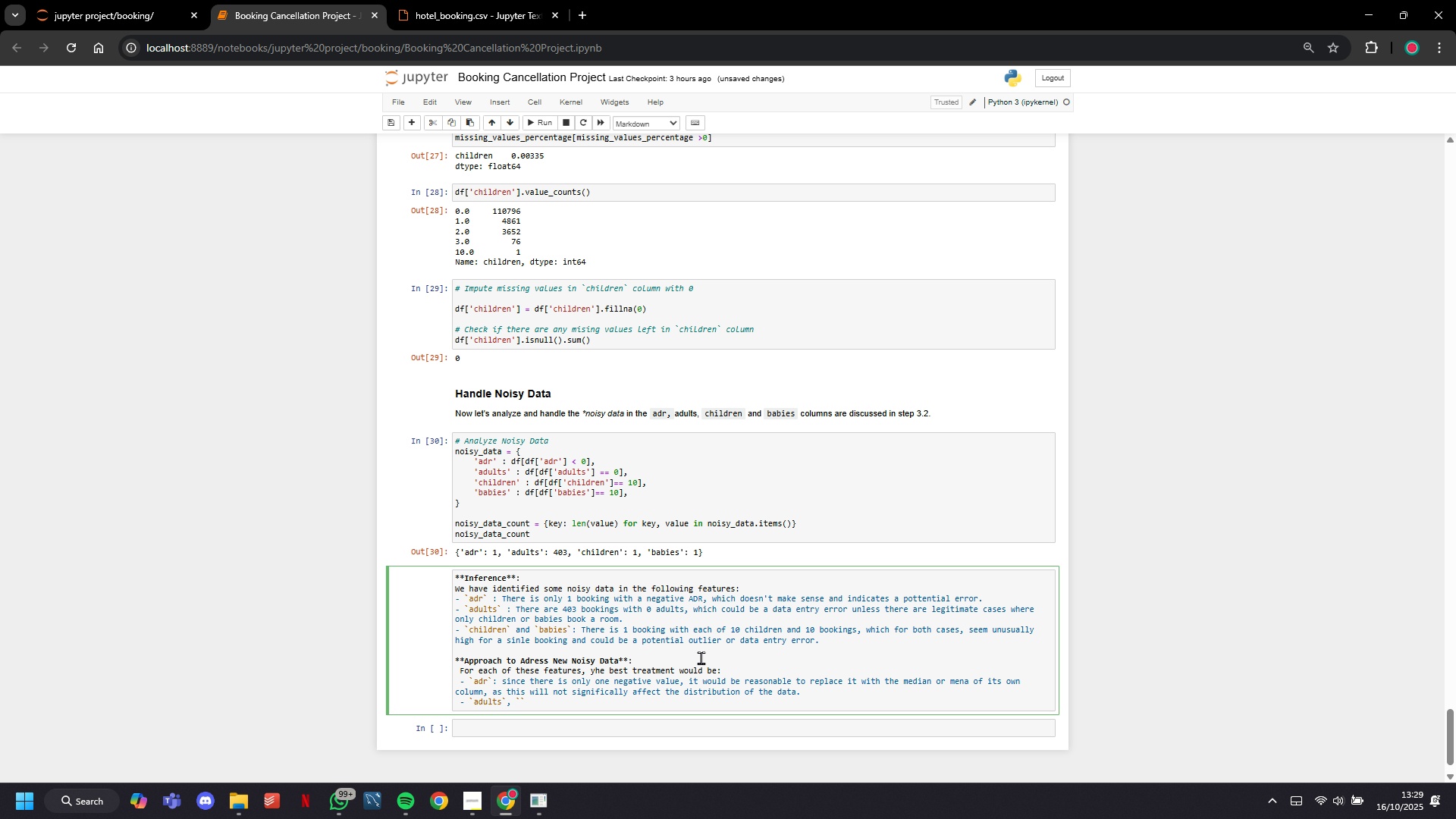 
key(ArrowLeft)
 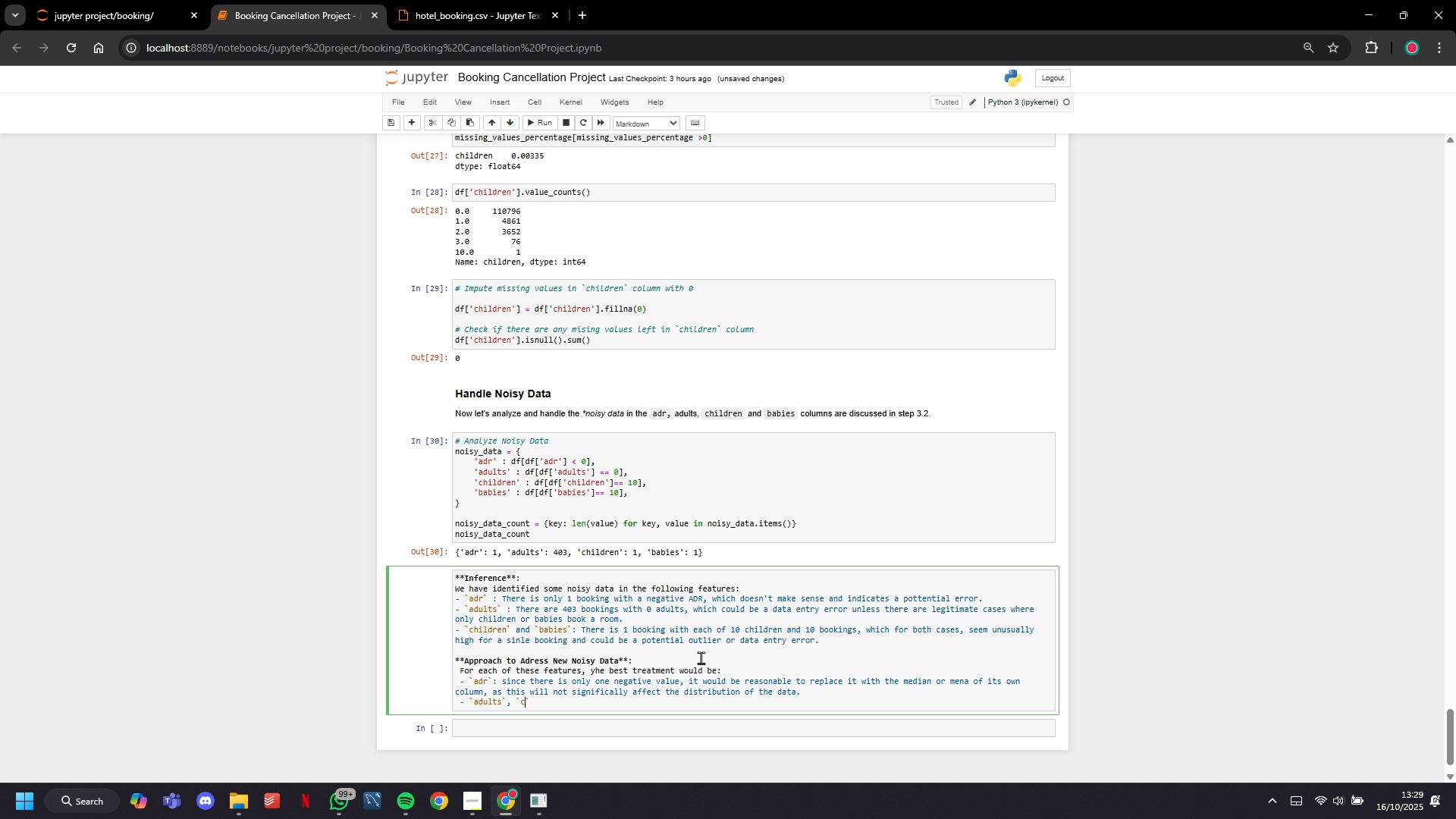 
type(children)
 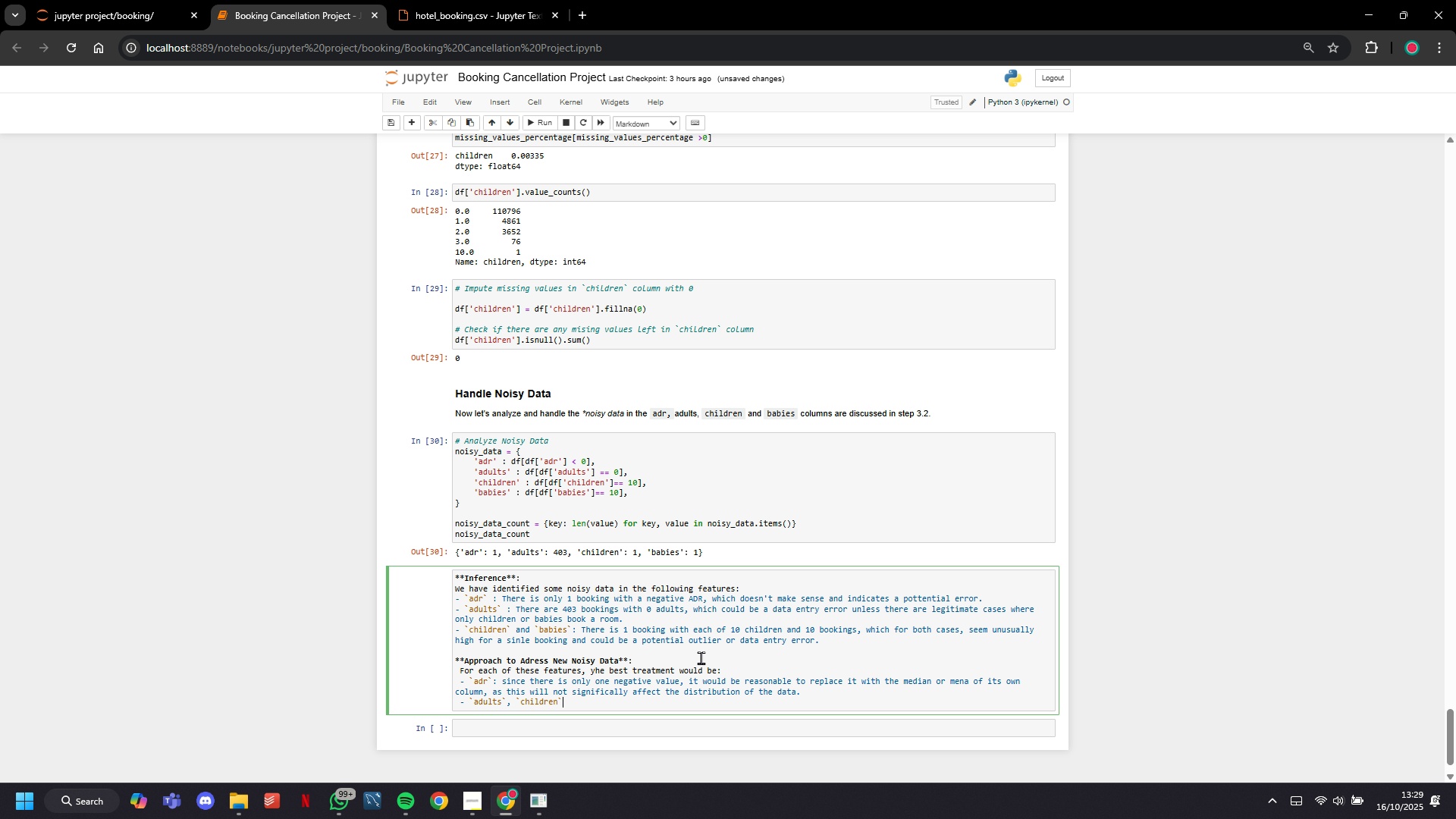 
key(ArrowRight)
 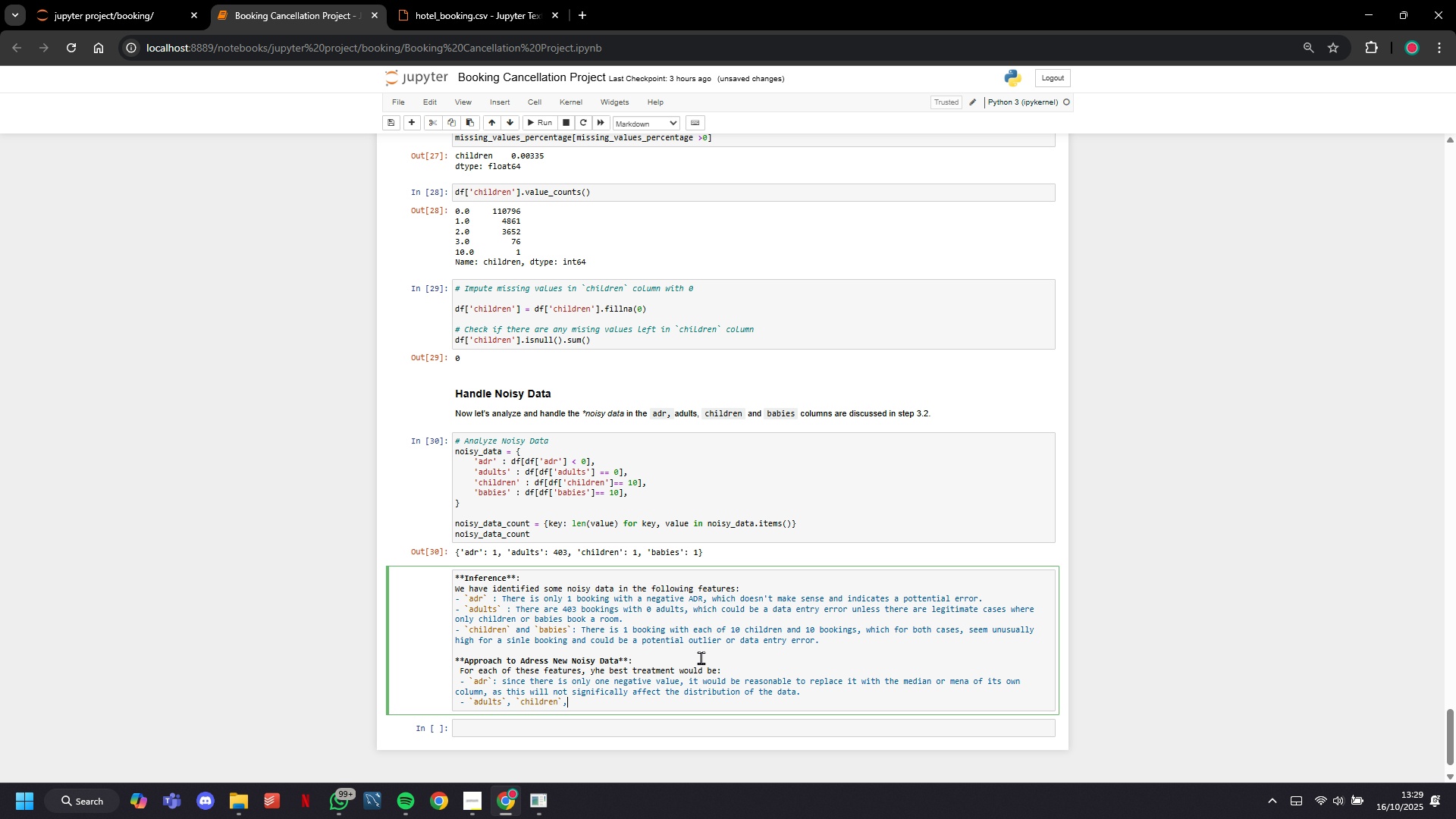 
key(Comma)
 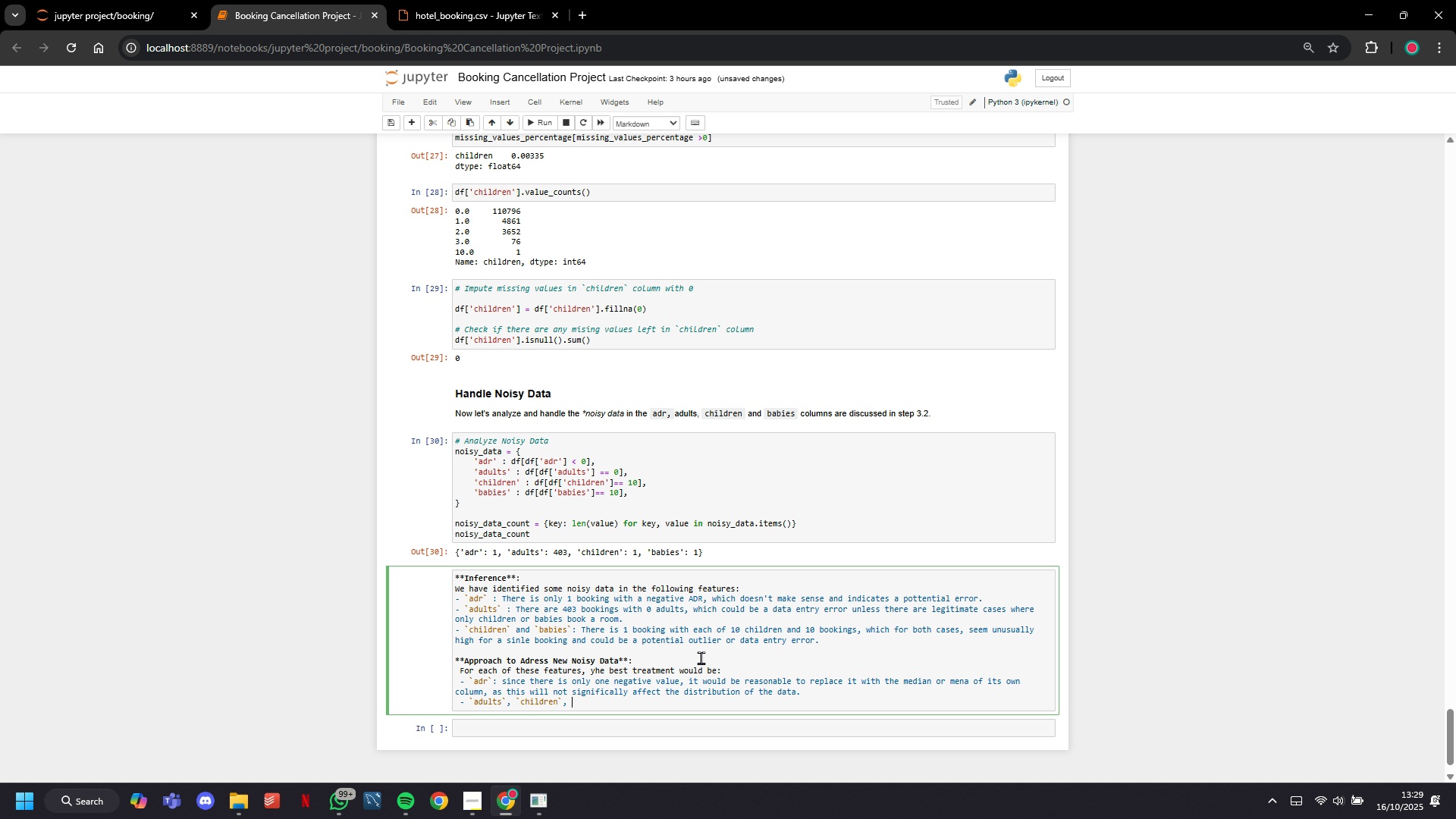 
key(Space)
 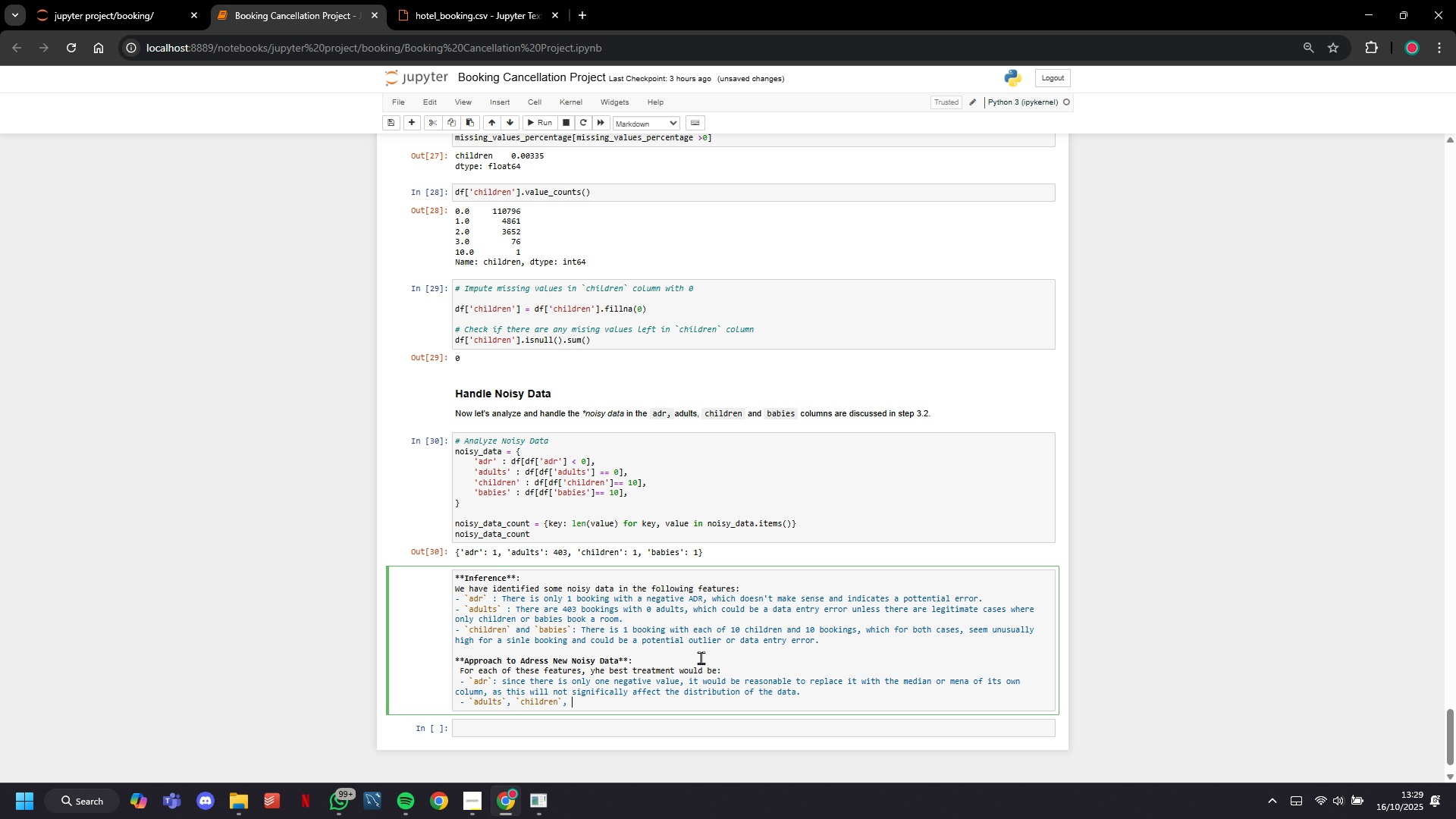 
key(Backquote)
 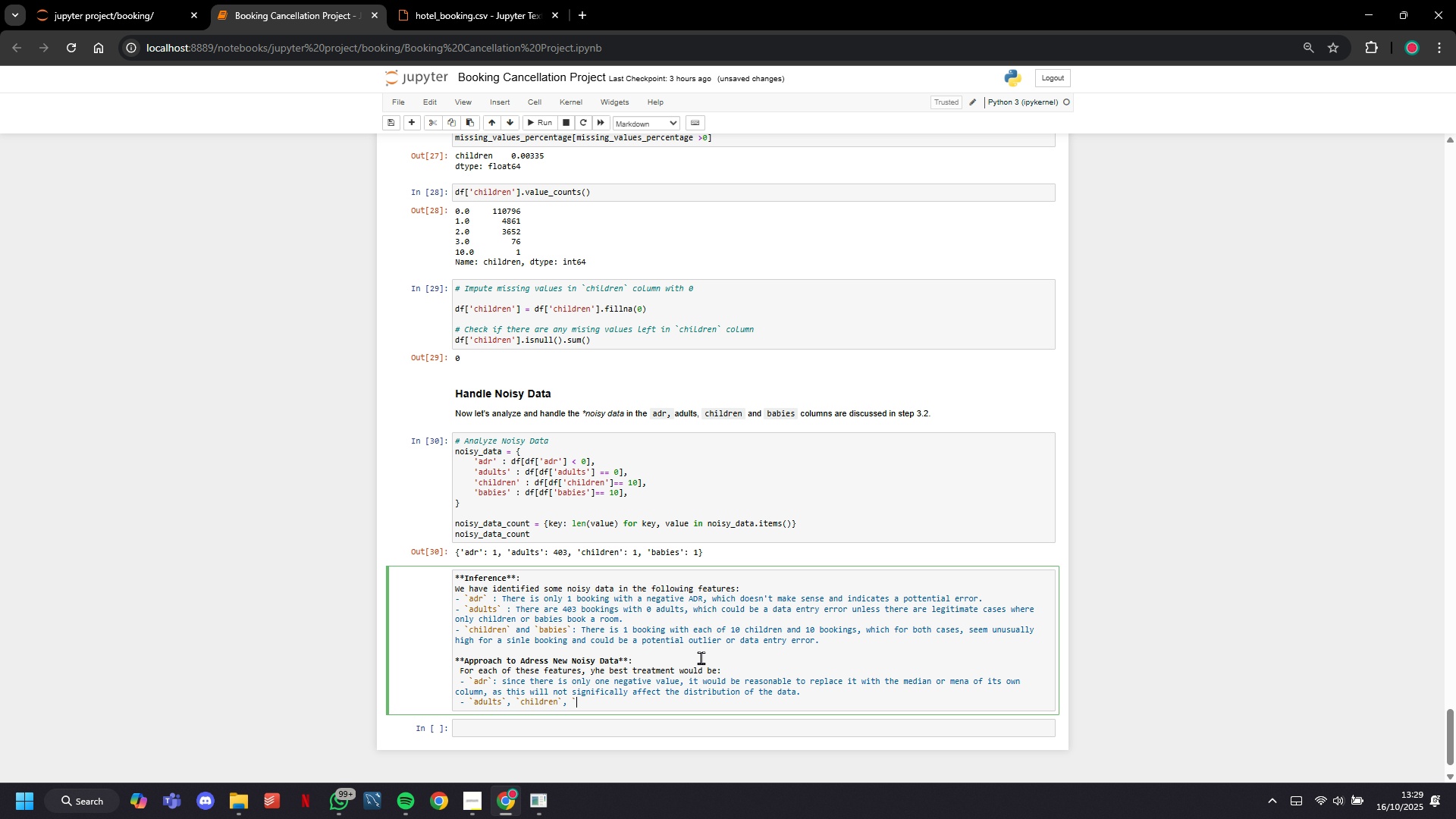 
key(Backquote)
 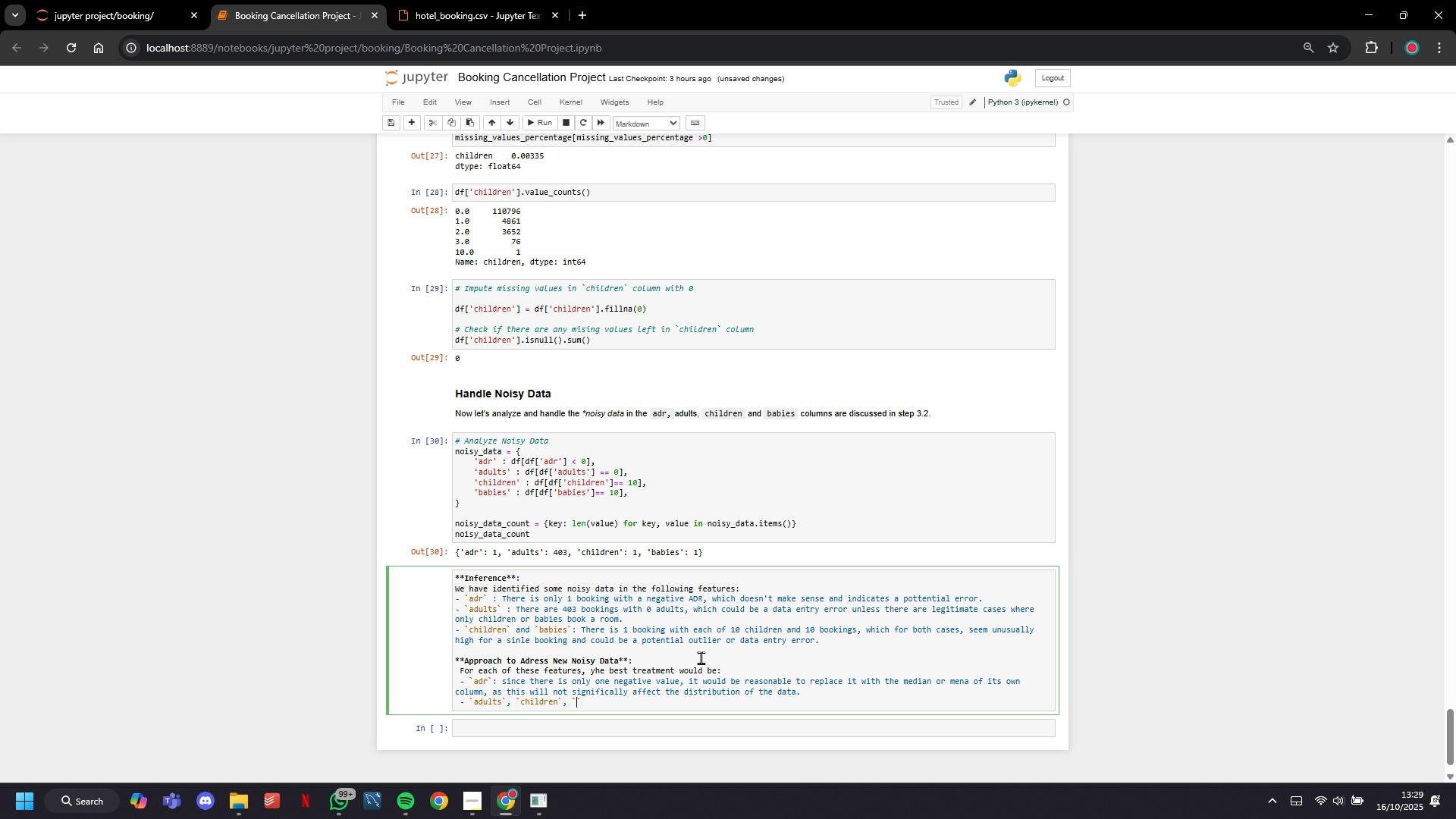 
key(ArrowLeft)
 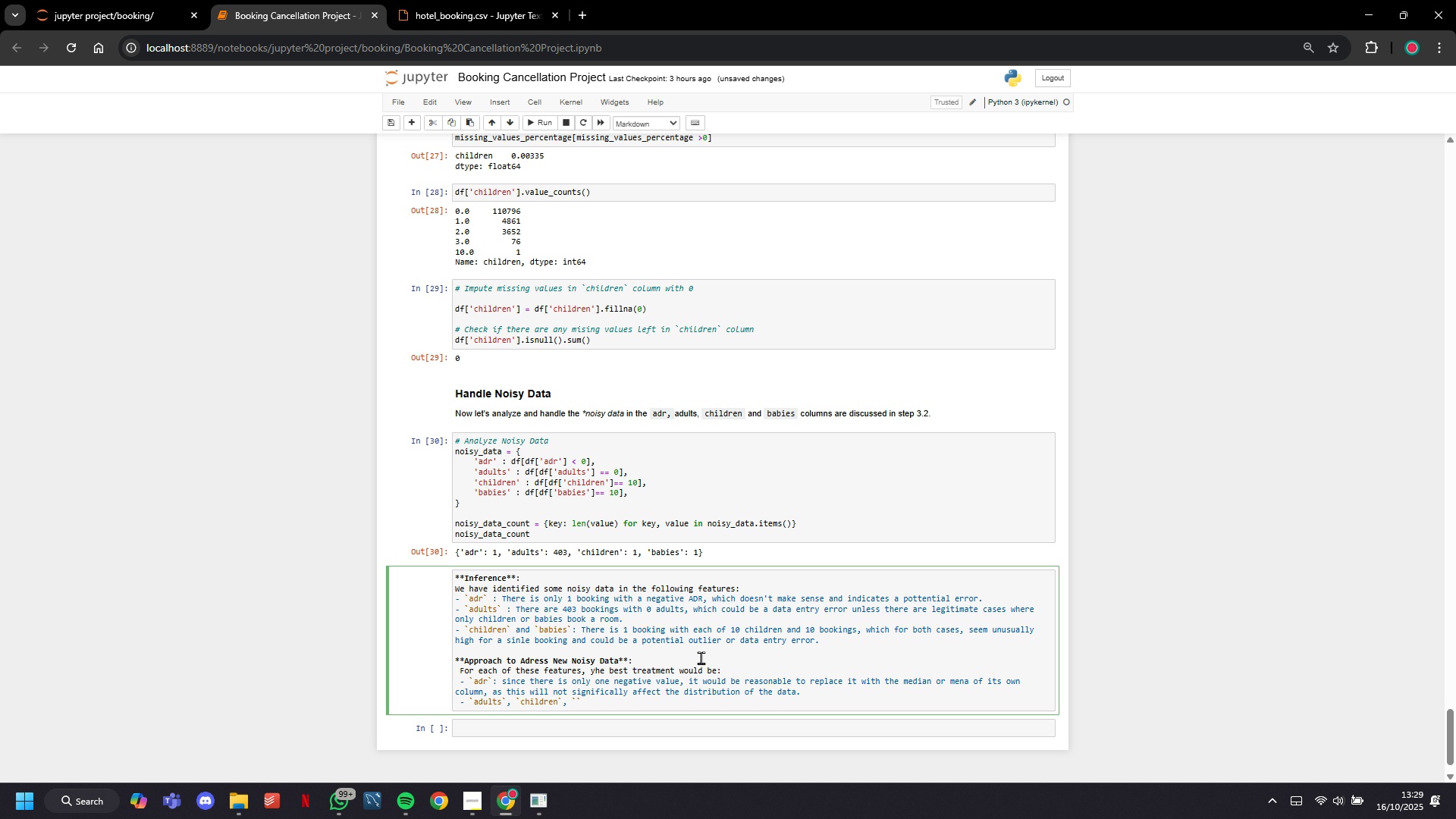 
type(babies)
 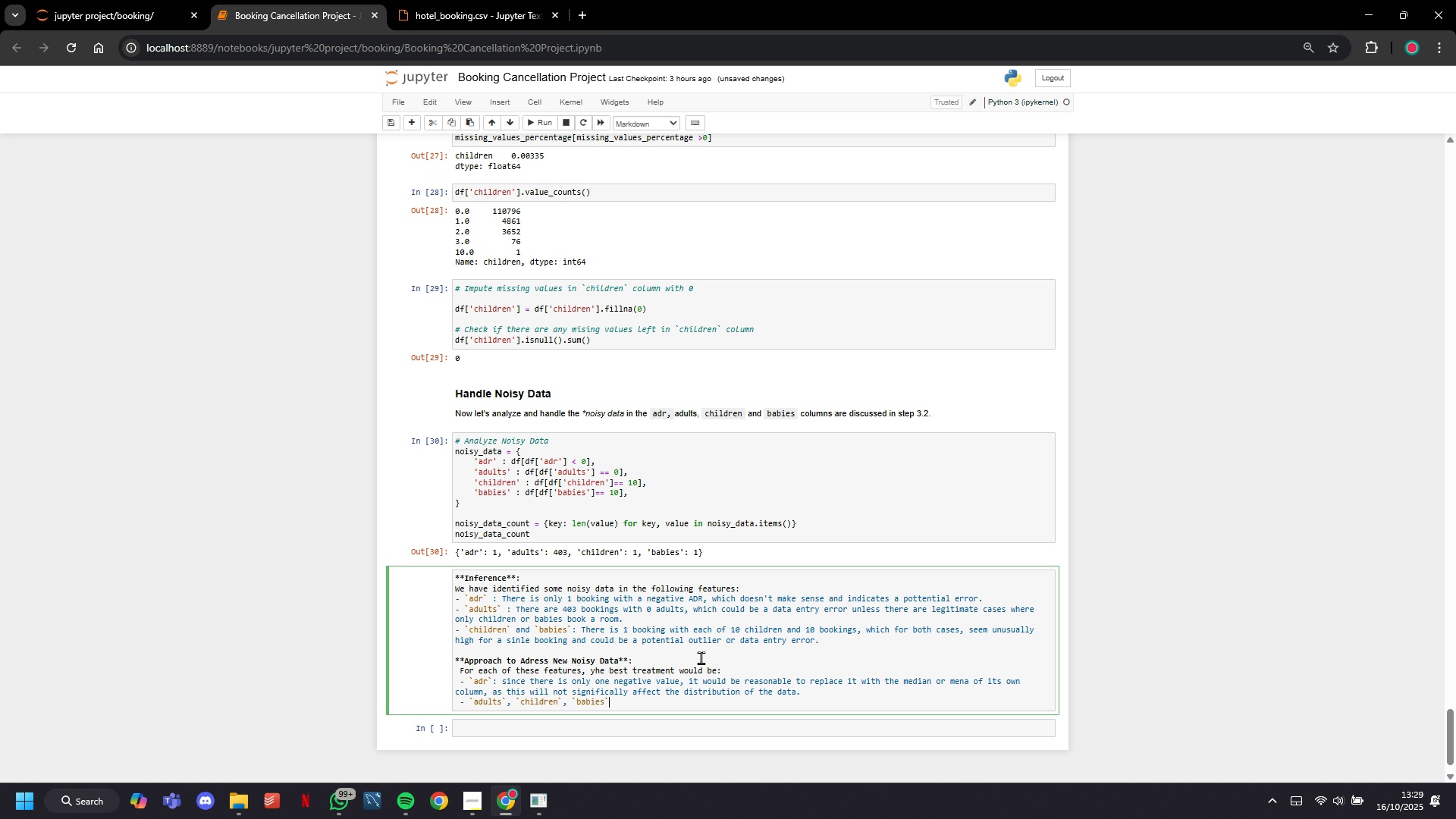 
key(ArrowRight)
 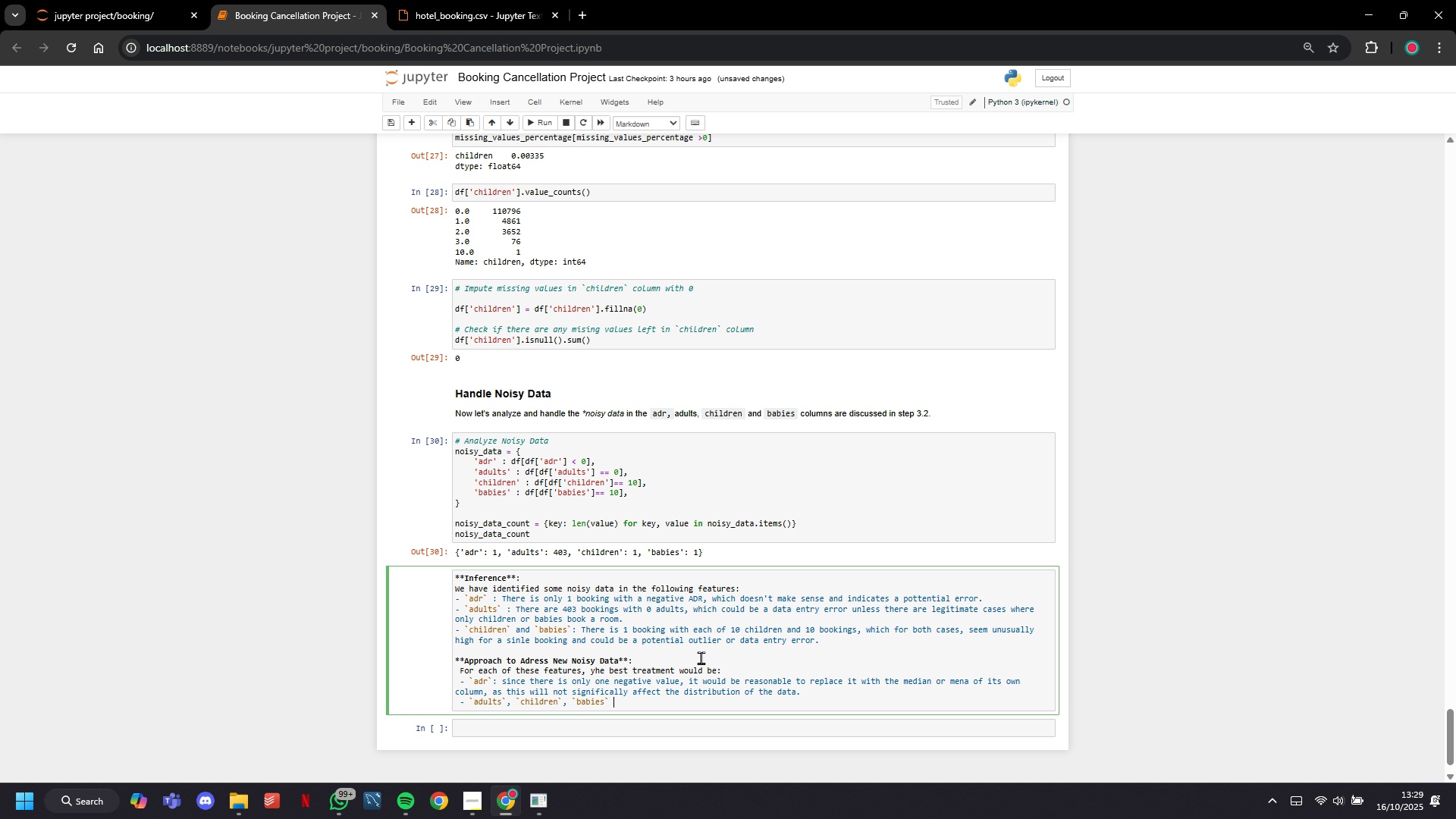 
type( : It is unlikely bookings like av)
key(Backspace)
type(bove cases, it coul)
key(Backspace)
key(Backspace)
key(Backspace)
key(Backspace)
key(Backspace)
key(Backspace)
key(Backspace)
key(Backspace)
type( and given that tje)
key(Backspace)
key(Backspace)
type(hey are similiar )
key(Backspace)
key(Backspace)
key(Backspace)
key(Backspace)
key(Backspace)
key(Backspace)
key(Backspace)
key(Backspace)
type(mall )
 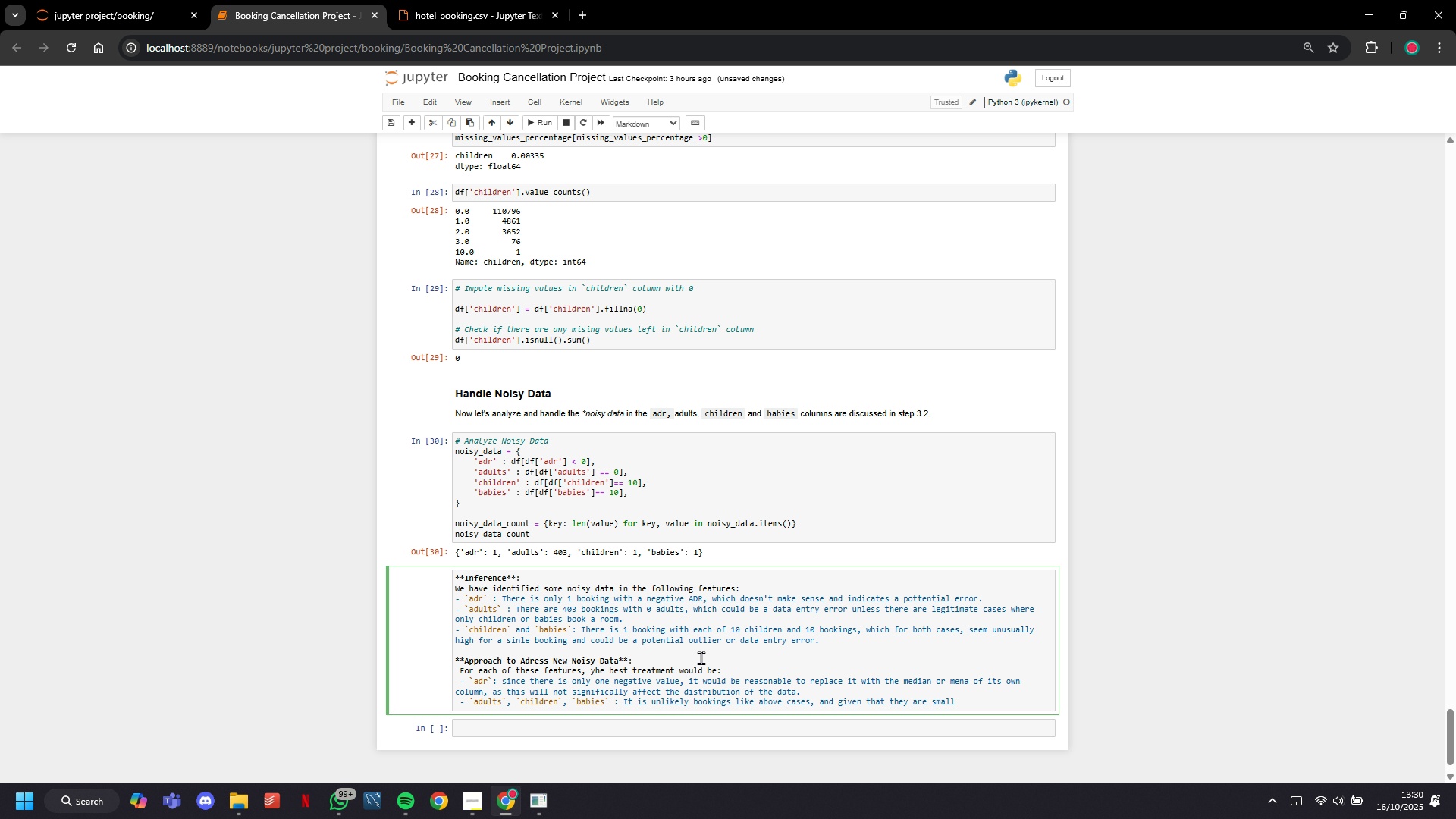 
type(proportion )
 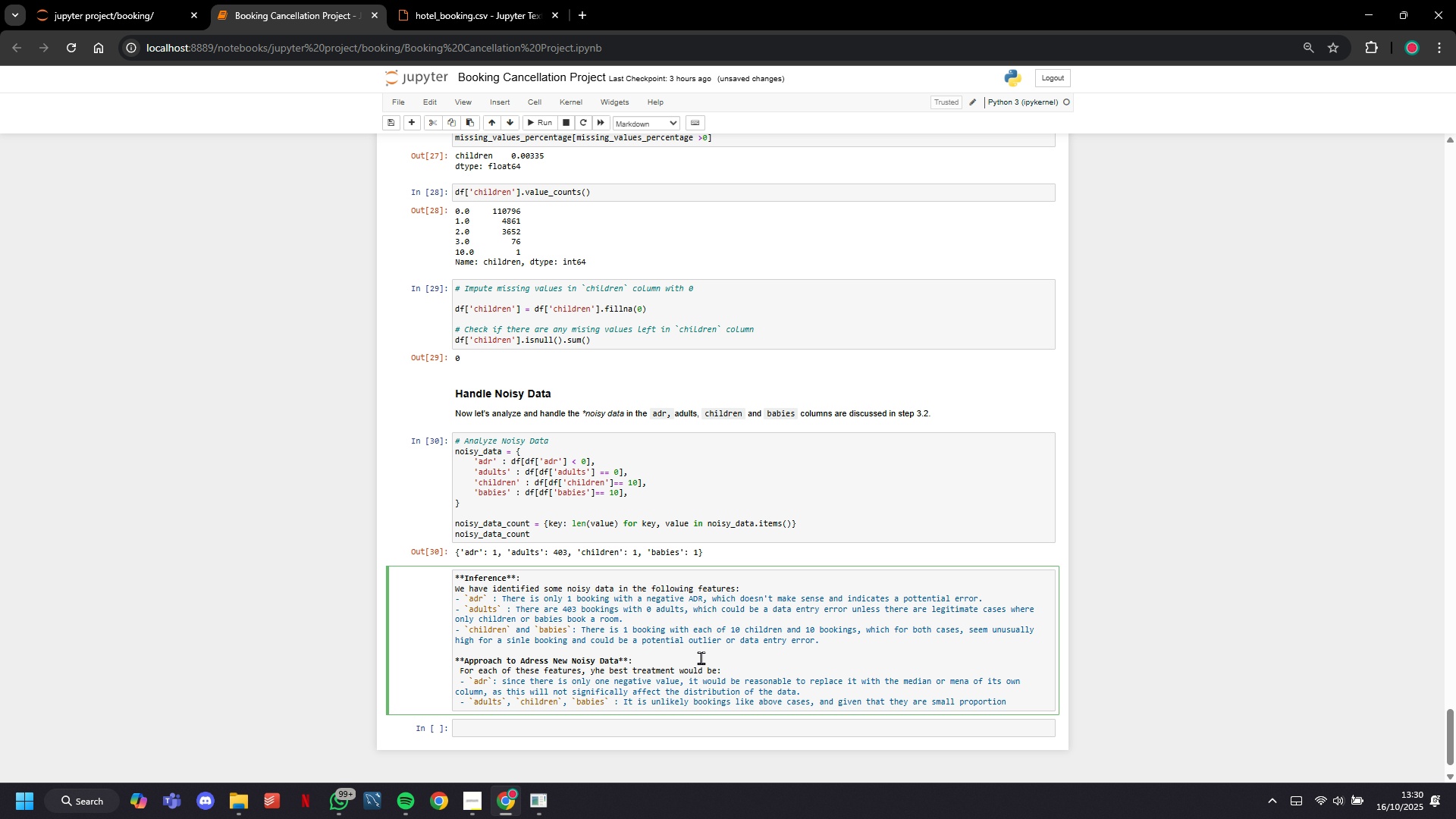 
type(of the dataset, it would be reasonable )
 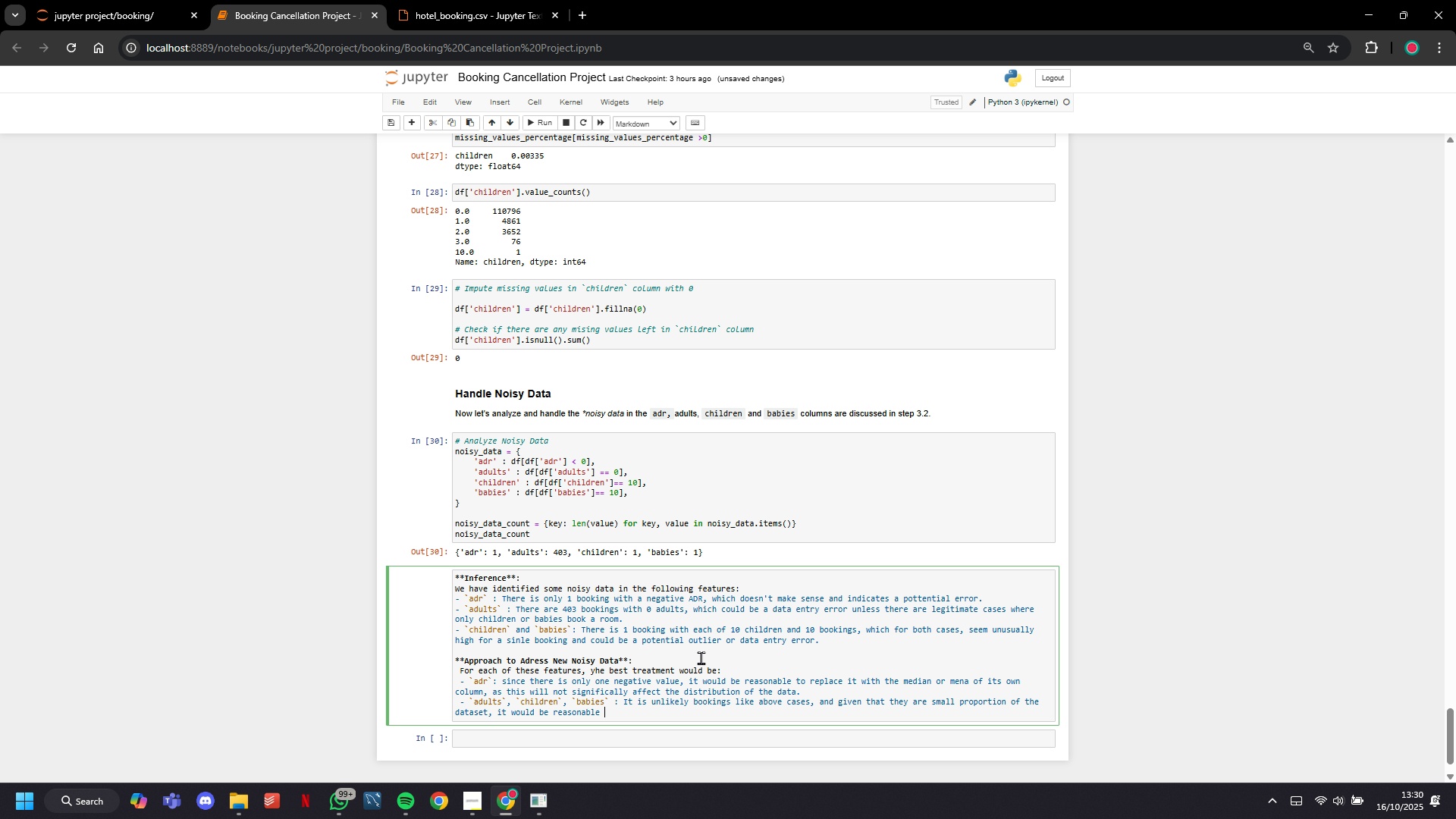 
wait(5.34)
 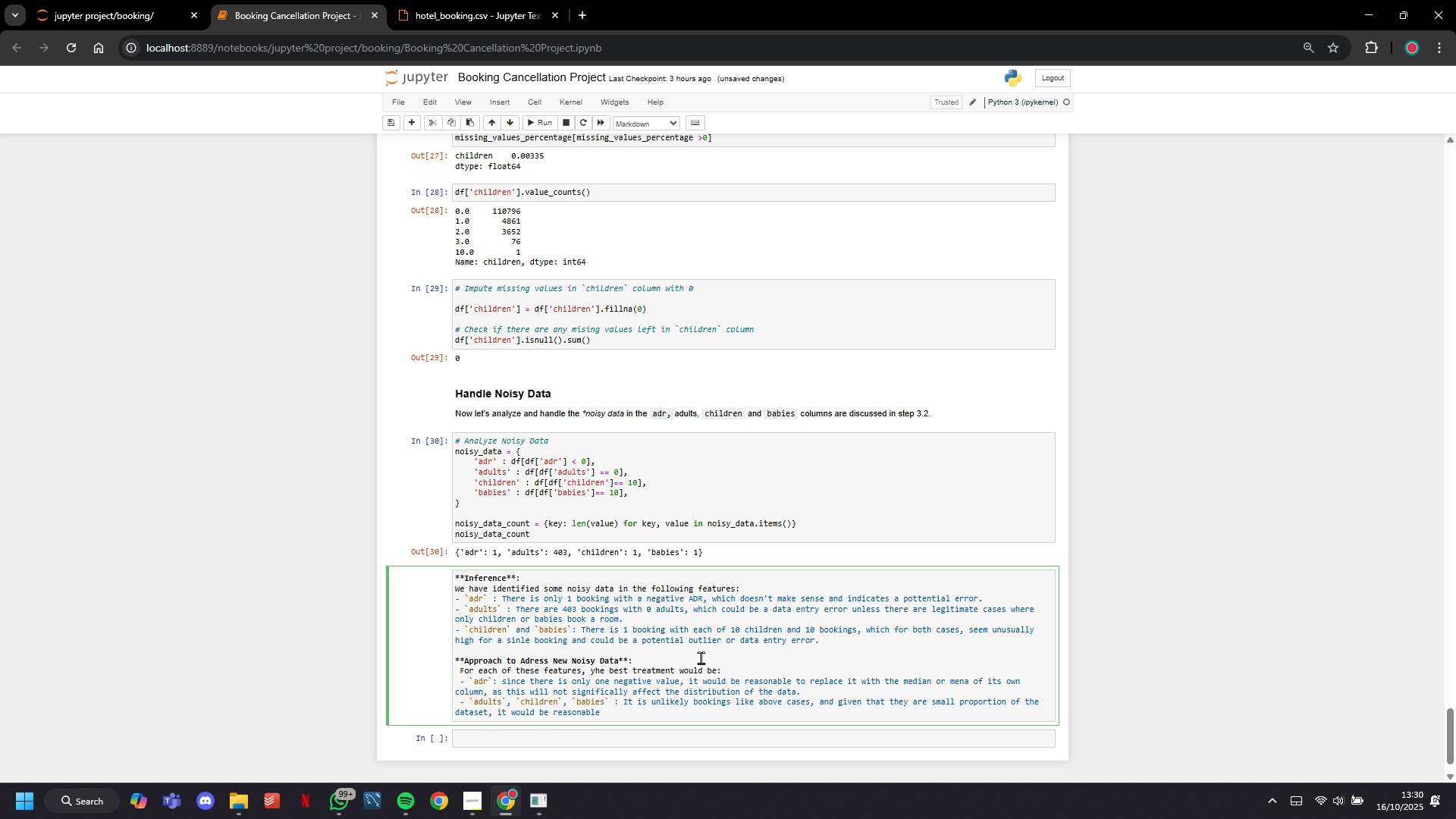 
type(to remove these rows.)
 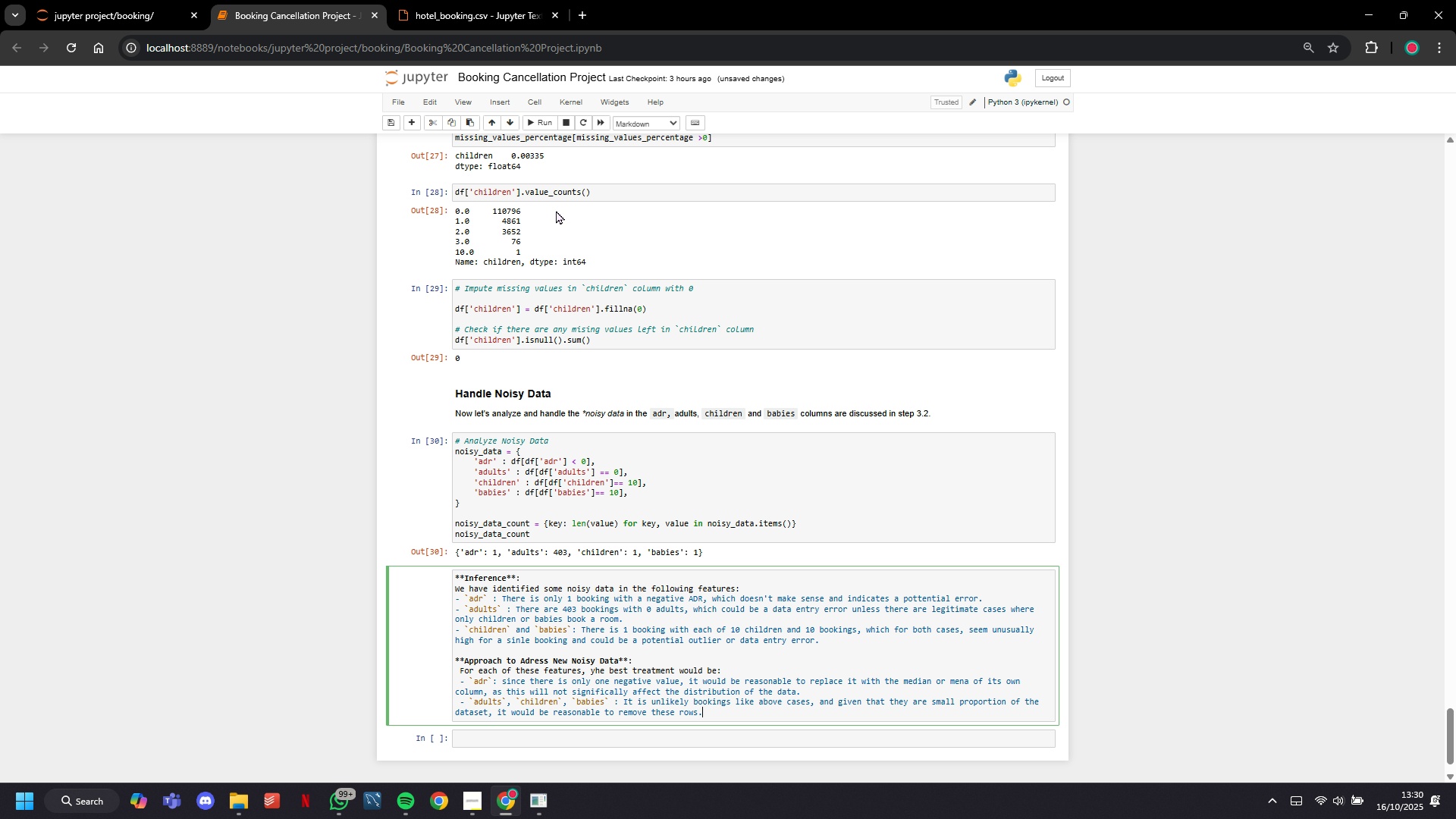 
left_click([545, 126])
 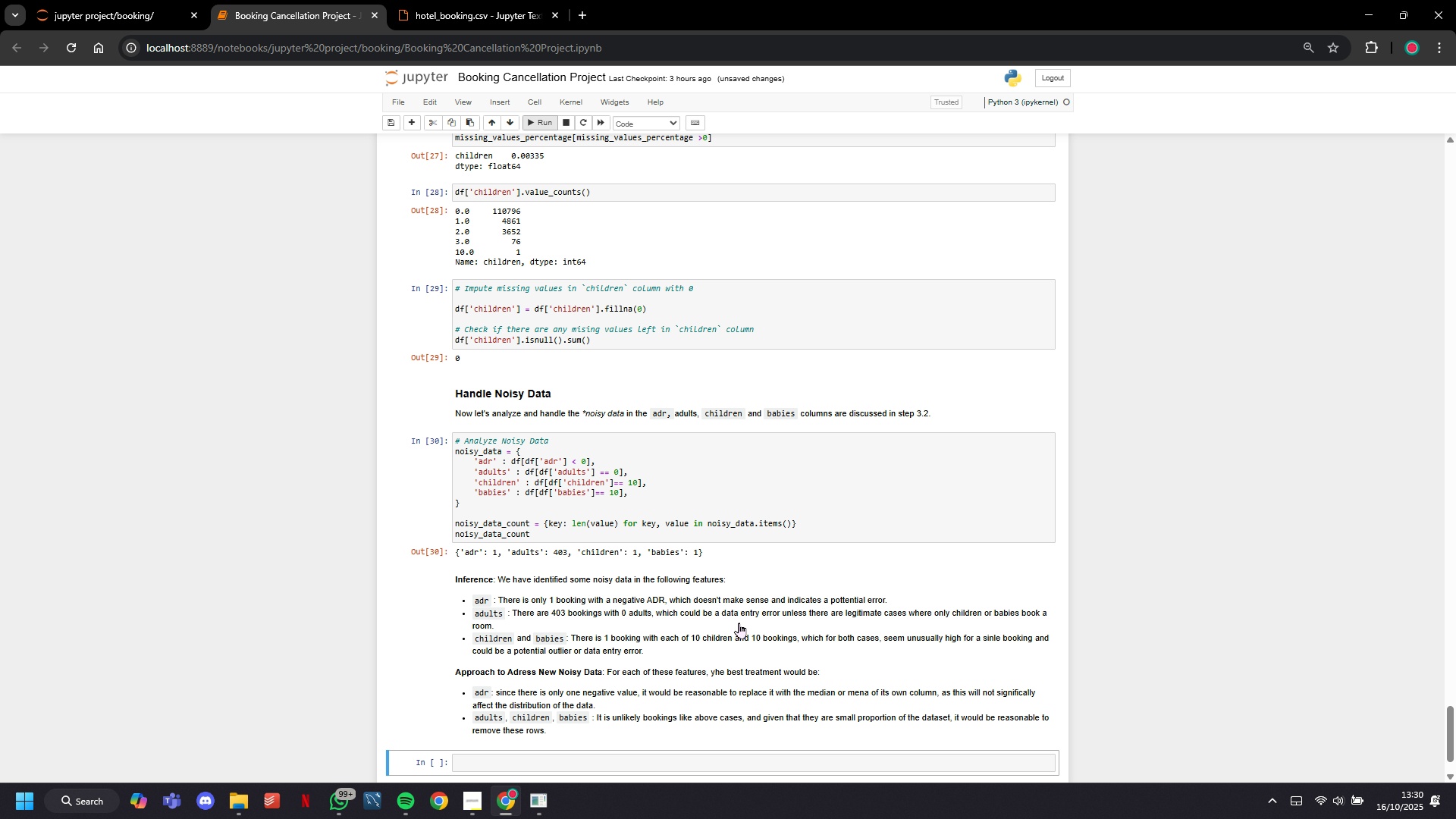 
scroll: coordinate [740, 624], scroll_direction: down, amount: 6.0
 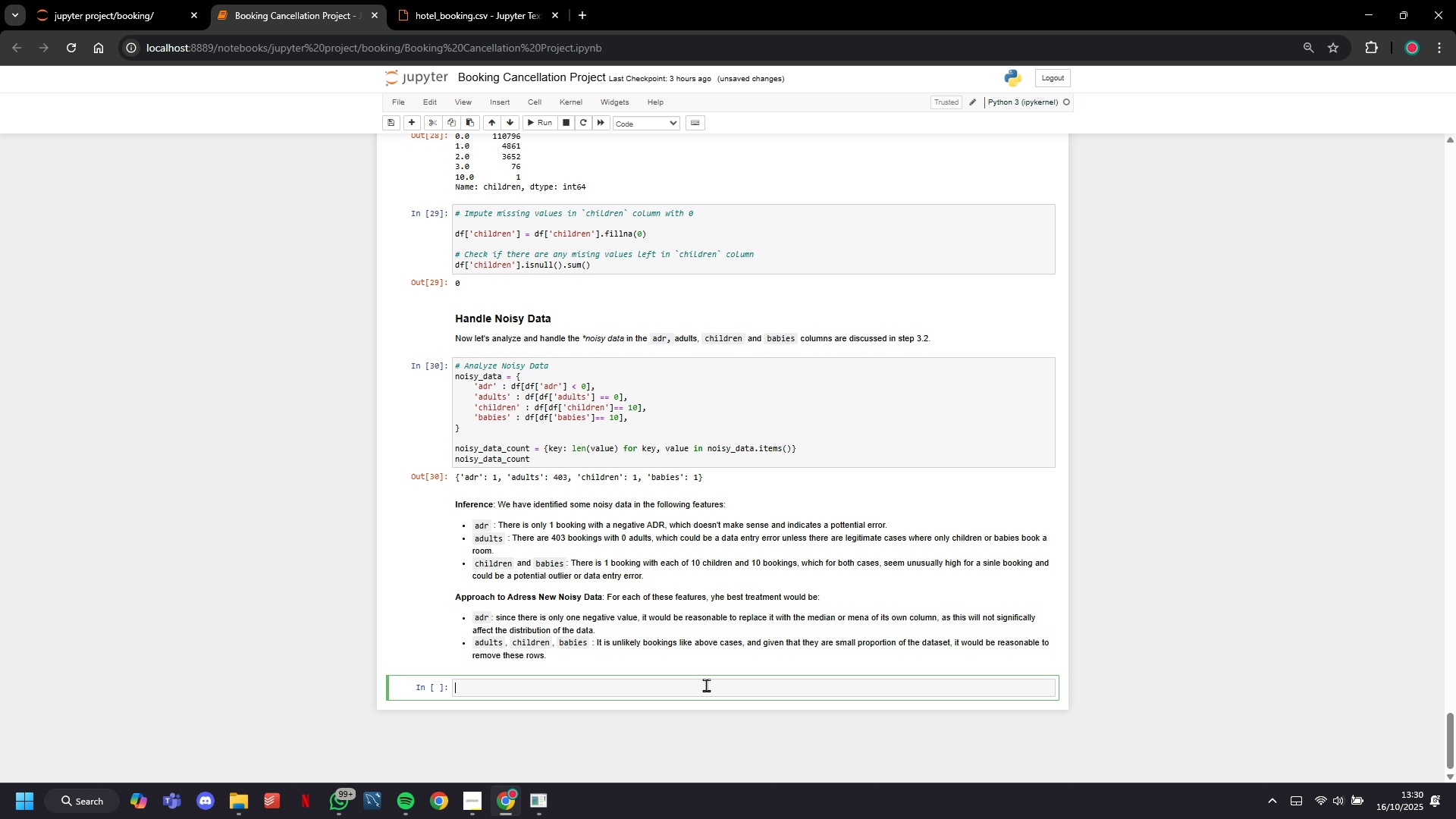 
type(# Replace with )
key(Backspace)
key(Backspace)
key(Backspace)
key(Backspace)
key(Backspace)
type(negait)
key(Backspace)
key(Backspace)
type(tive adr with median of adr column)
 